 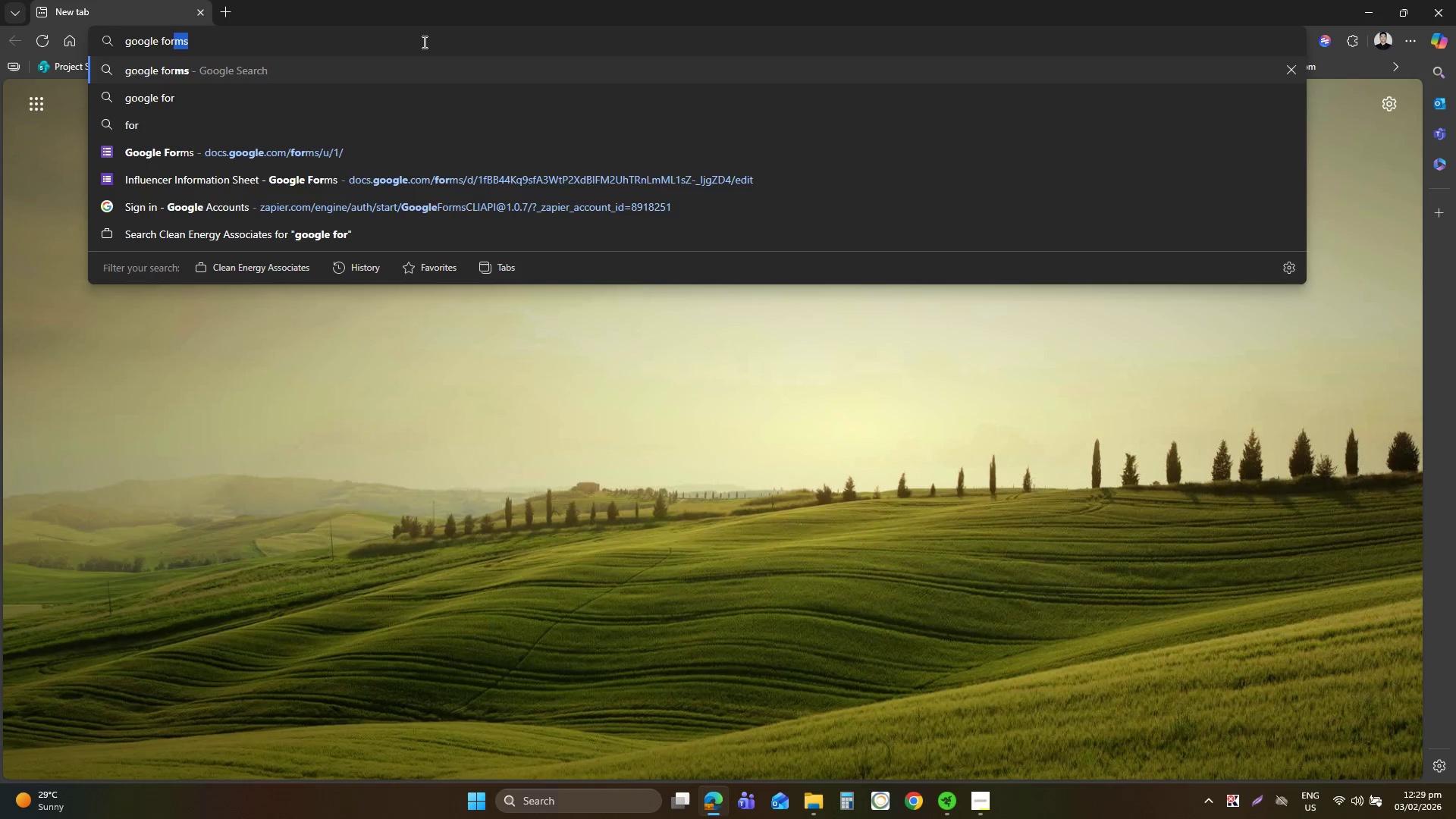 
hold_key(key=M, duration=24.77)
 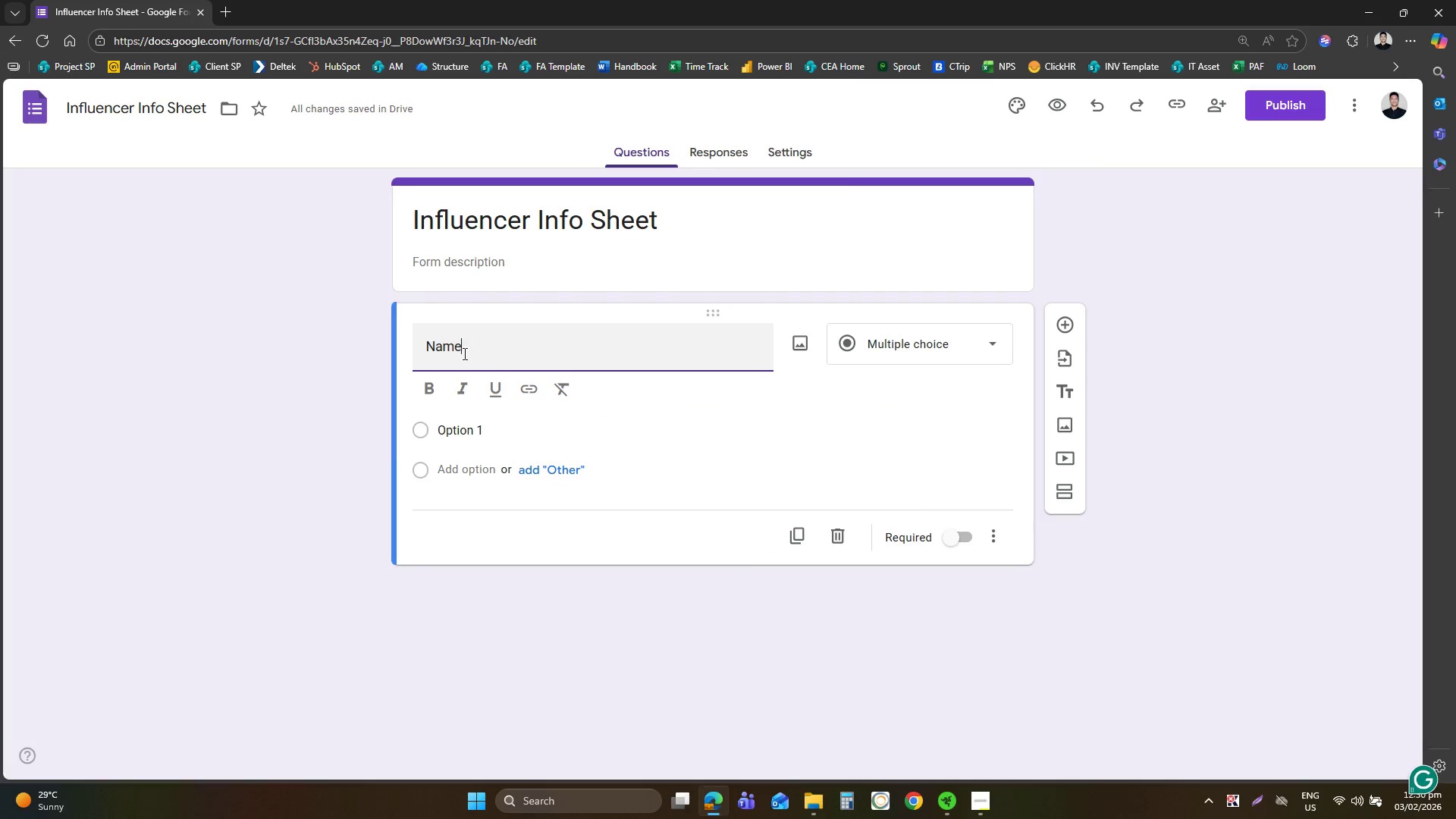 
key(Enter)
 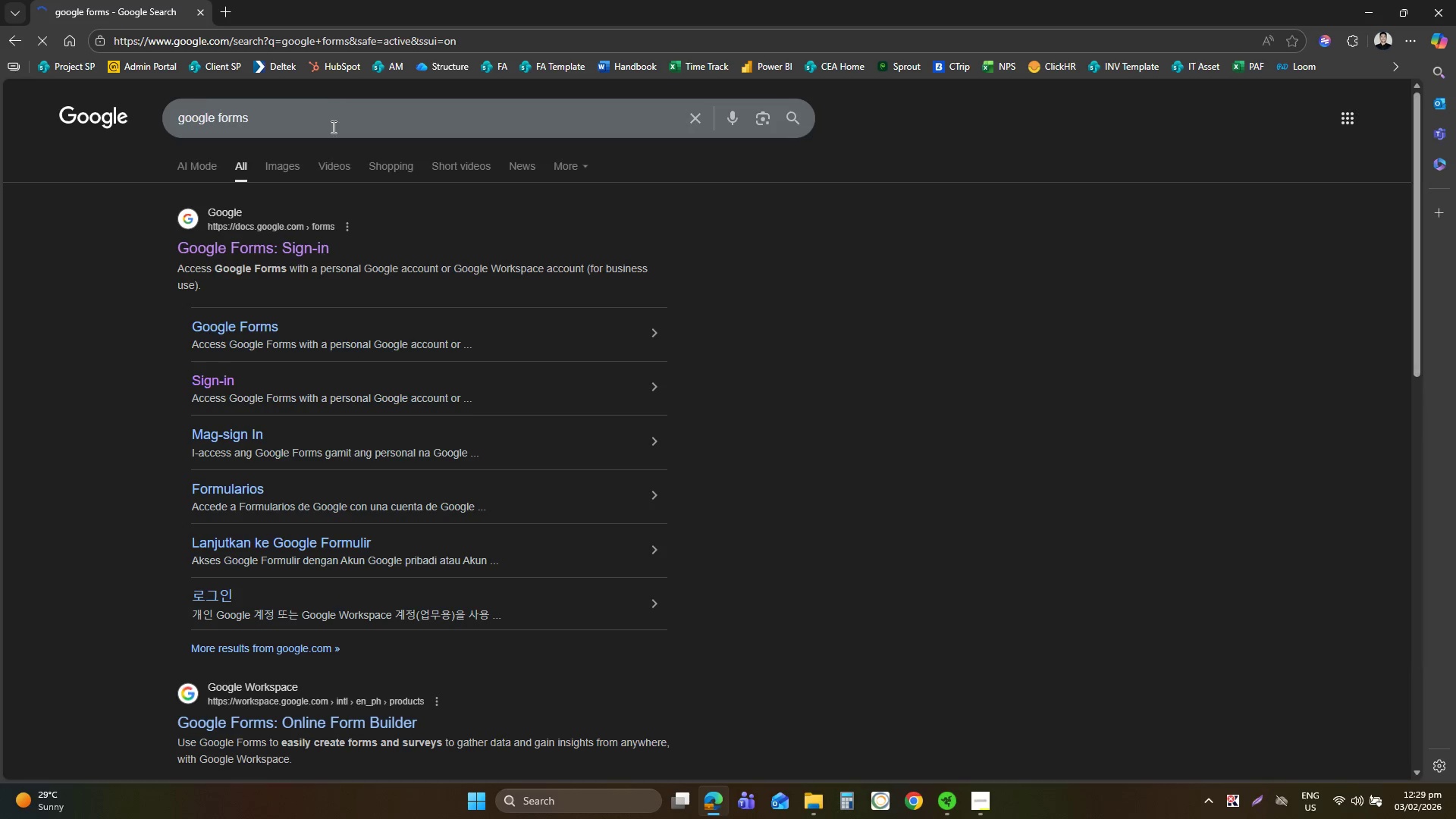 
left_click([275, 243])
 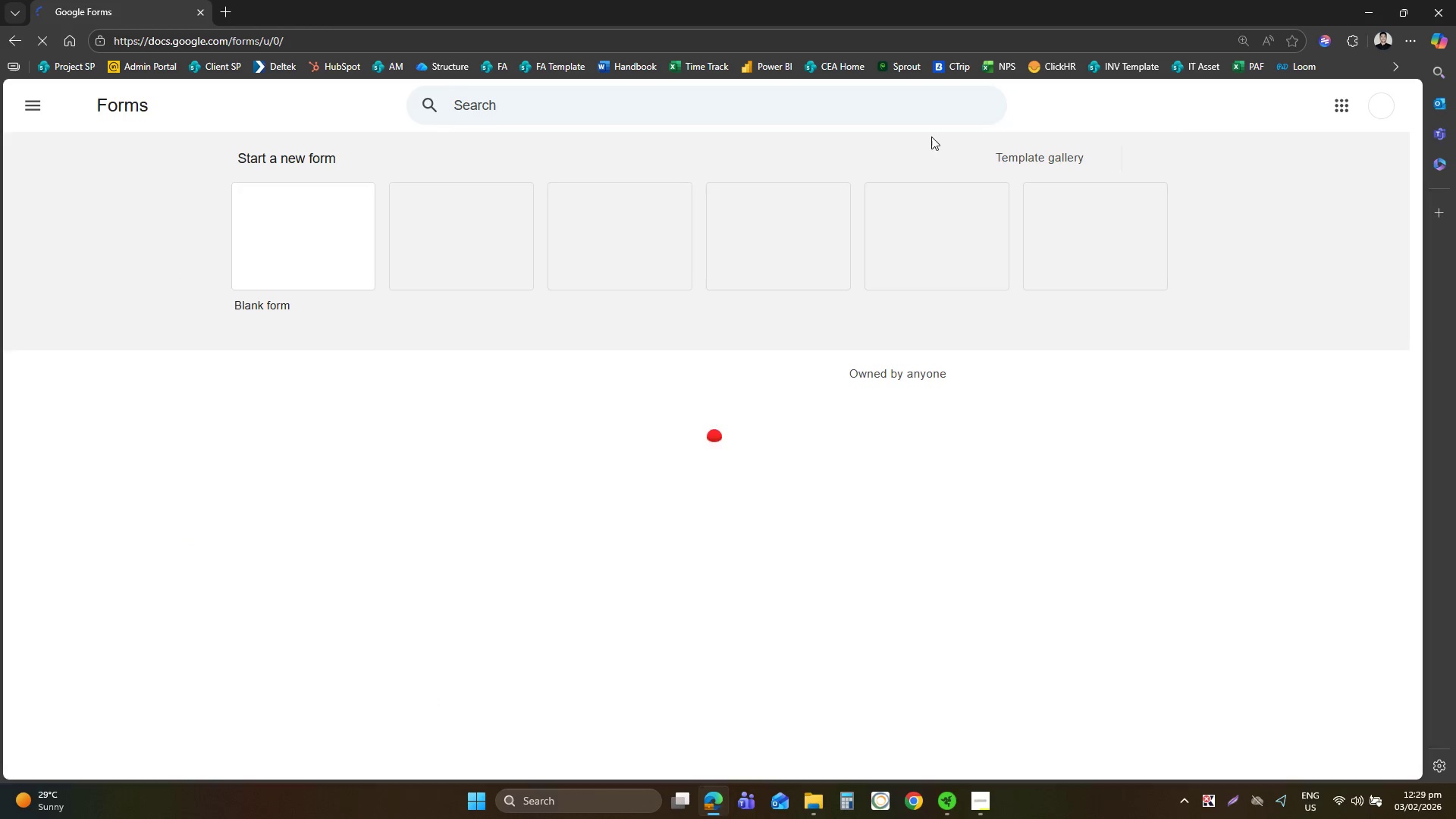 
left_click([1388, 106])
 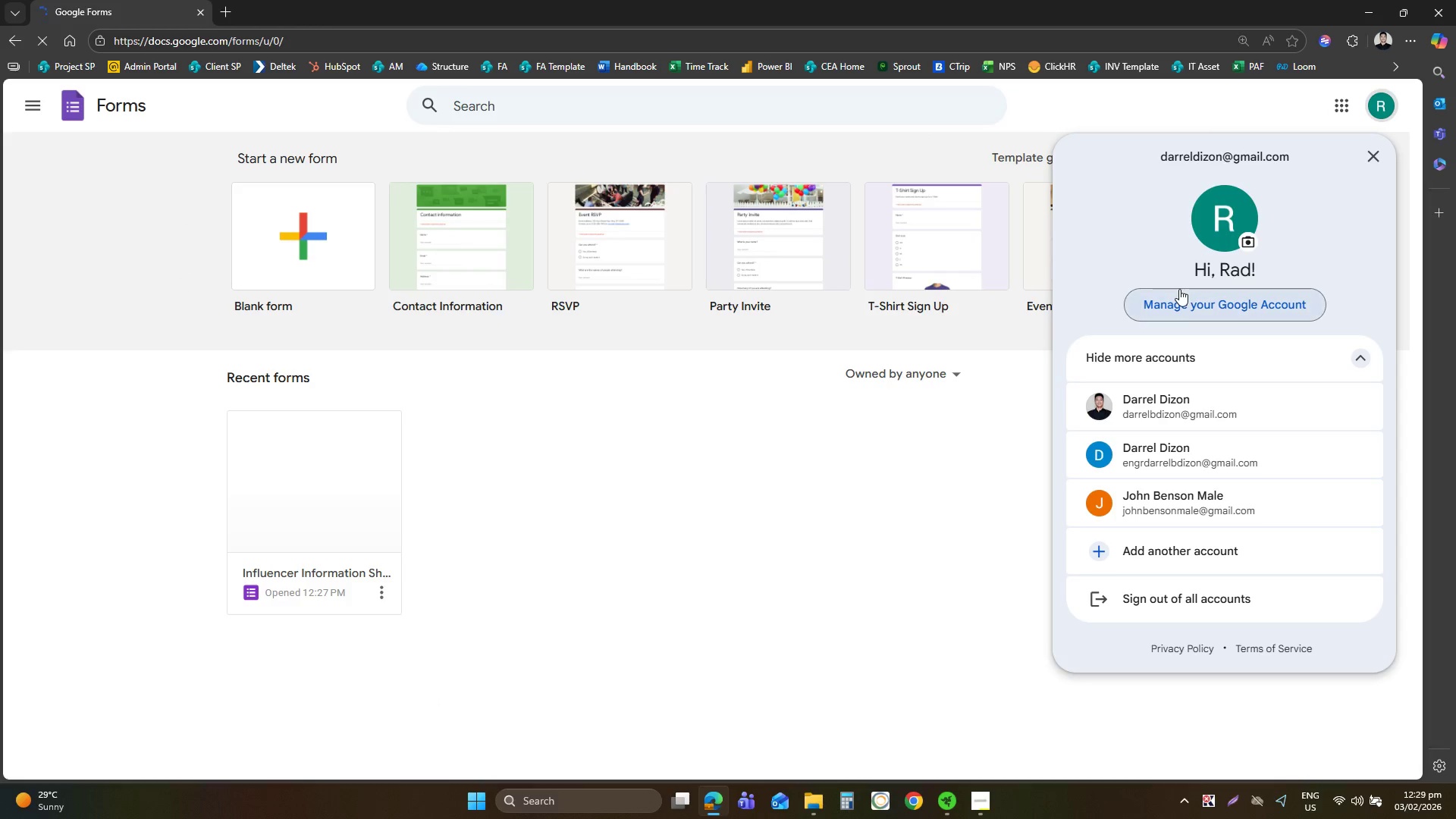 
left_click([1182, 404])
 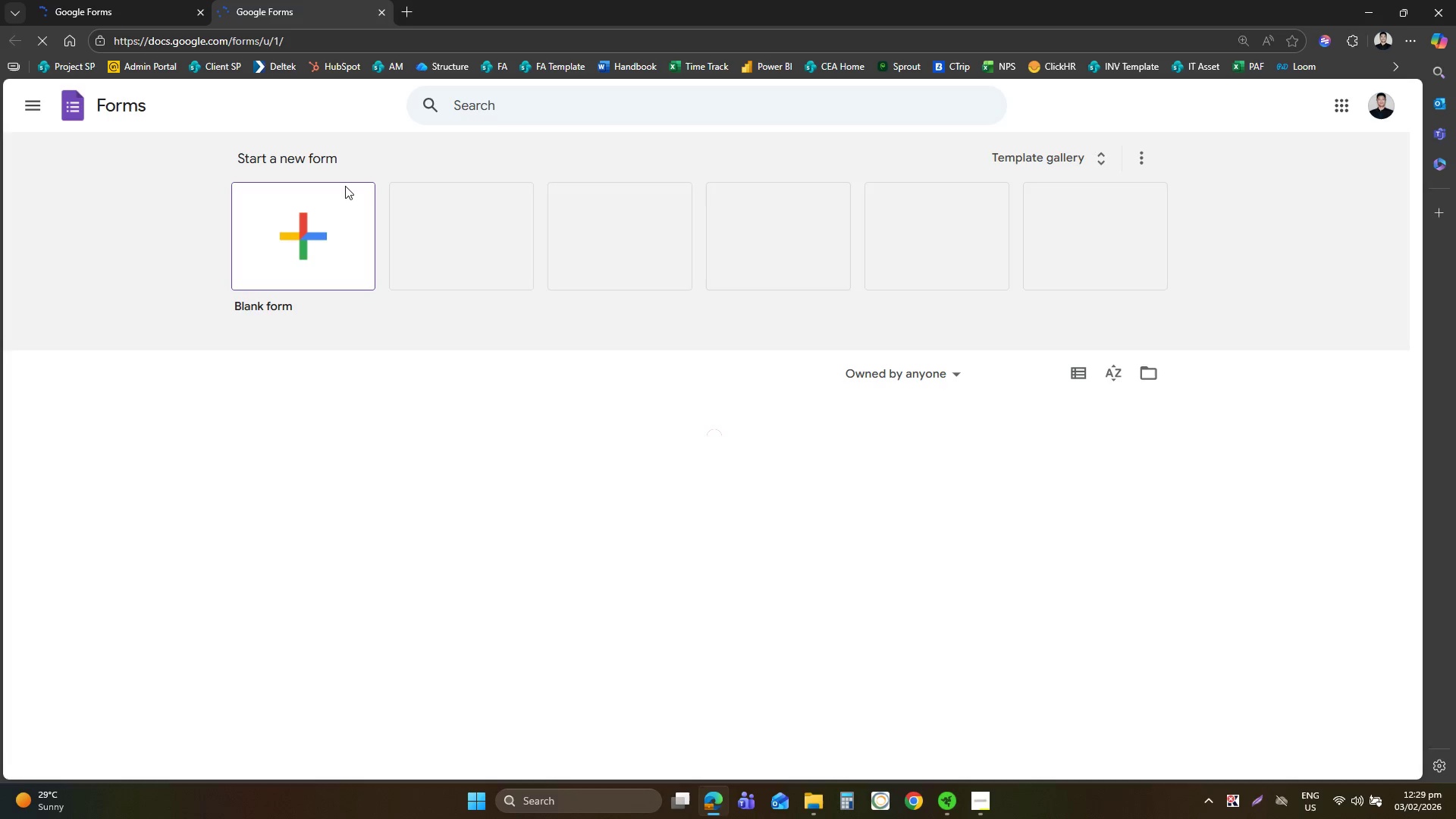 
left_click([321, 234])
 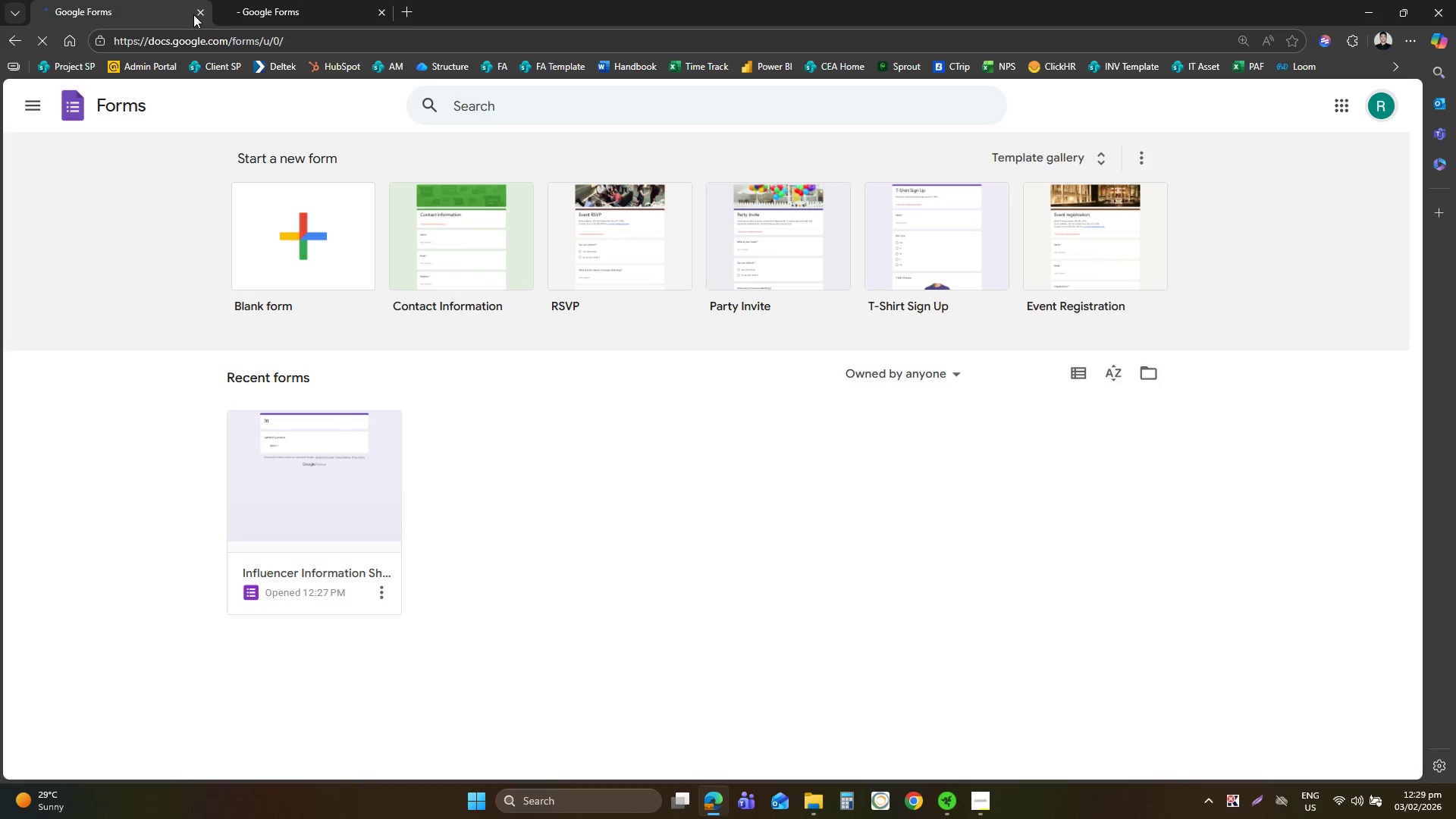 
left_click([196, 14])
 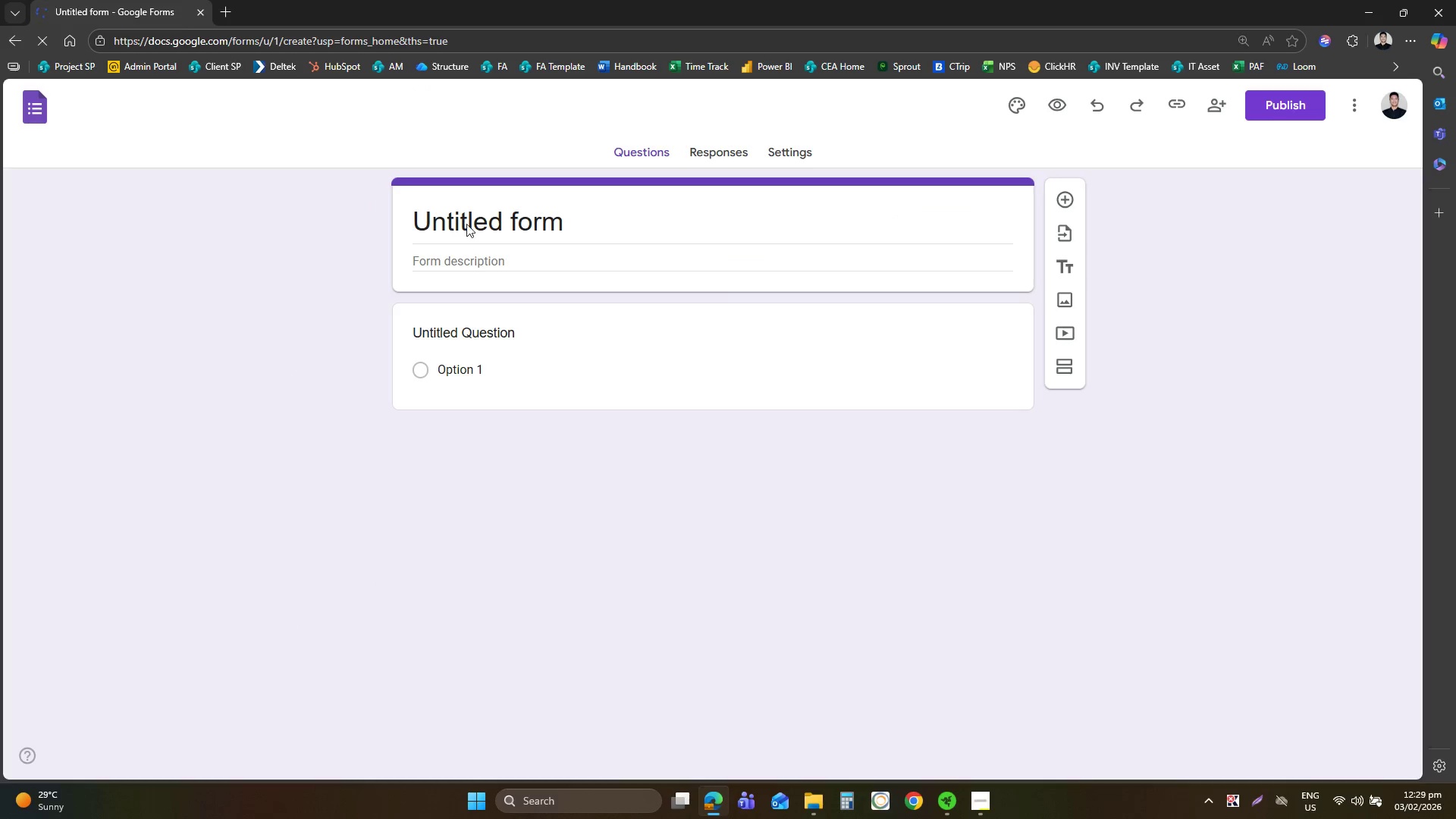 
left_click([496, 220])
 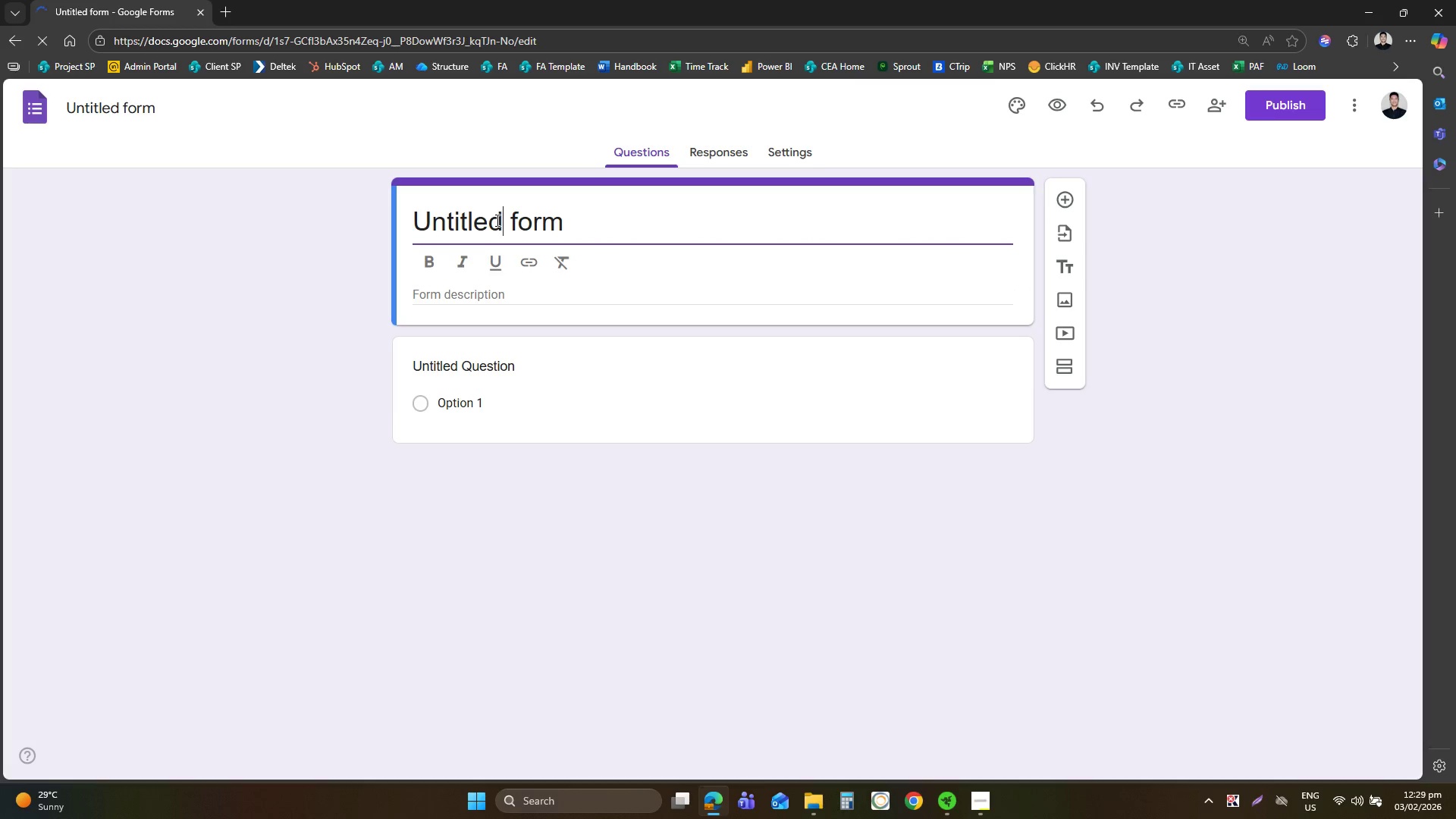 
key(Control+ControlLeft)
 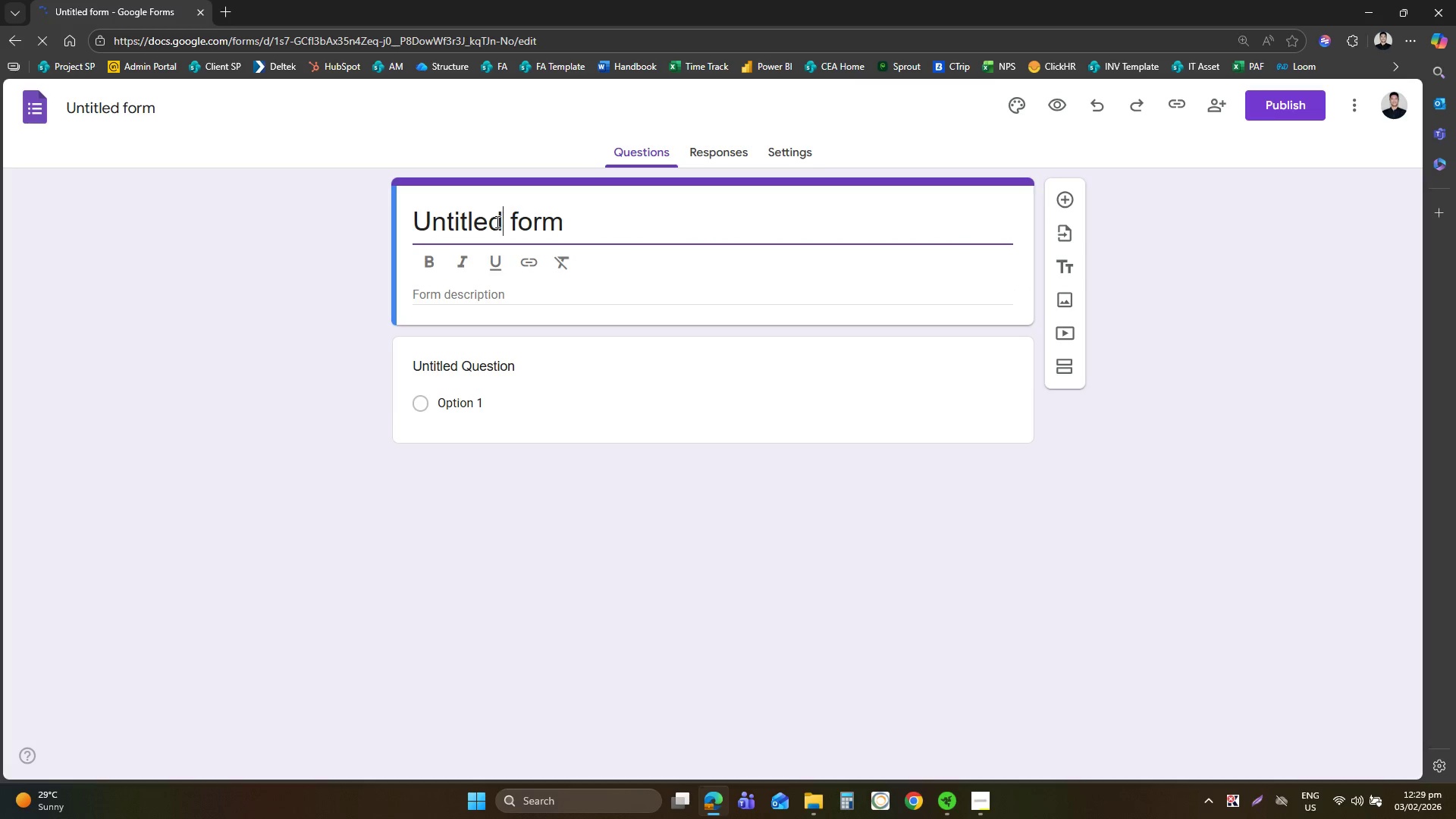 
key(Control+A)
 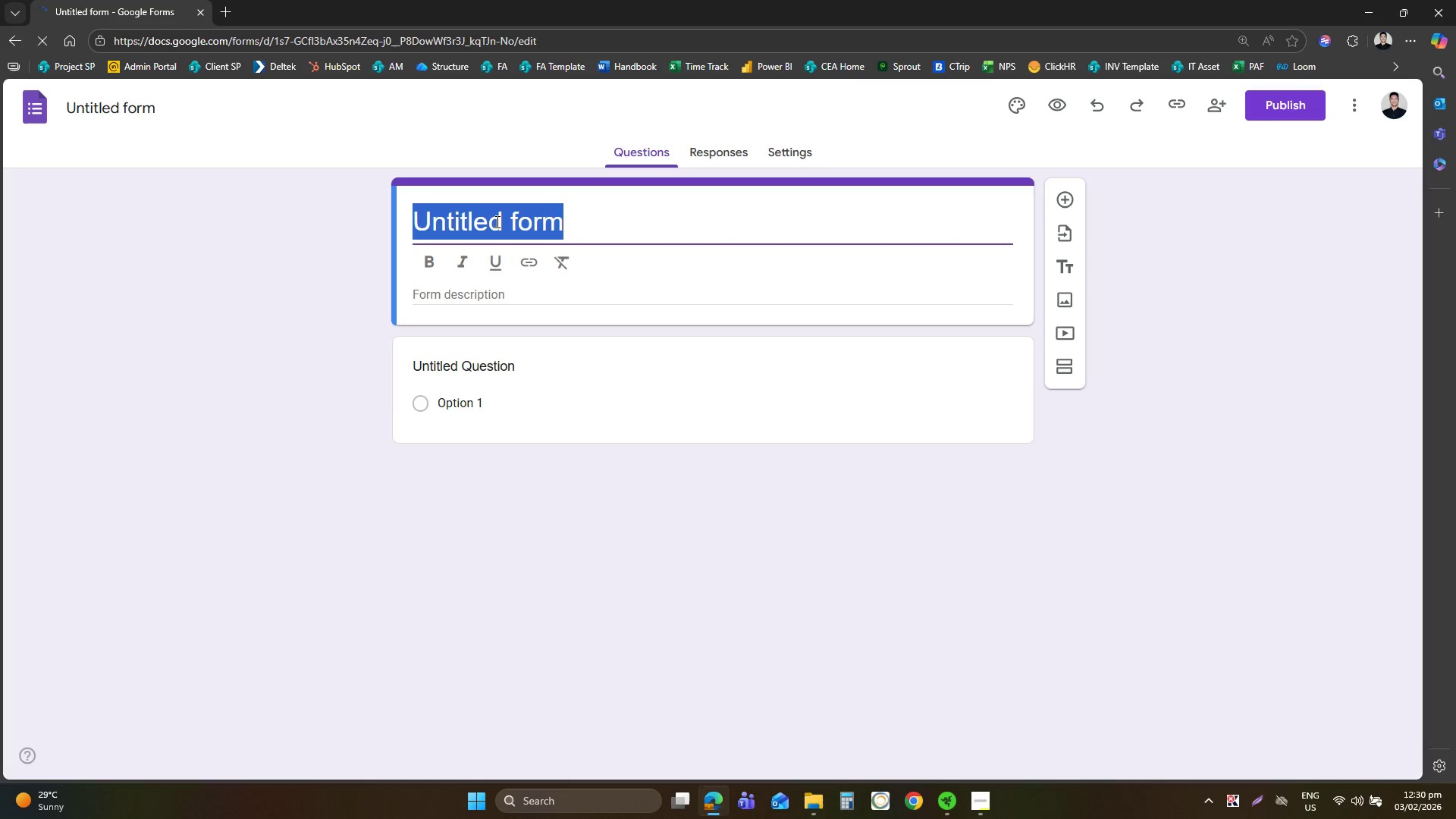 
type(Inf)
 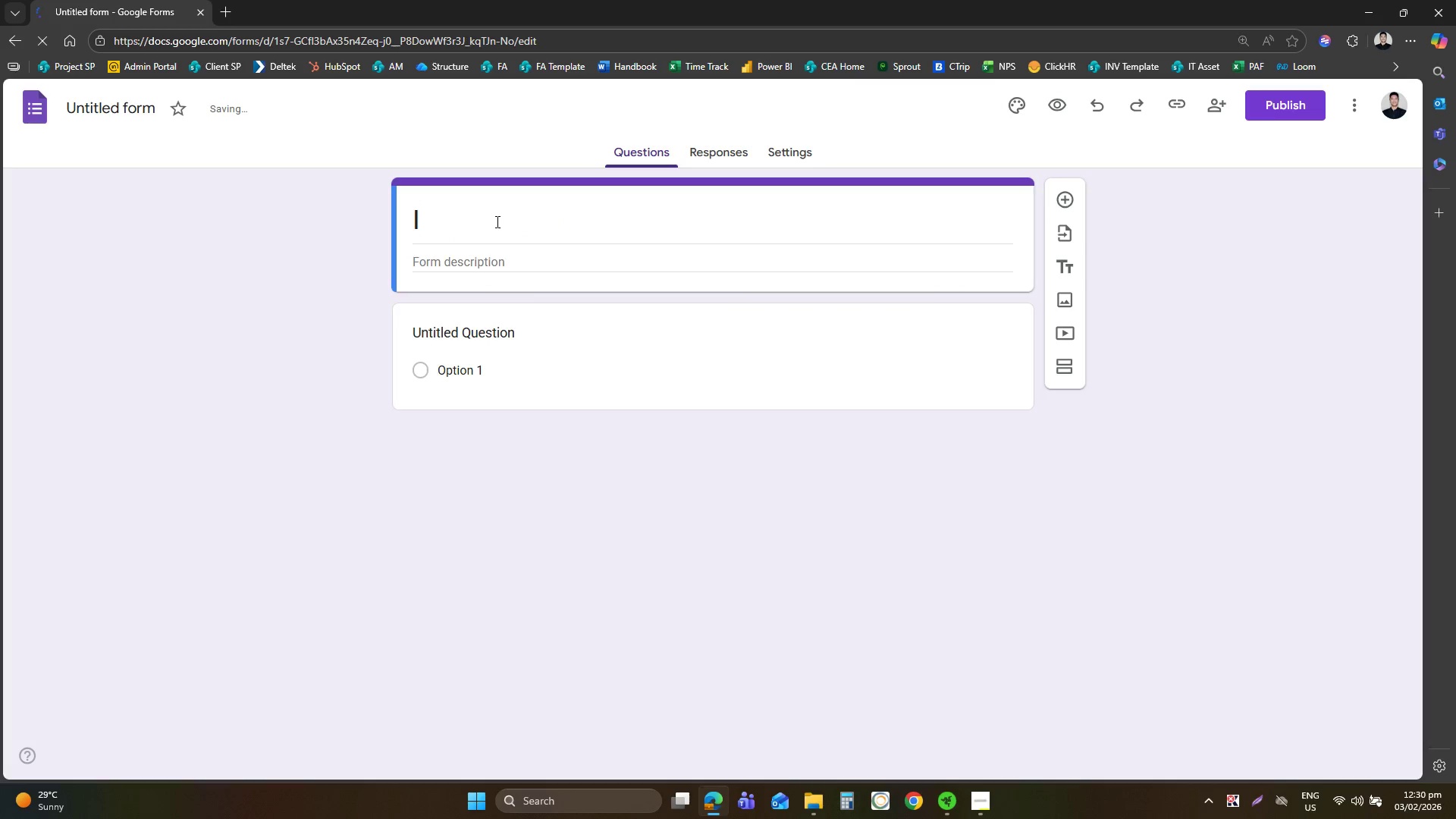 
left_click([496, 221])
 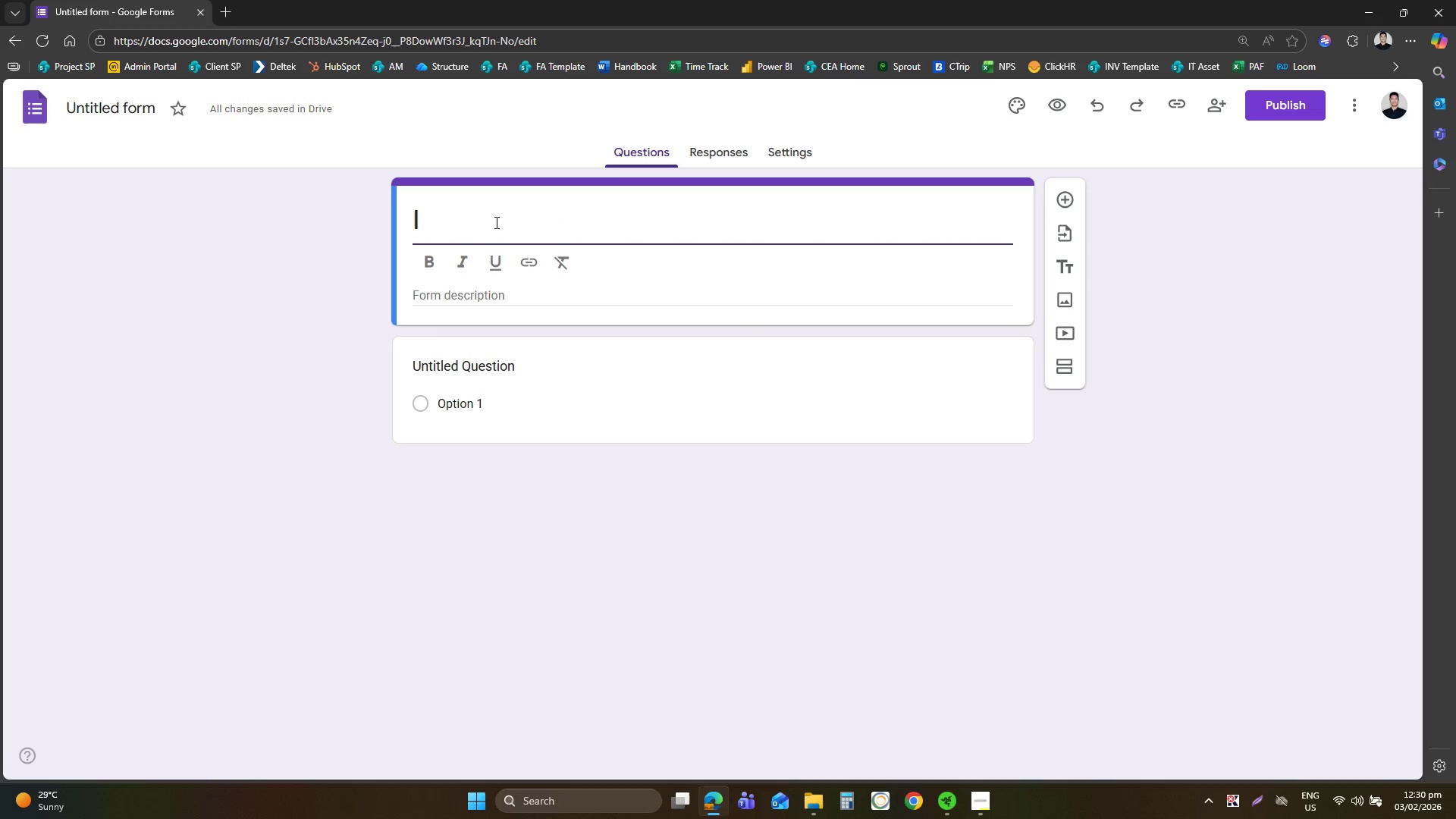 
type(nfluencer Info Sheet)
 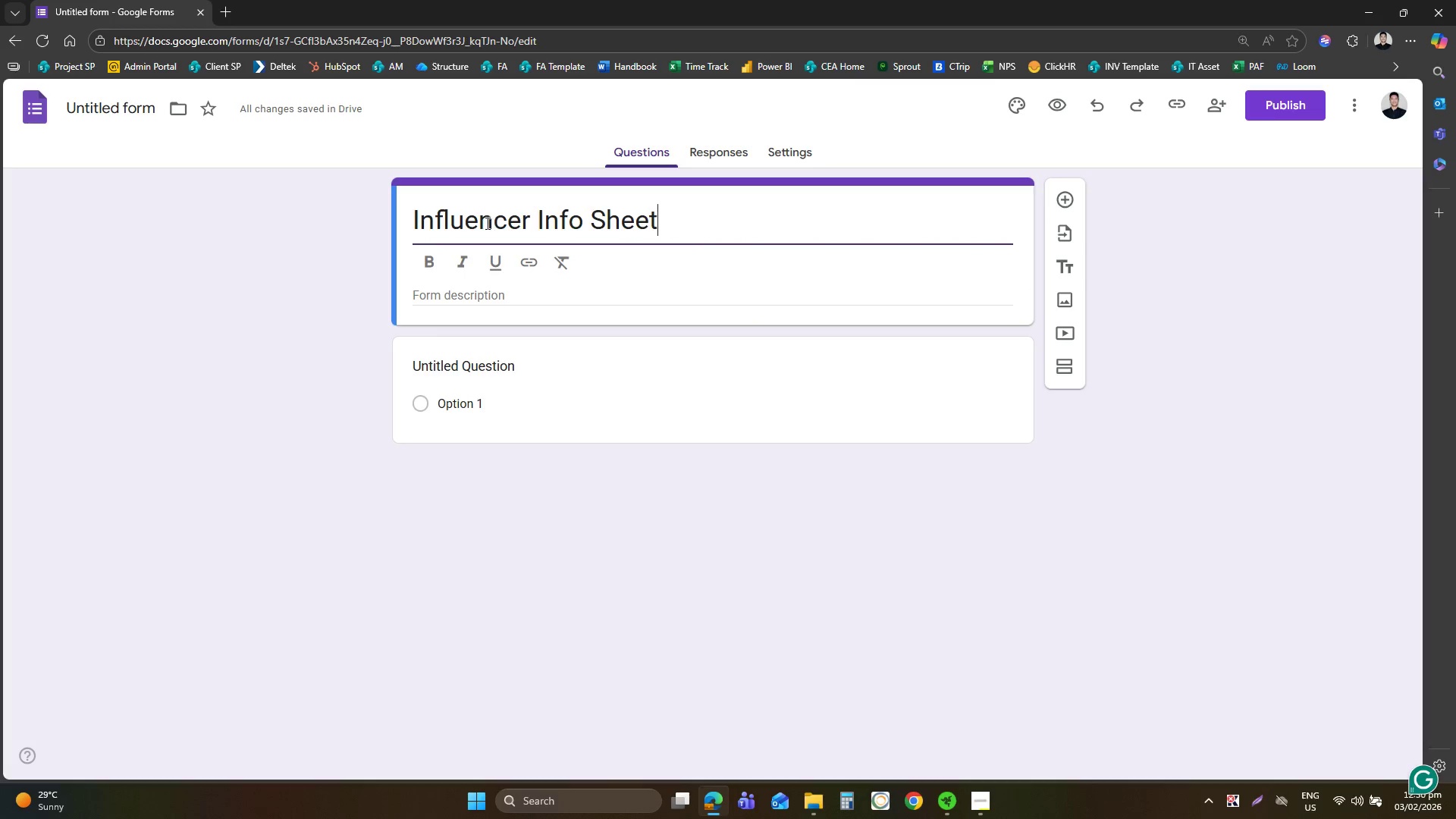 
key(Control+A)
 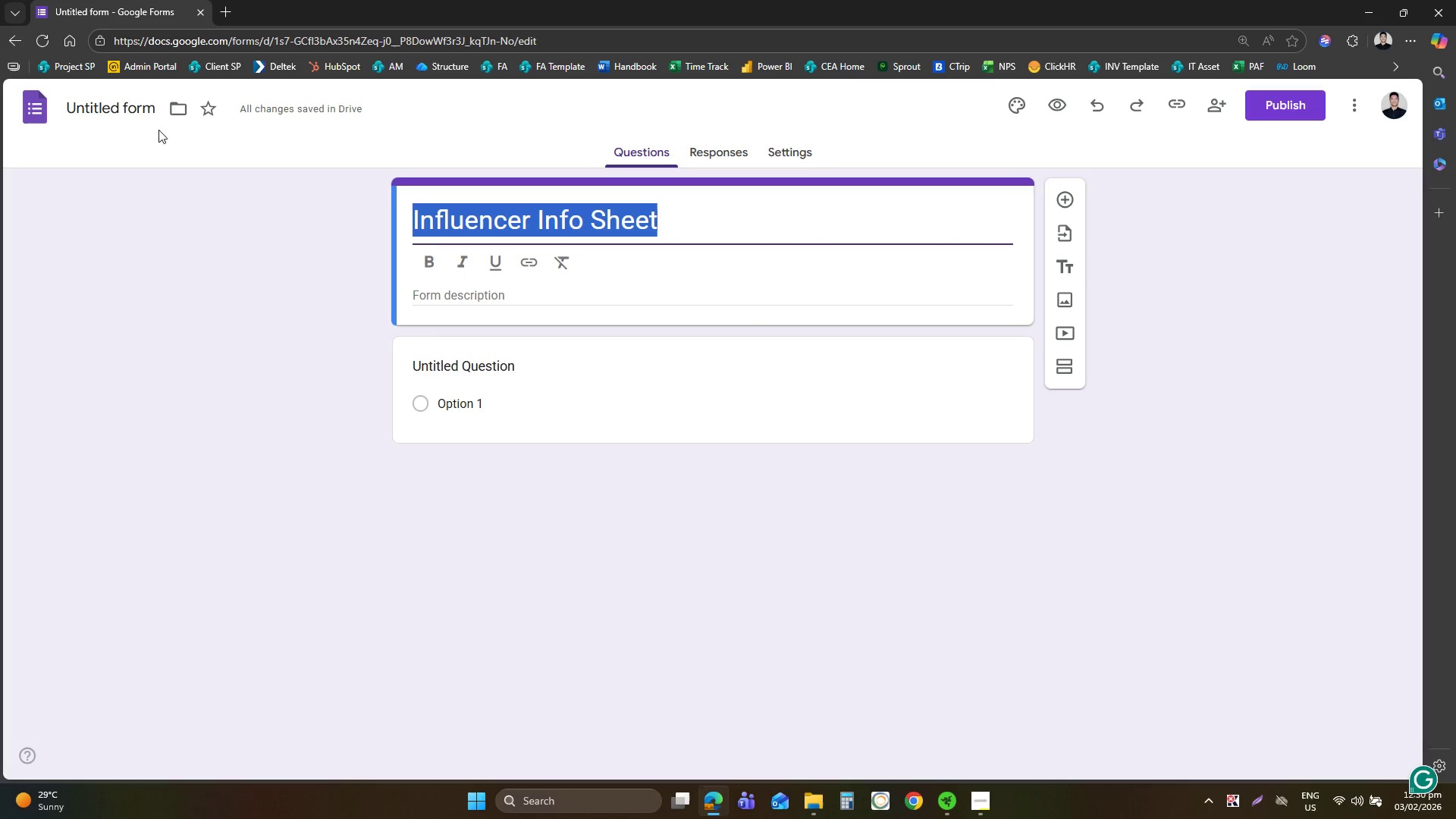 
key(Control+C)
 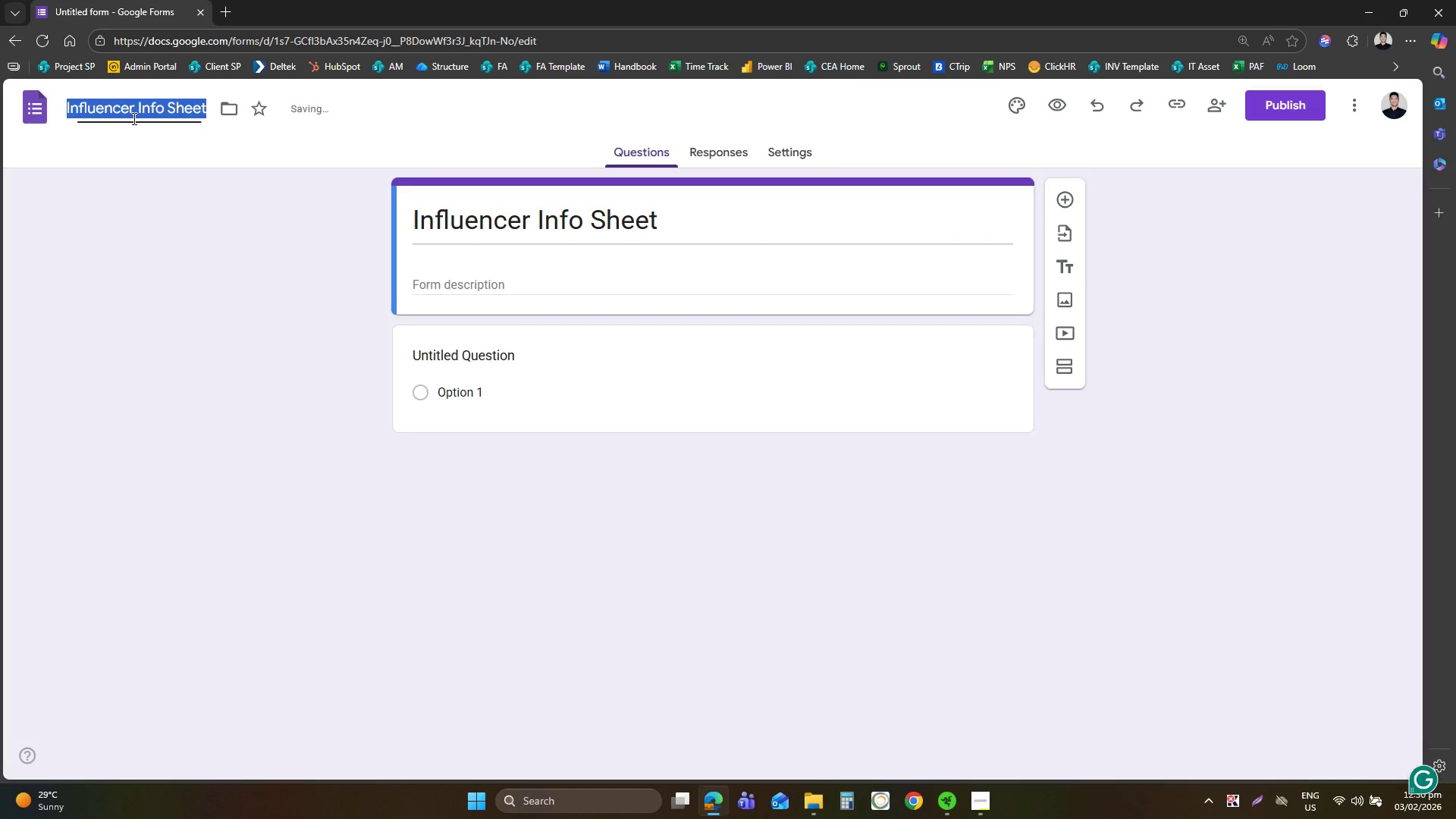 
key(Control+ControlLeft)
 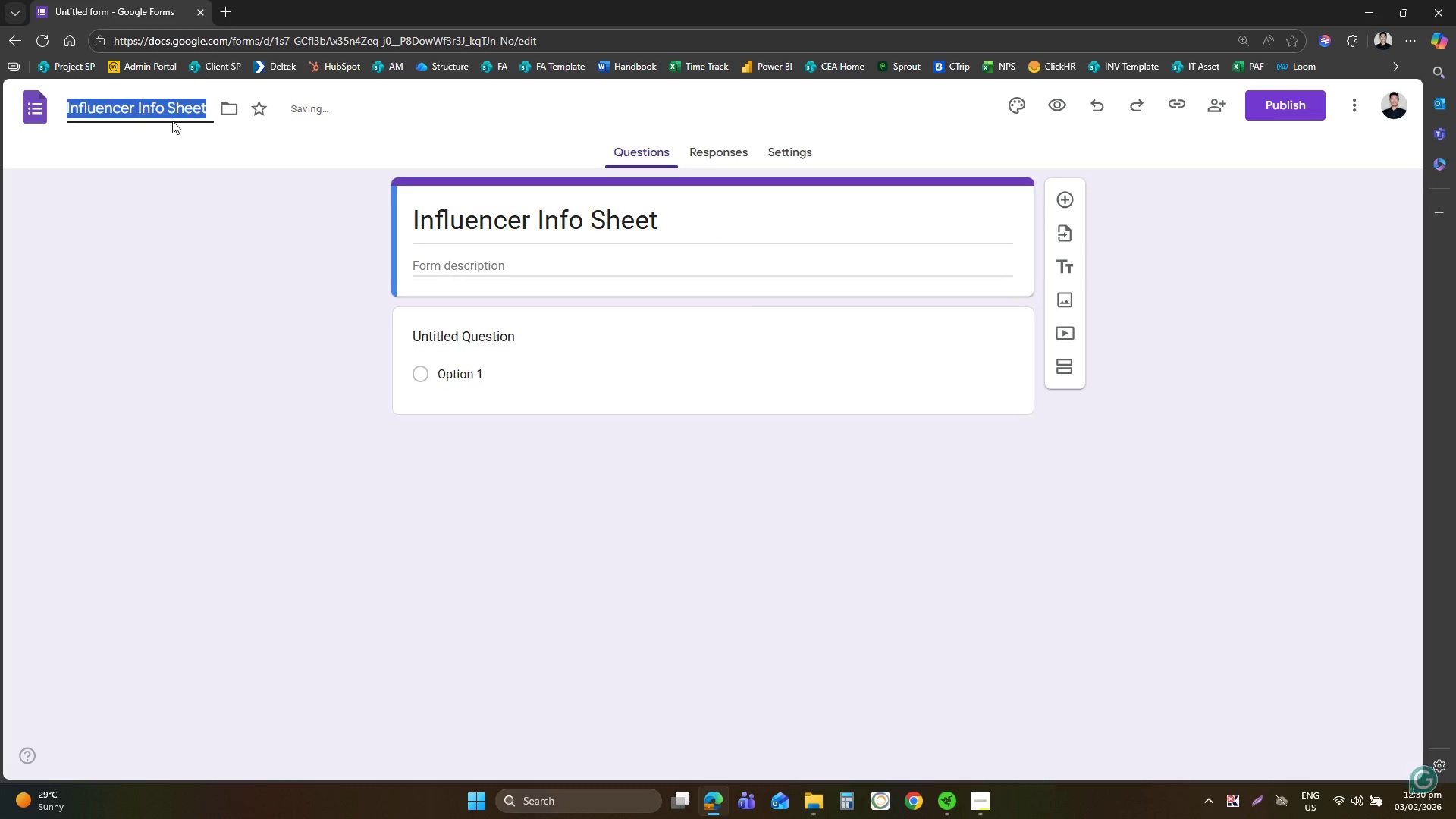 
key(Control+V)
 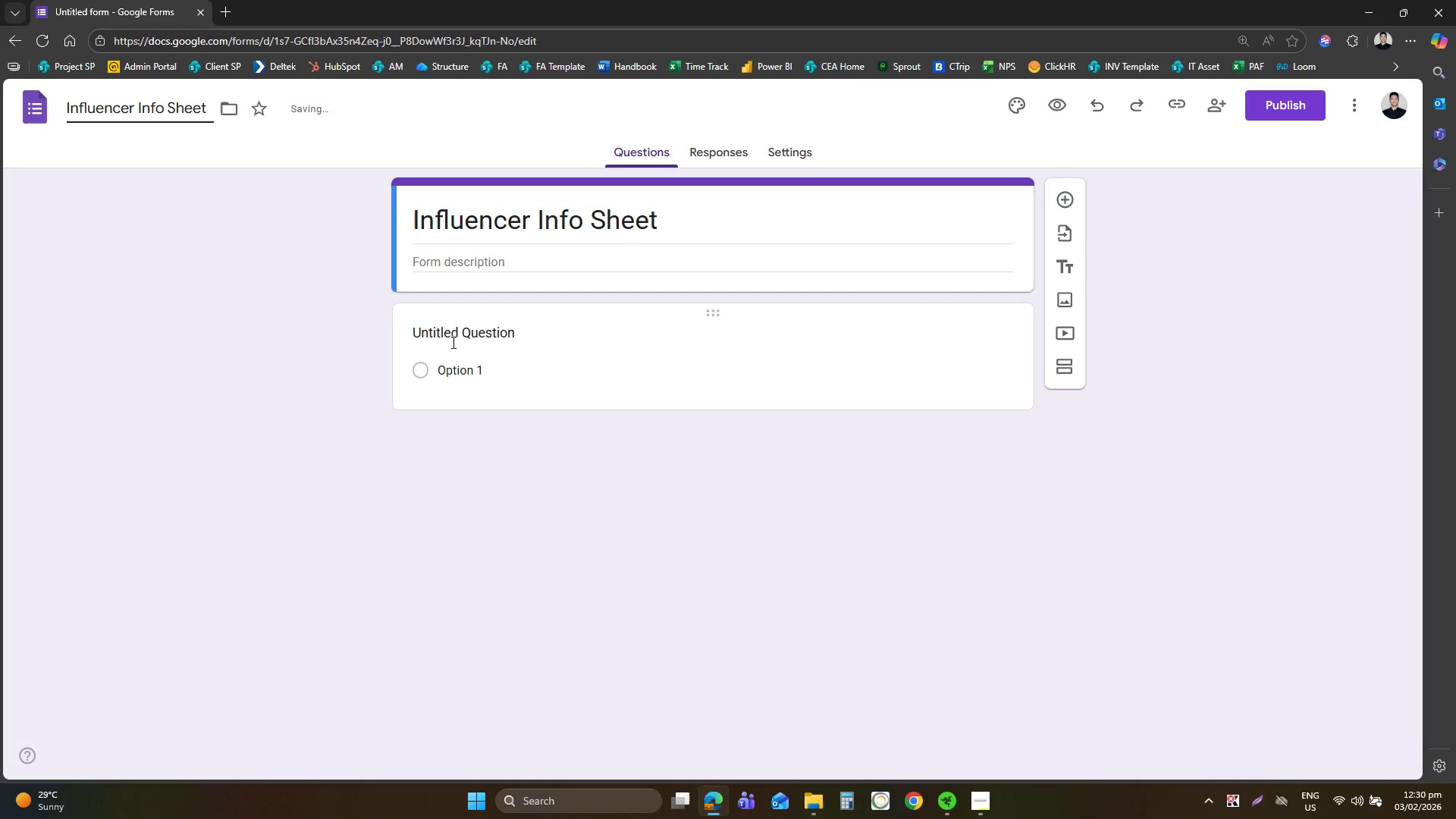 
left_click([443, 370])
 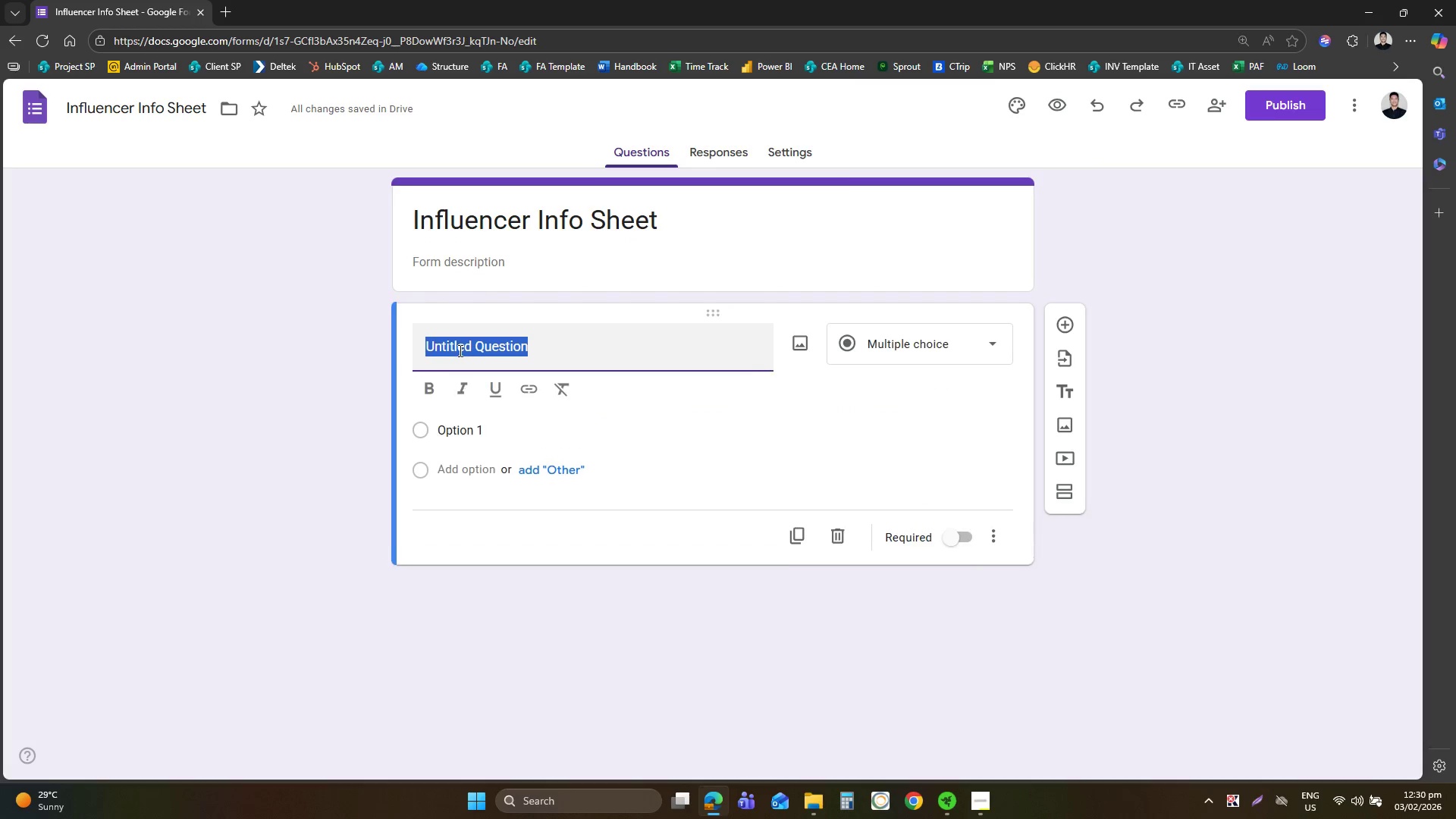 
type(Nae)
 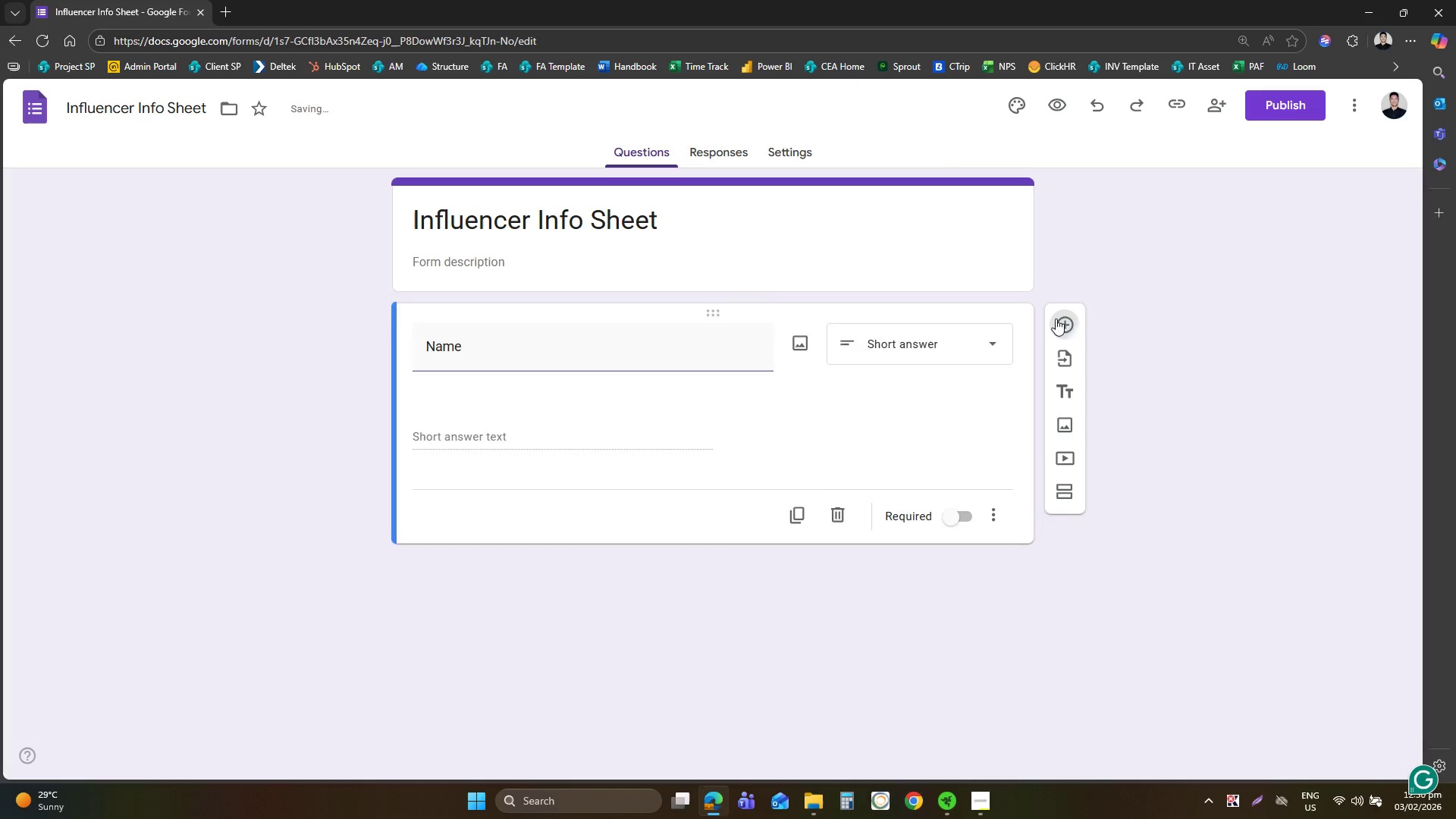 
type(Emaiol)
key(Backspace)
key(Backspace)
type(l)
 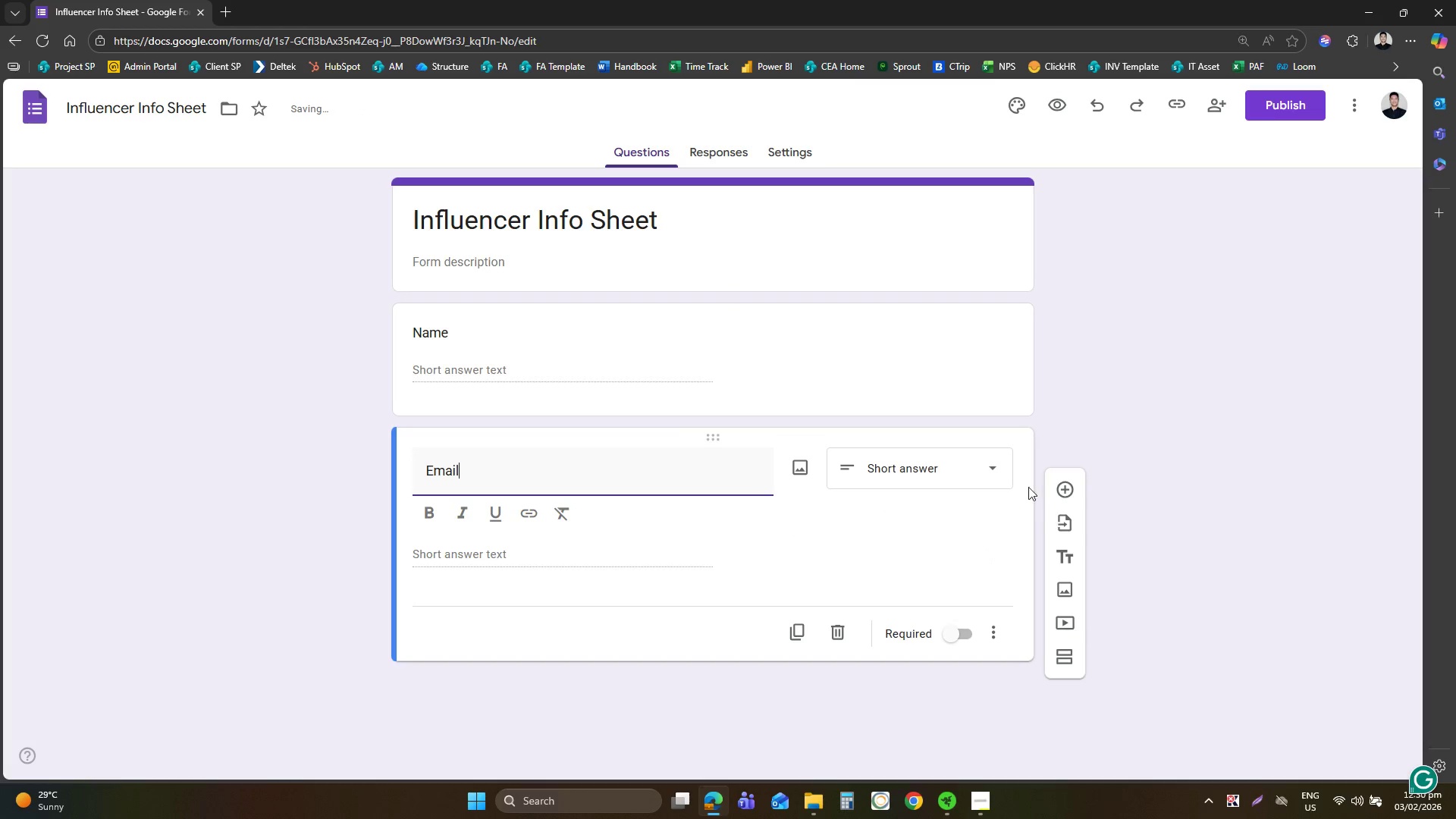 
left_click([1052, 488])
 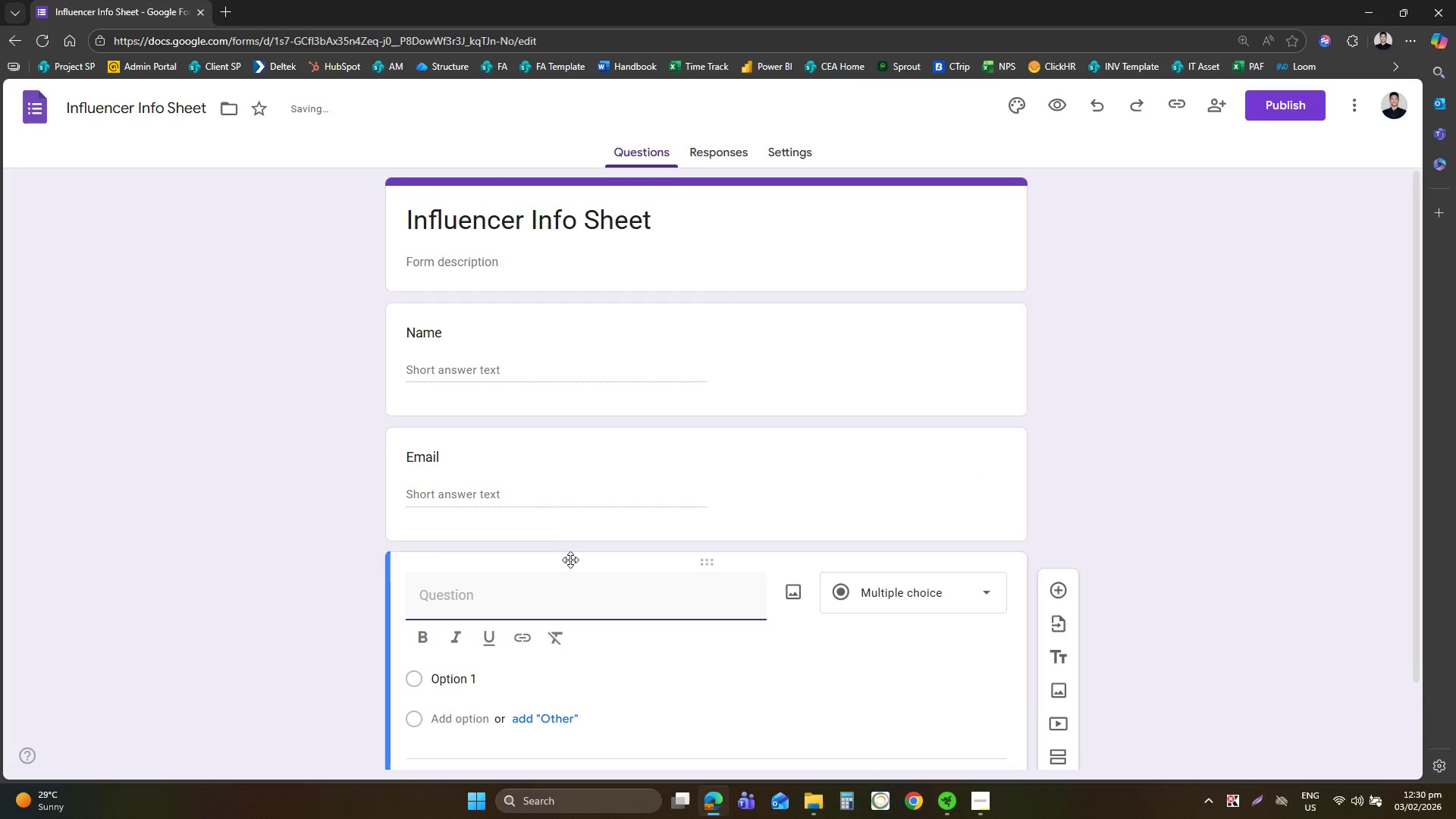 
type(Instagram Handle)
 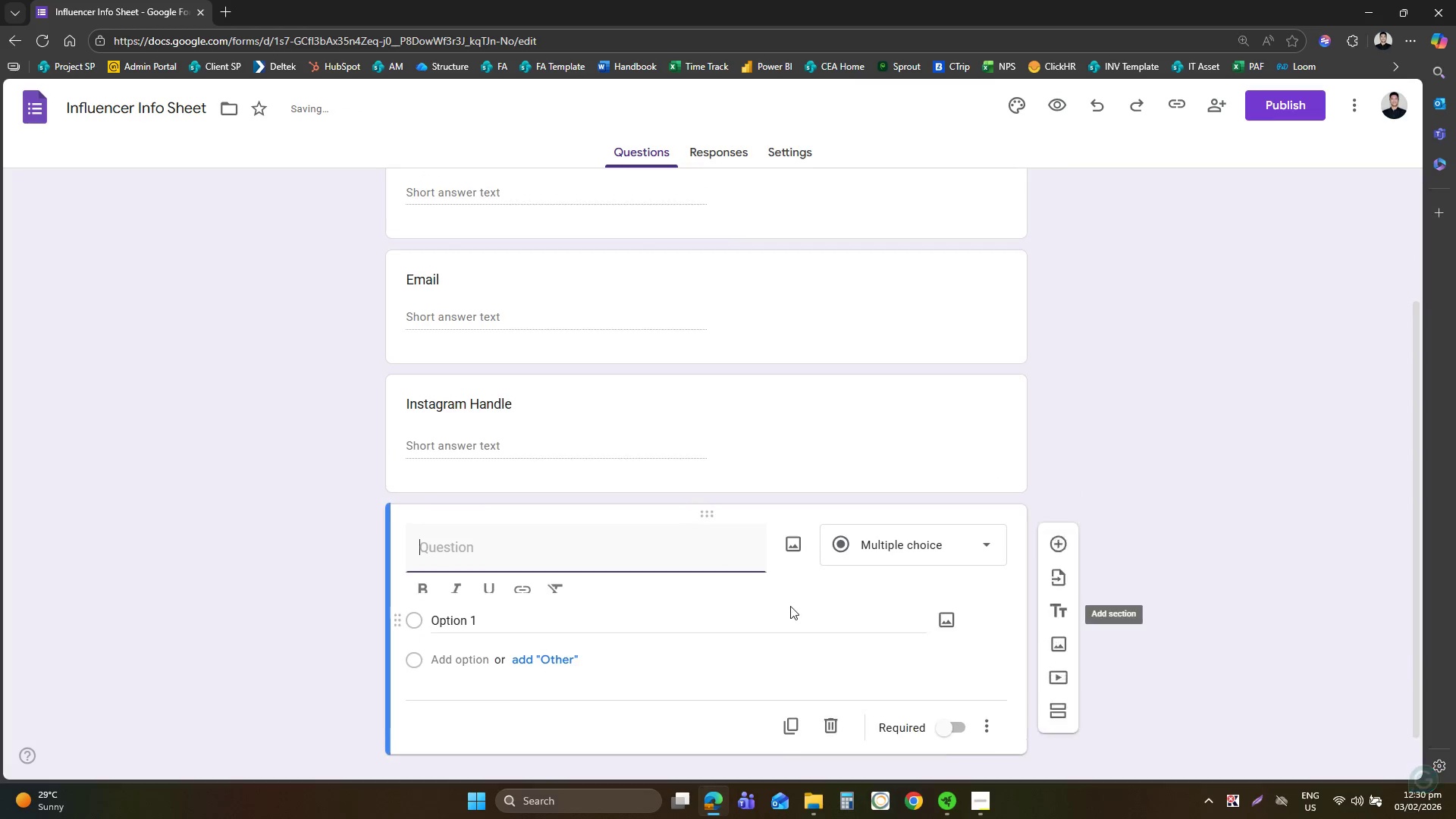 
type(Follower Count)
 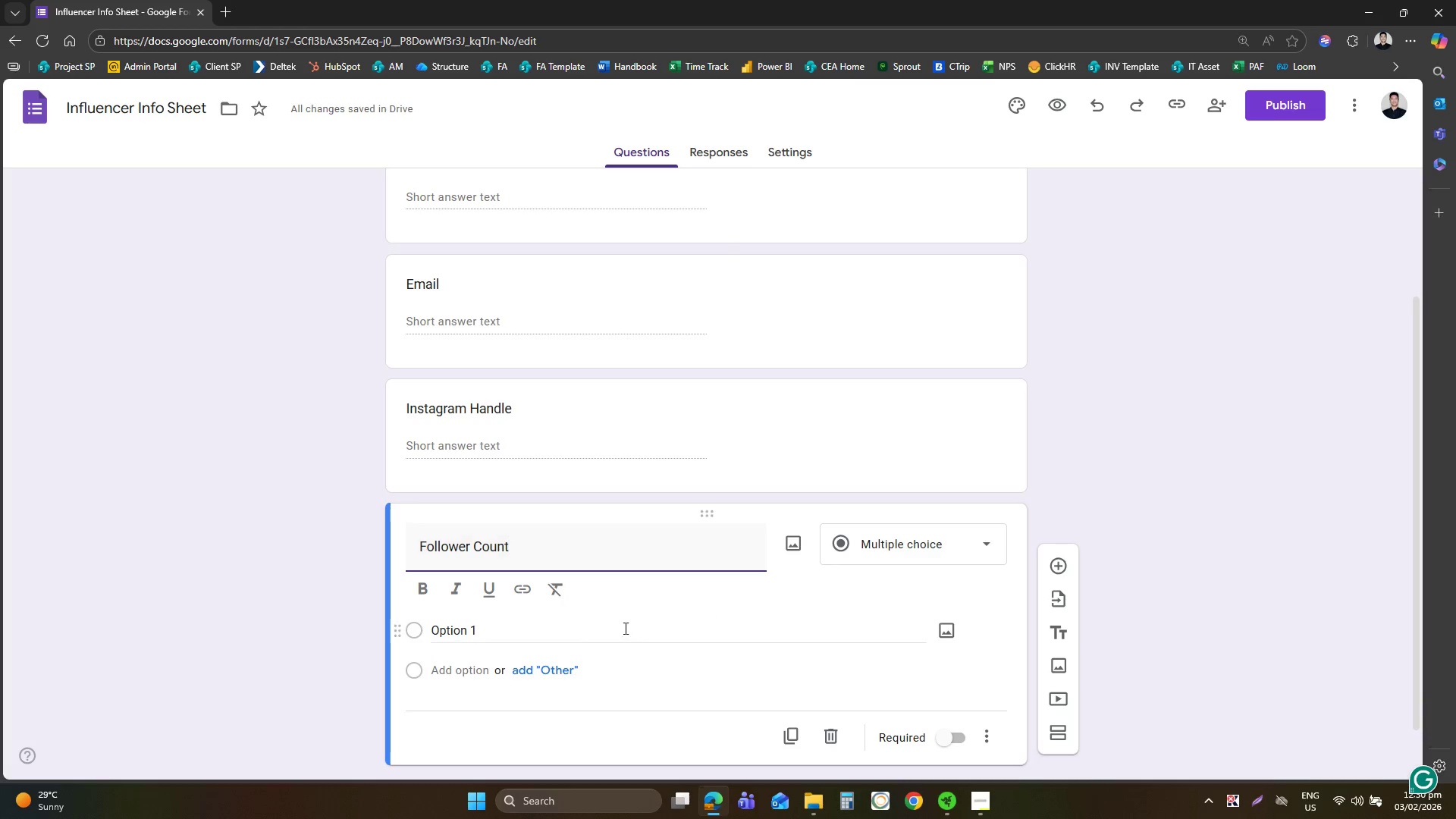 
left_click([977, 704])
 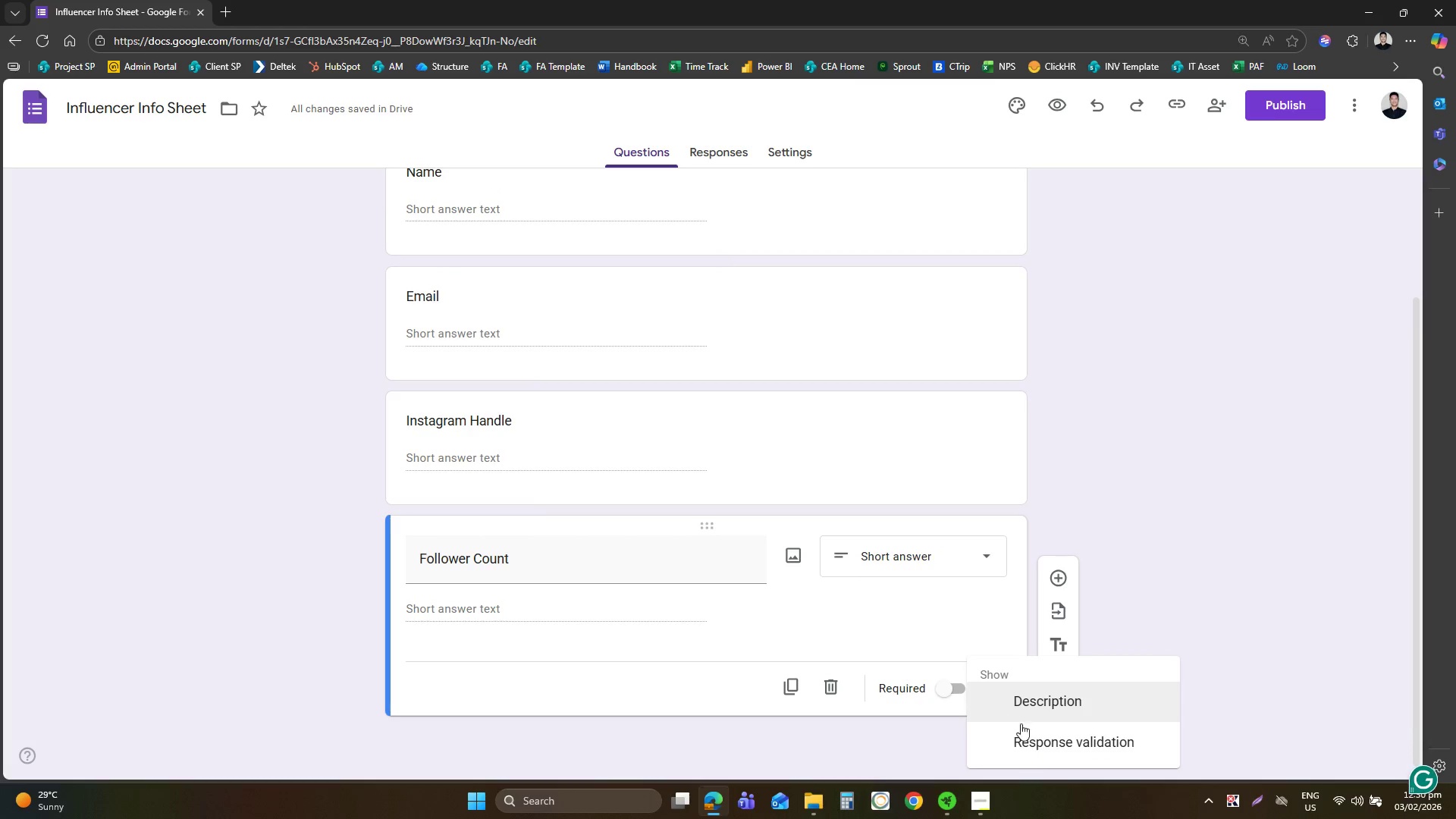 
left_click([1038, 739])
 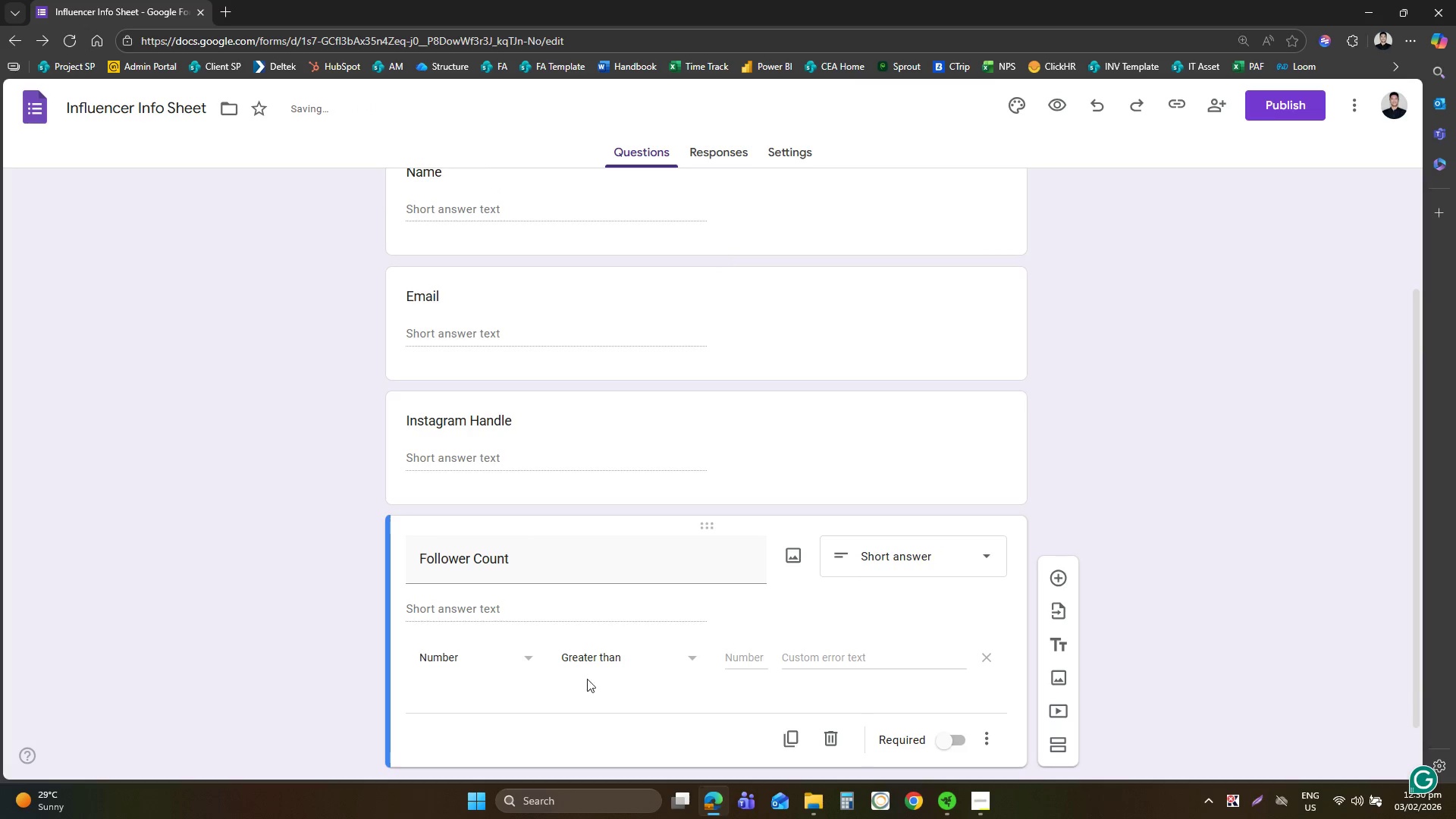 
scroll: coordinate [1121, 676], scroll_direction: down, amount: 4.0
 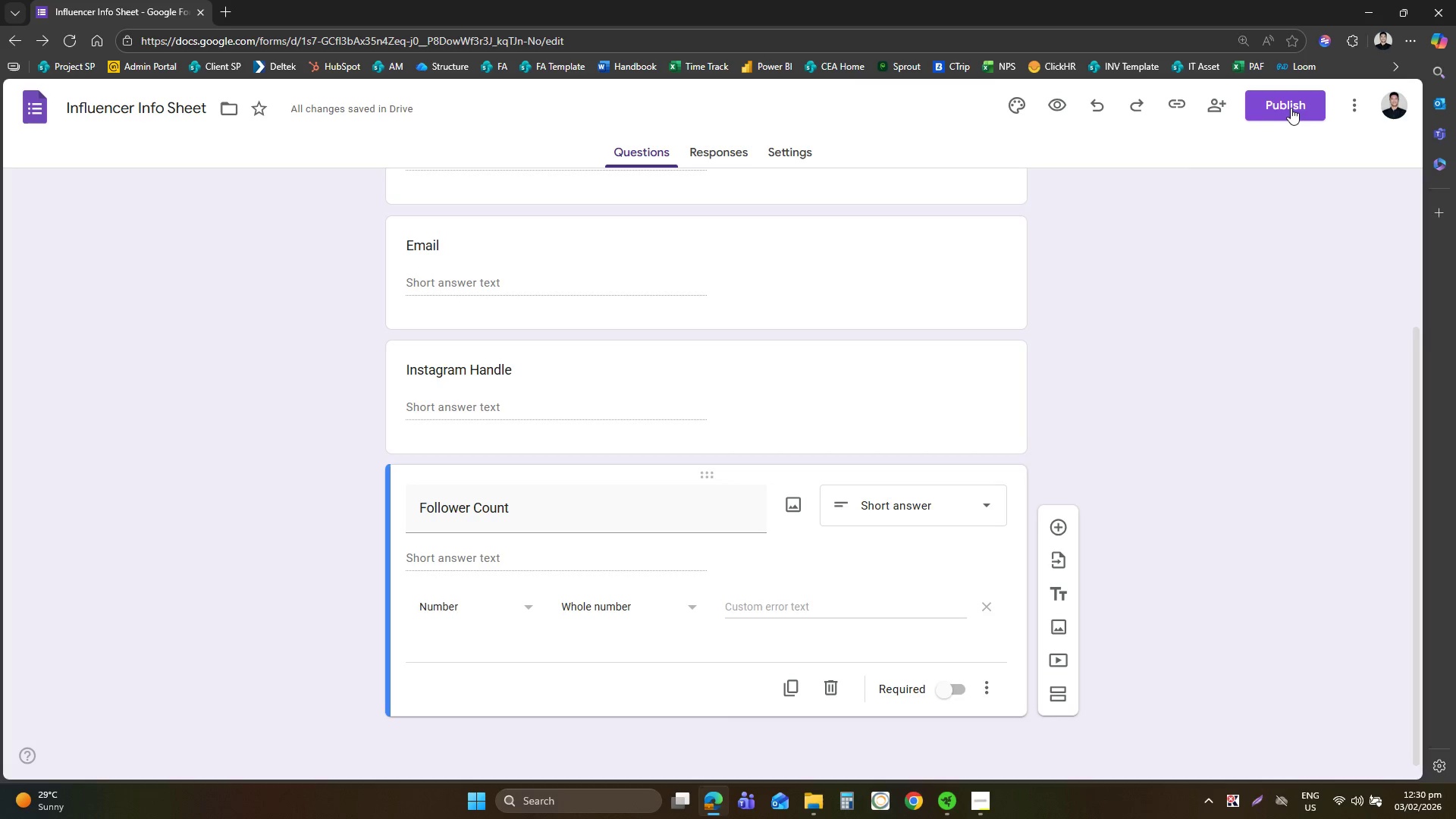 
left_click([1291, 108])
 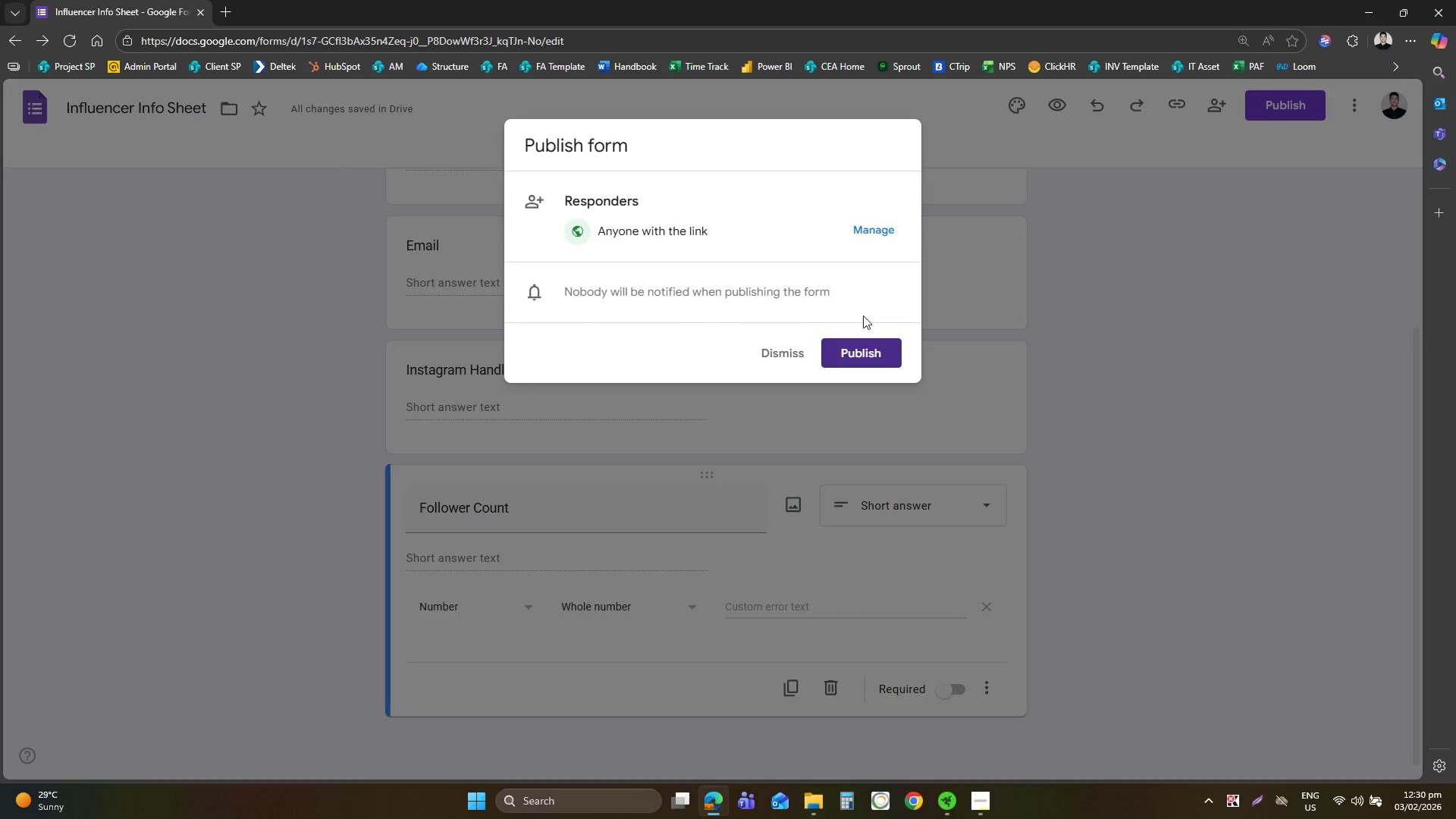 
left_click([876, 357])
 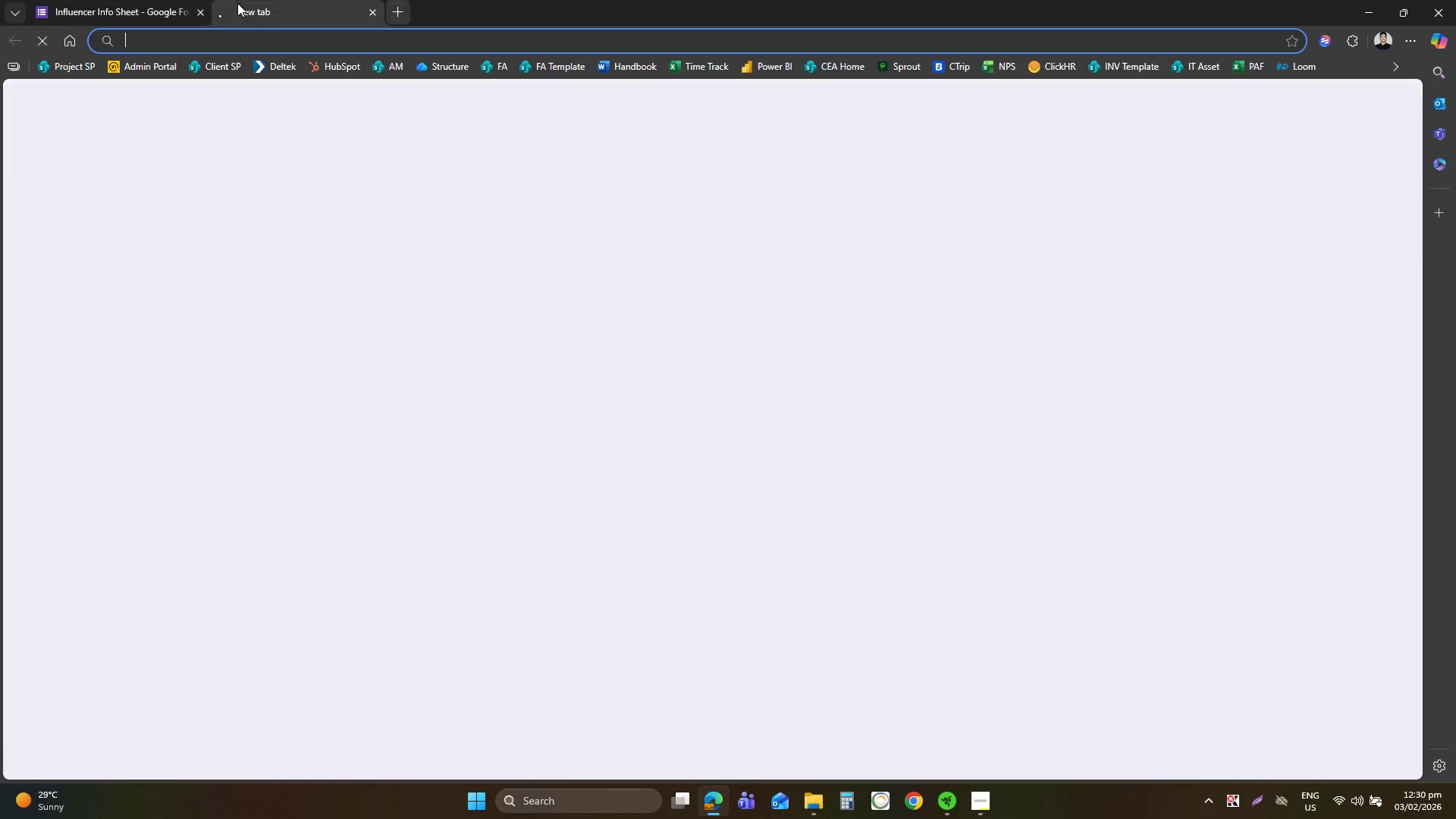 
wait(6.11)
 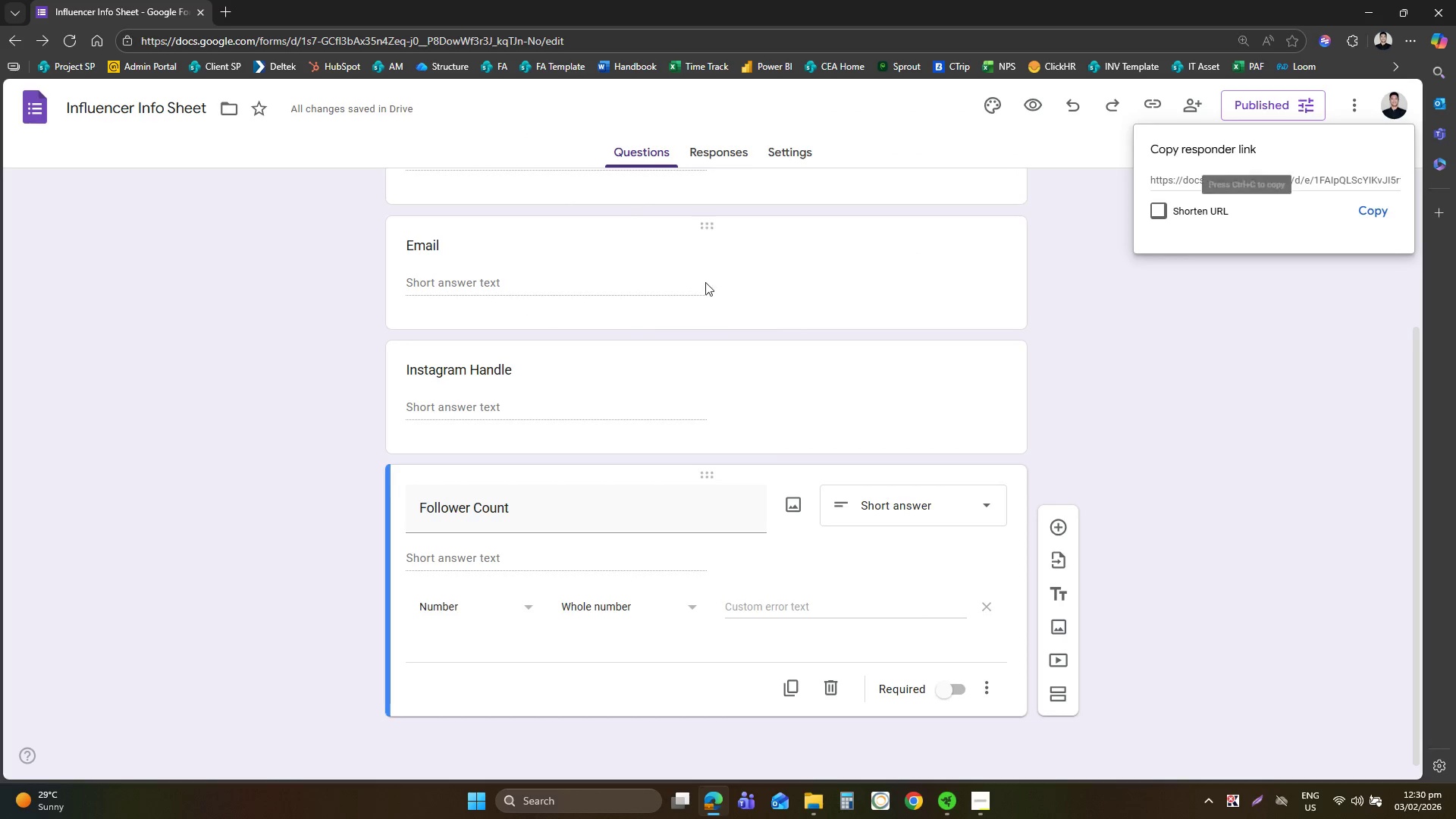 
type(sheets)
 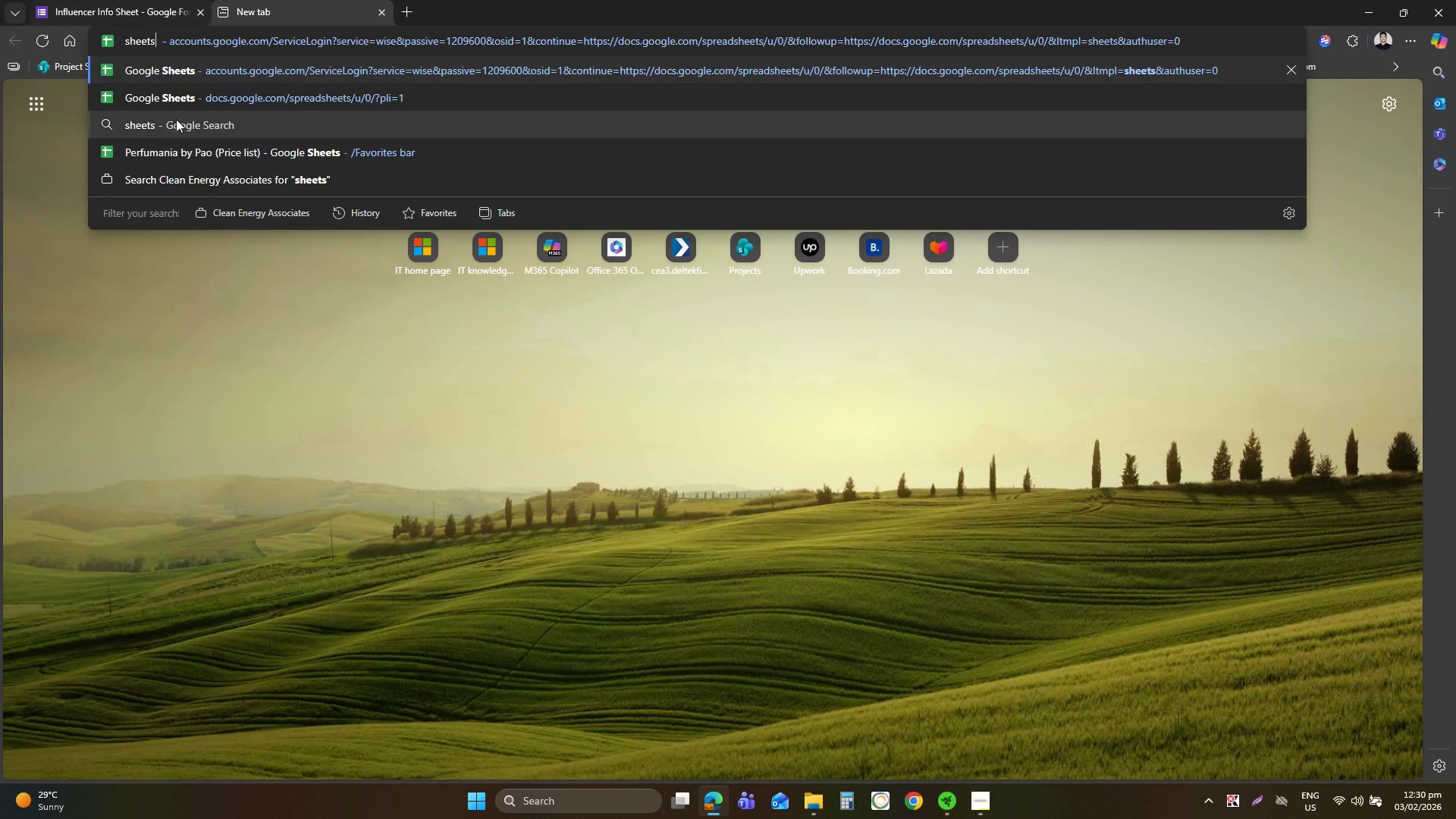 
left_click([211, 99])
 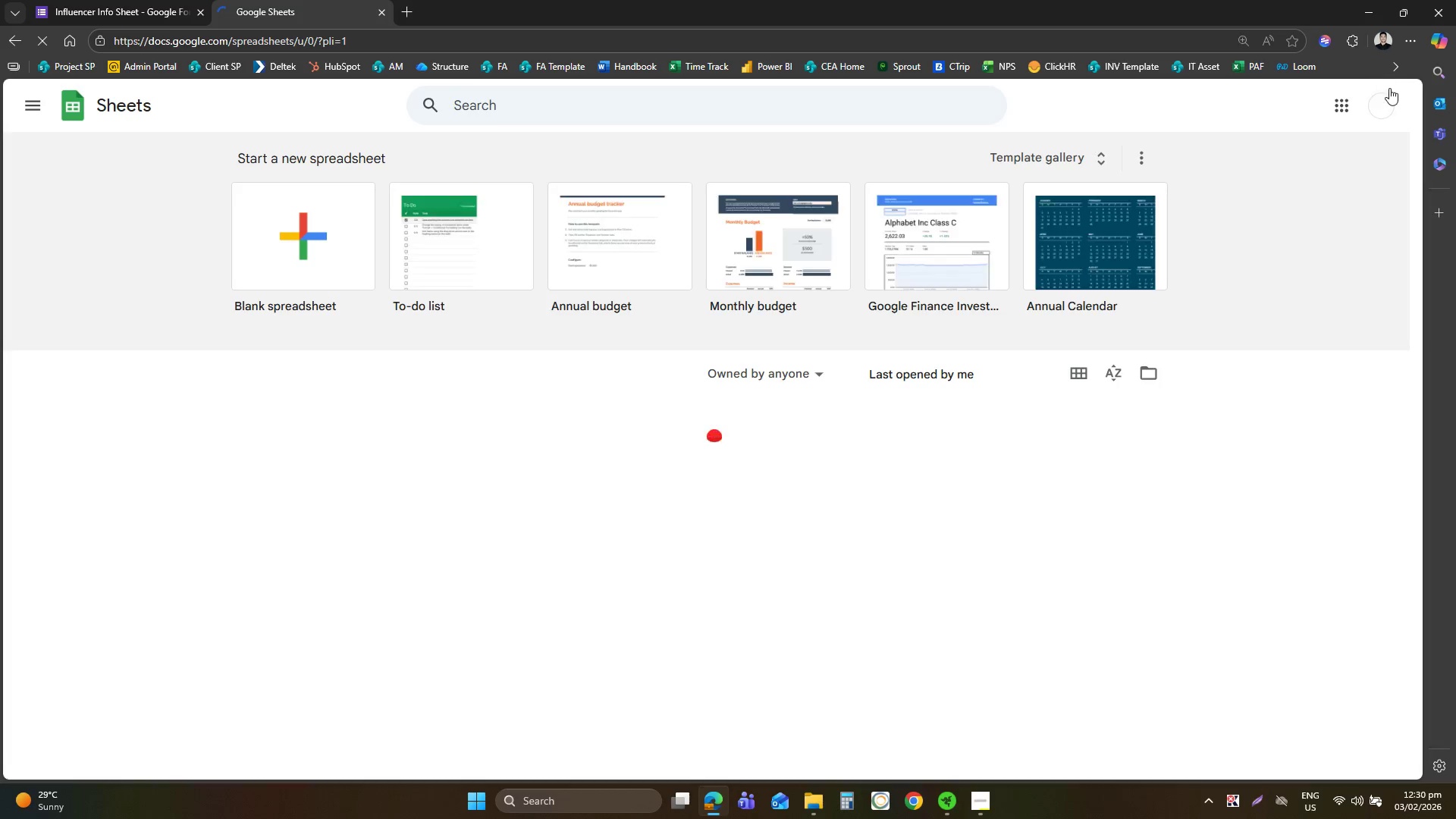 
left_click([1388, 104])
 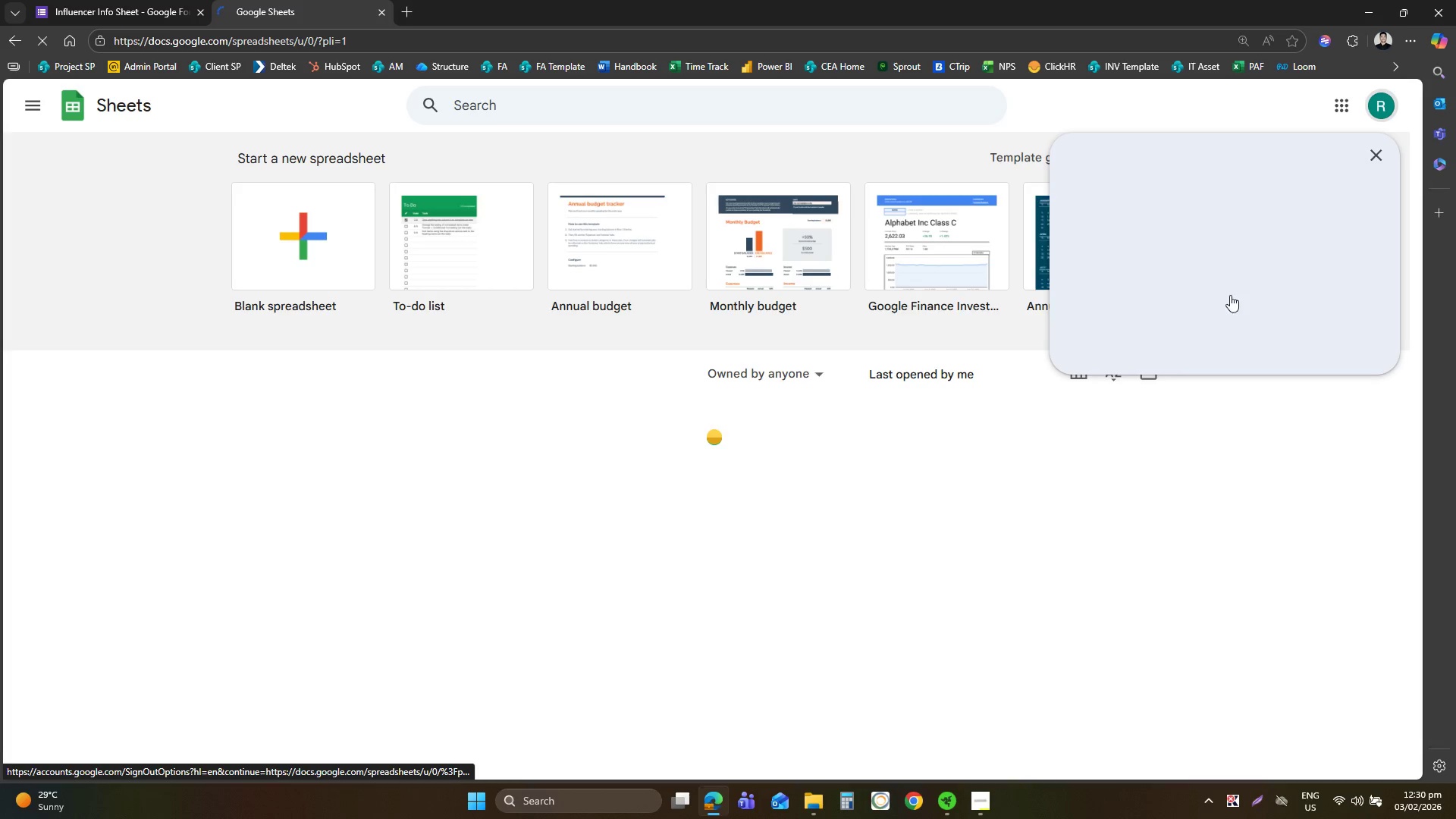 
mouse_move([1195, 359])
 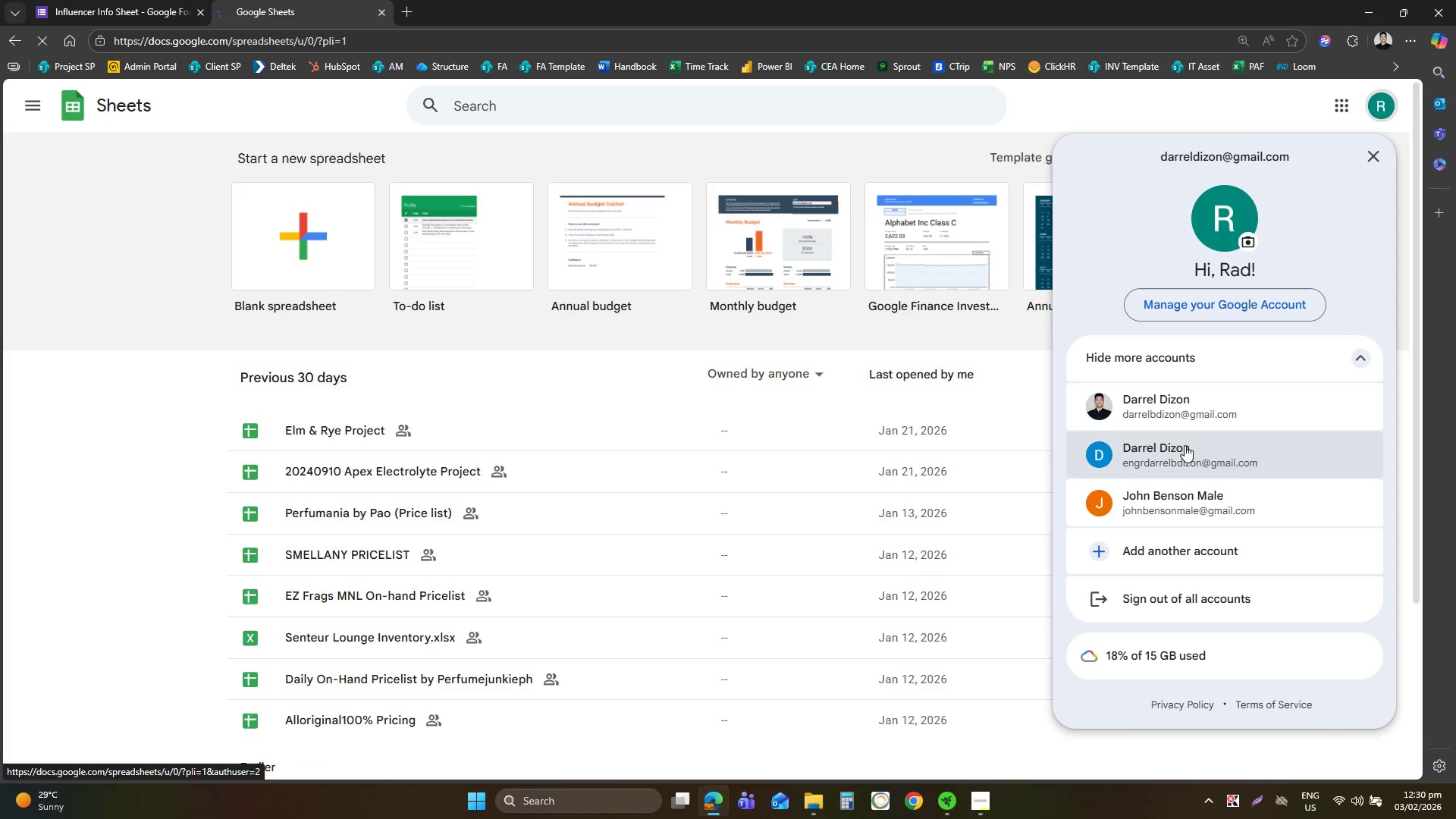 
left_click([1196, 394])
 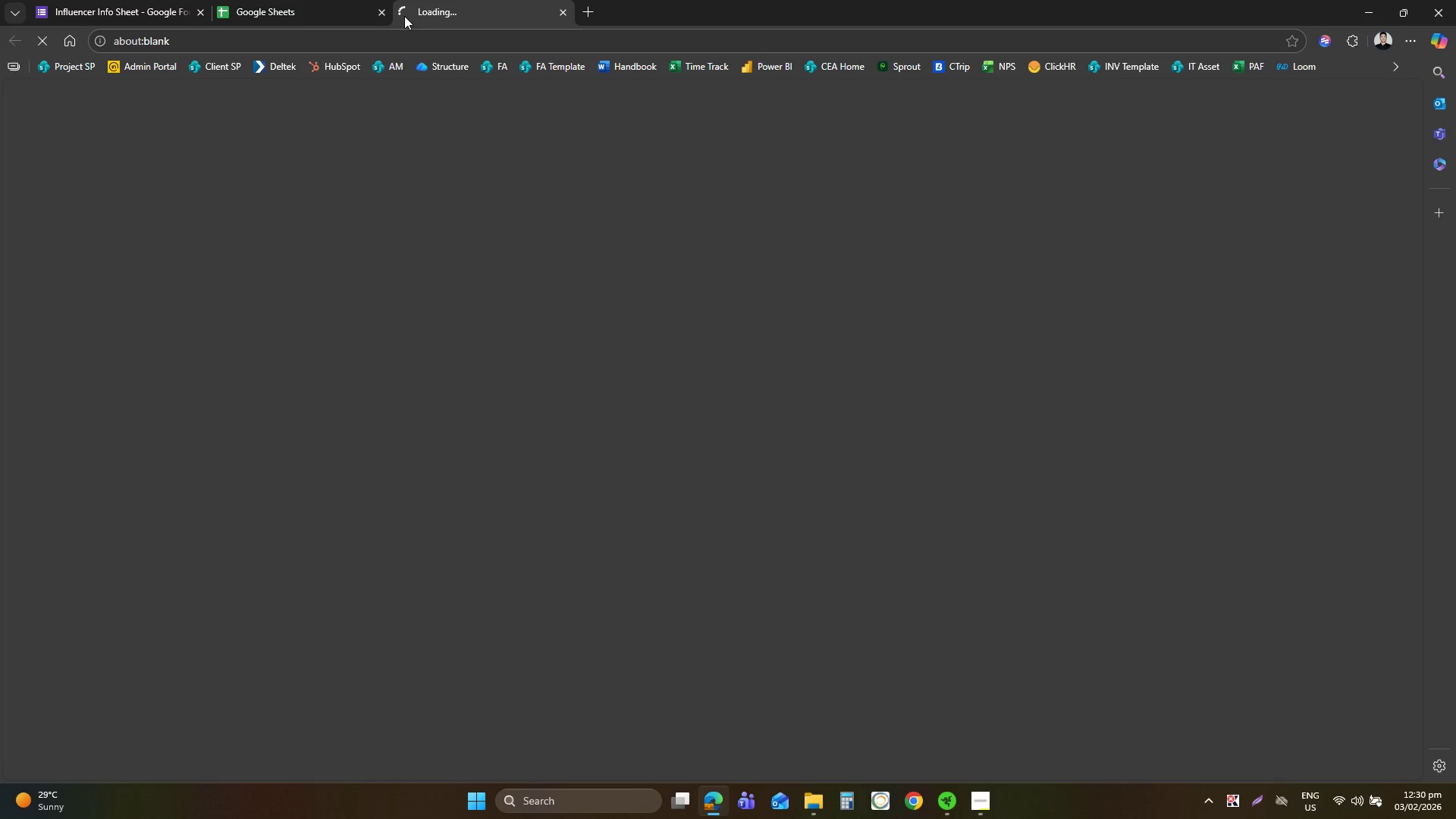 
left_click([381, 18])
 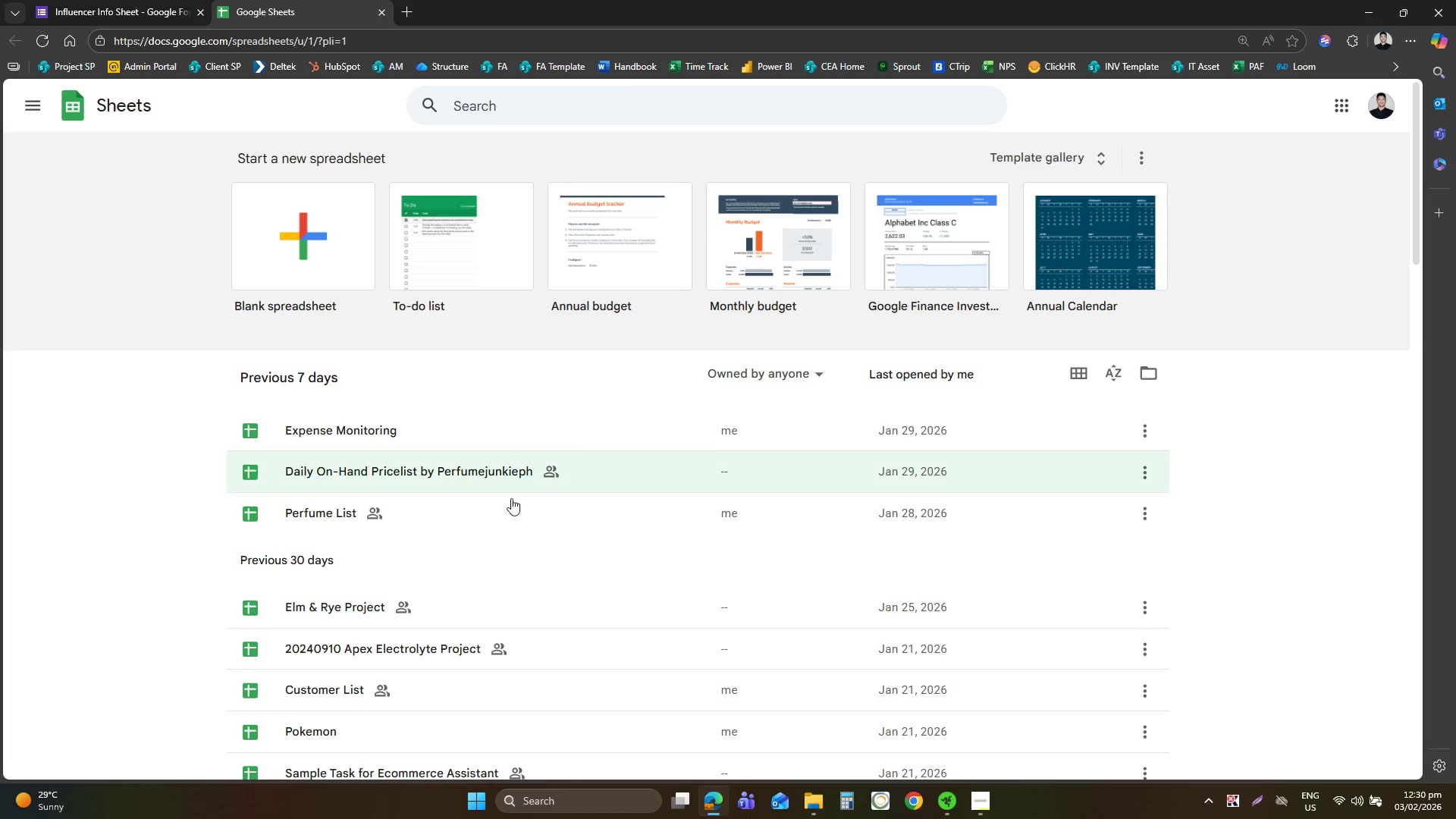 
scroll: coordinate [427, 469], scroll_direction: down, amount: 1.0
 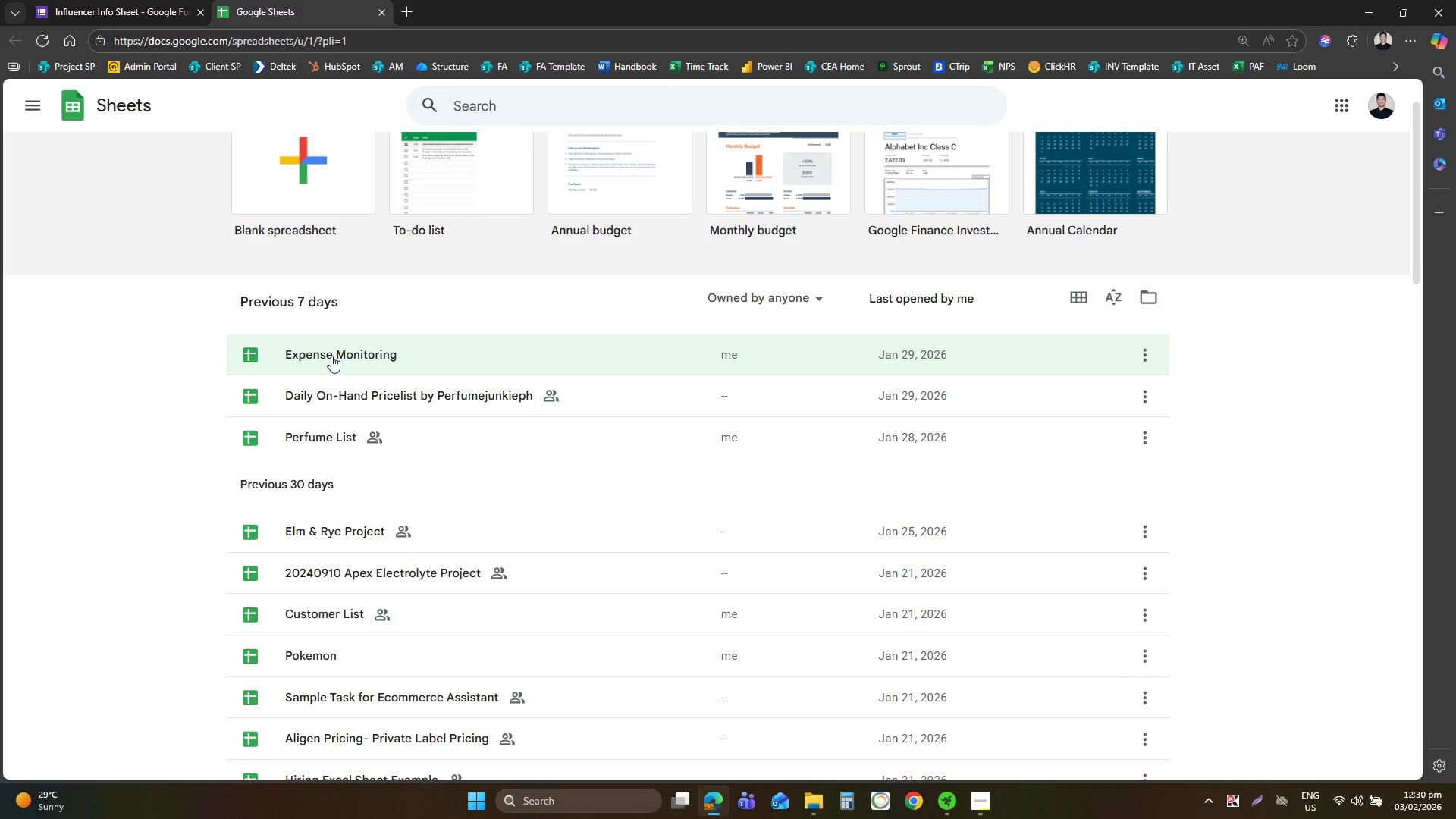 
left_click([328, 248])
 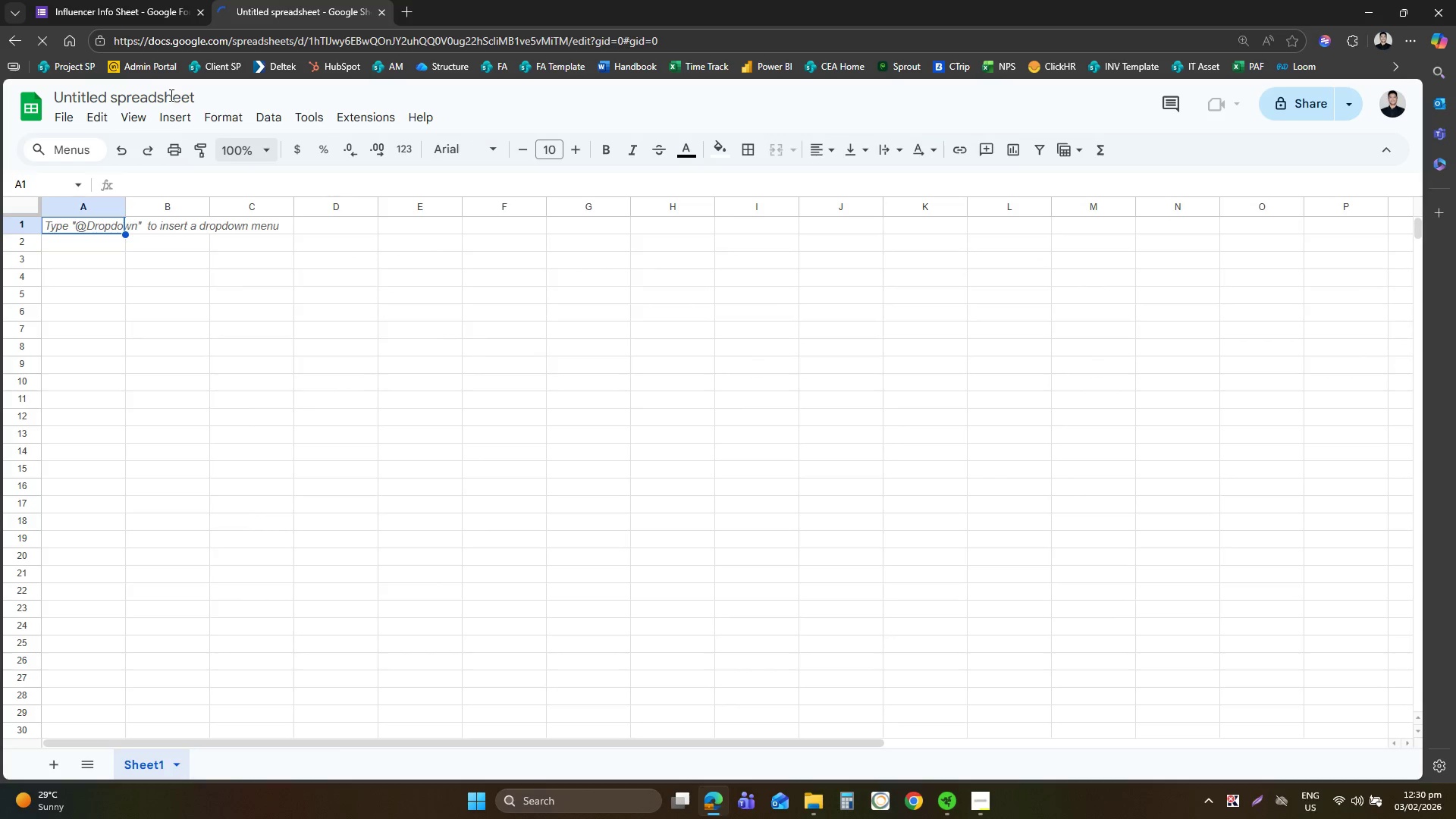 
scroll: coordinate [380, 263], scroll_direction: up, amount: 2.0
 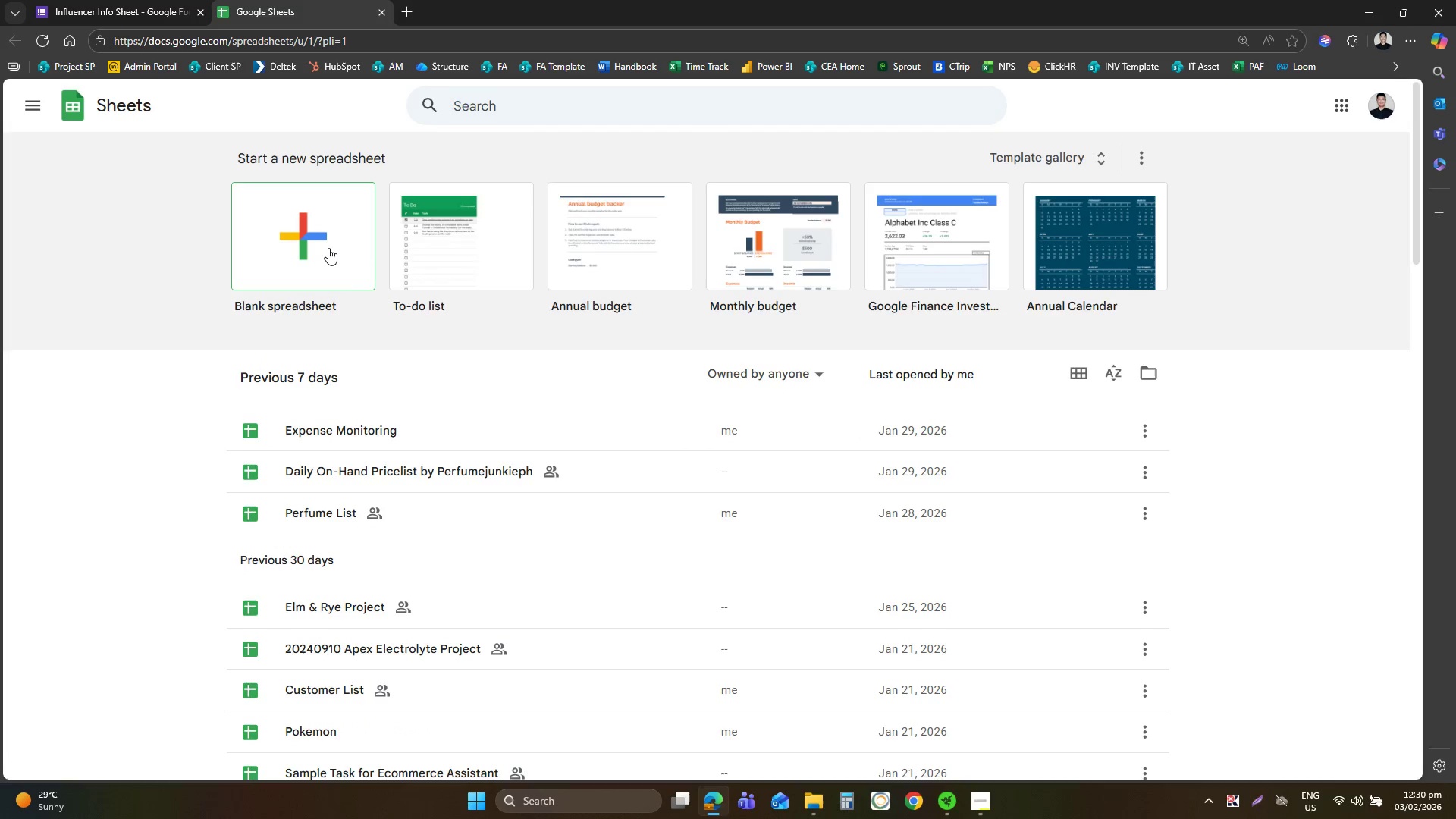 
left_click([164, 94])
 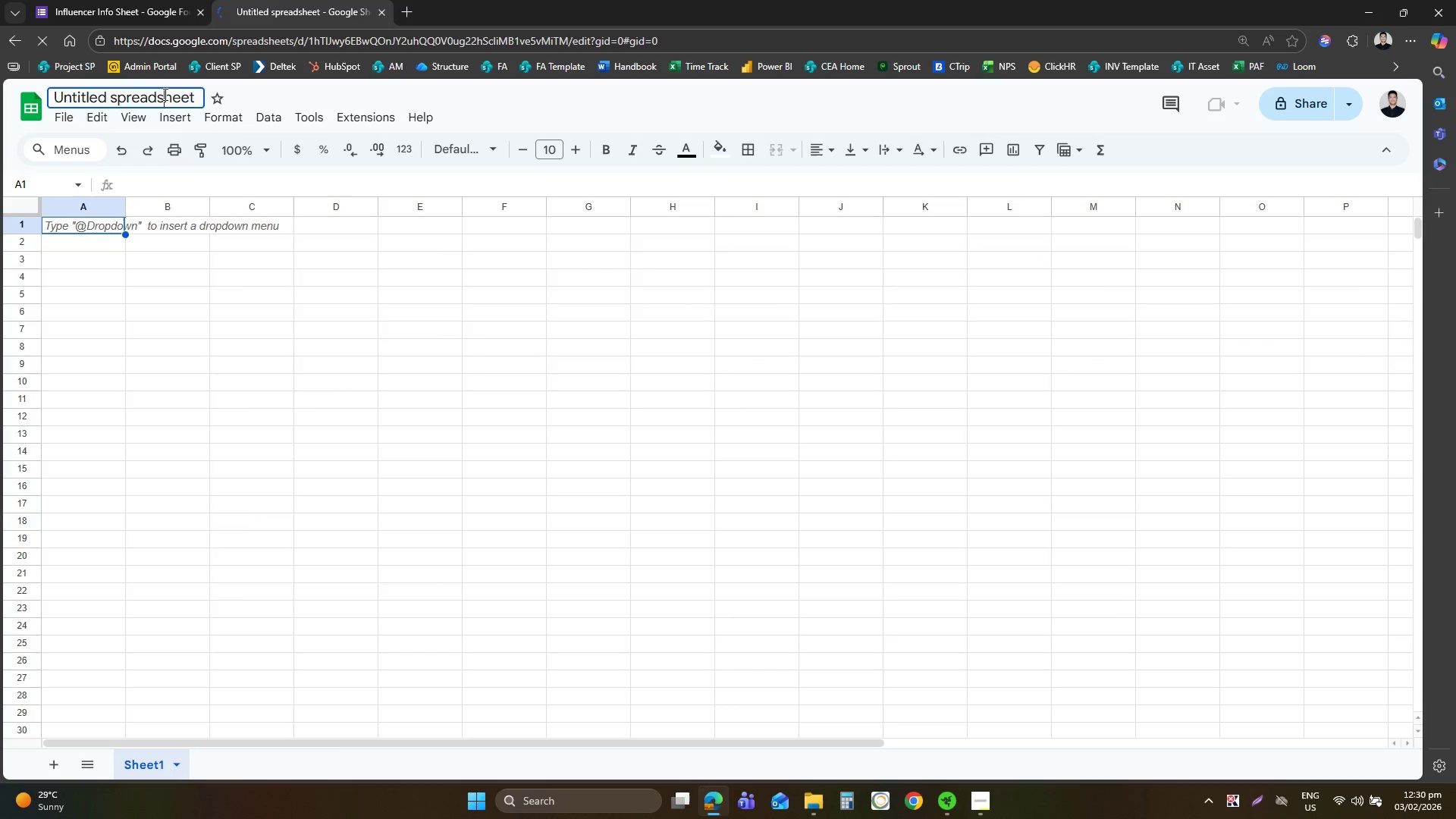 
key(Control+ControlLeft)
 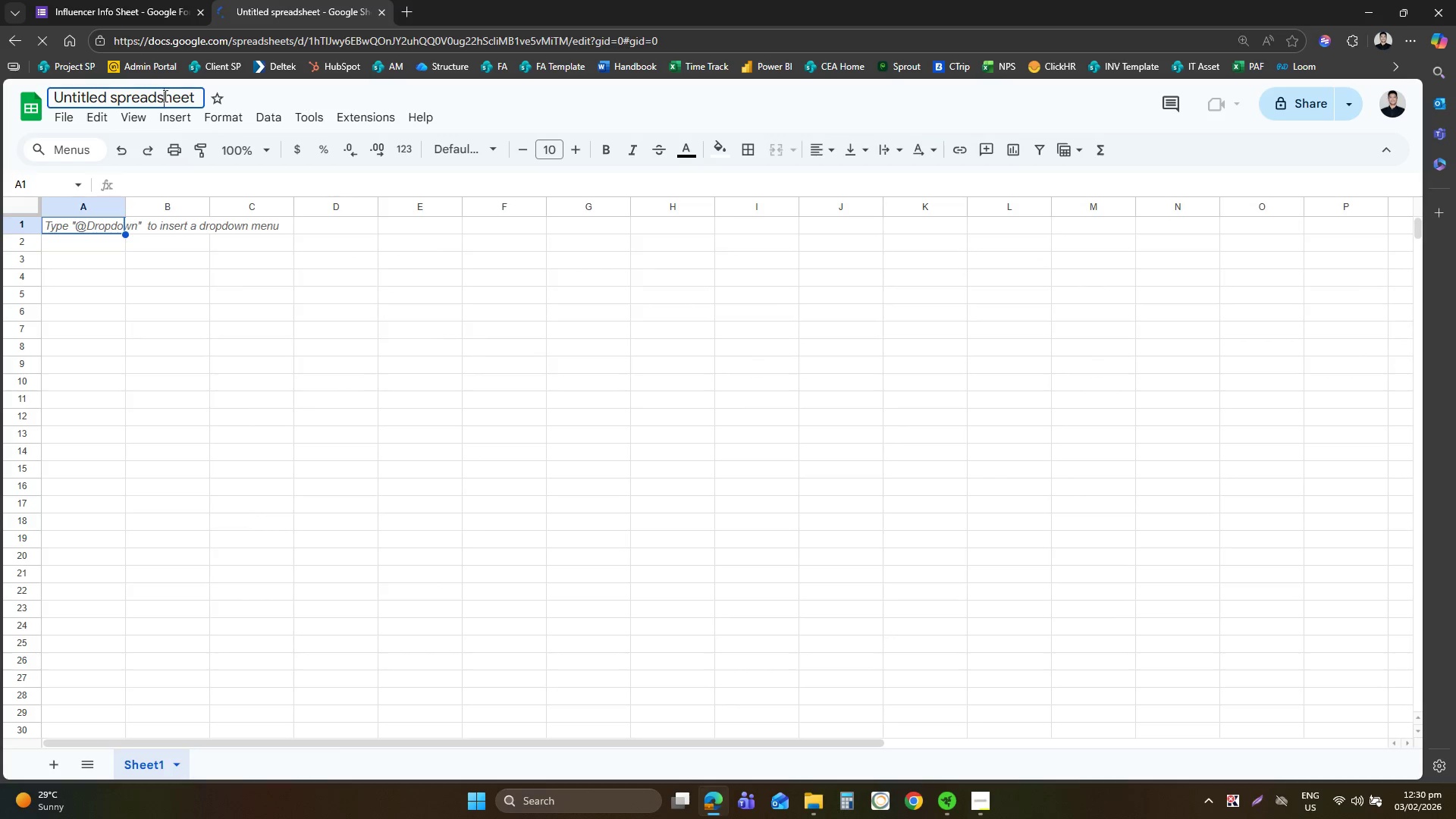 
key(Control+A)
 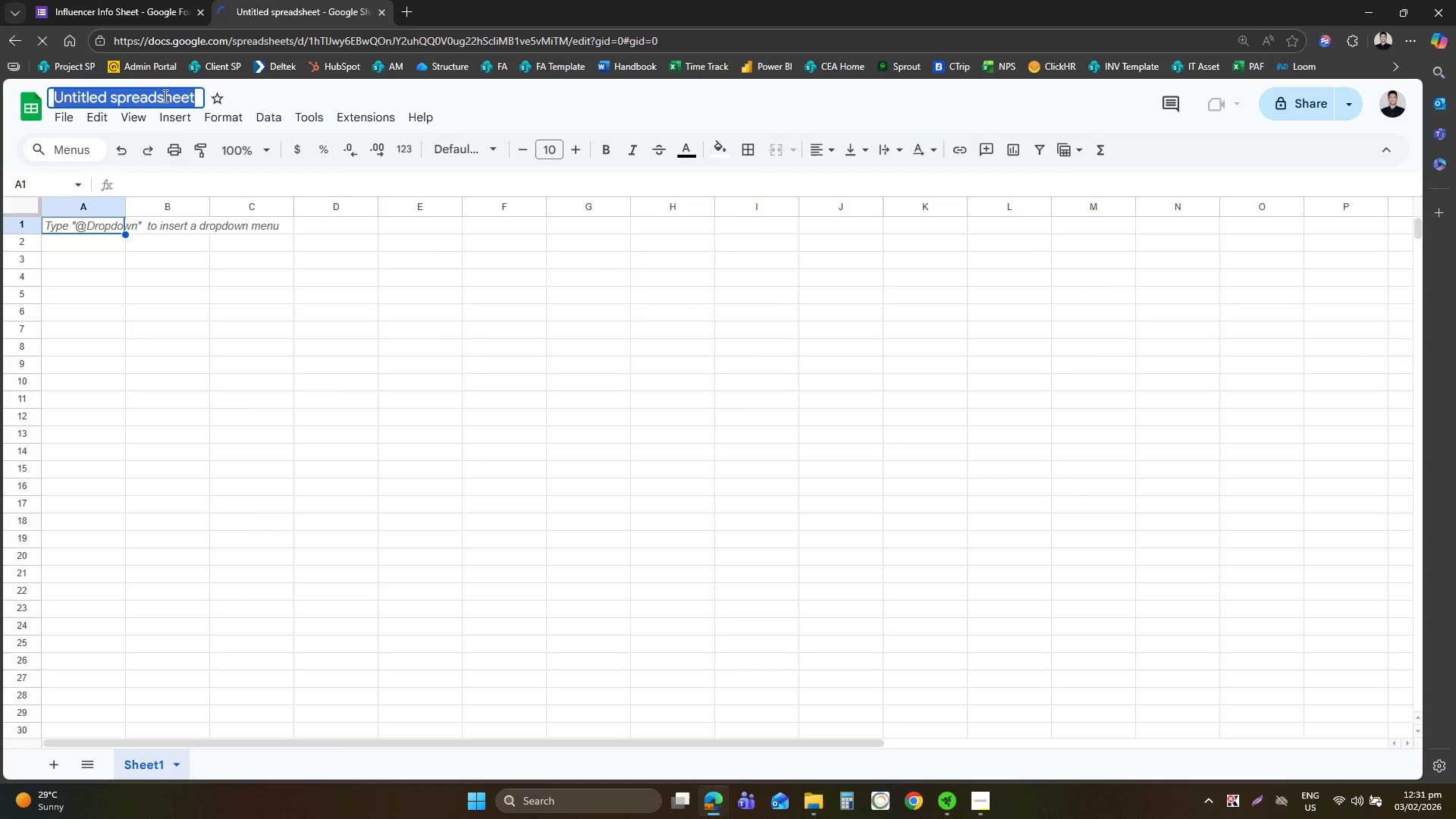 
type(Influencer Mast)
 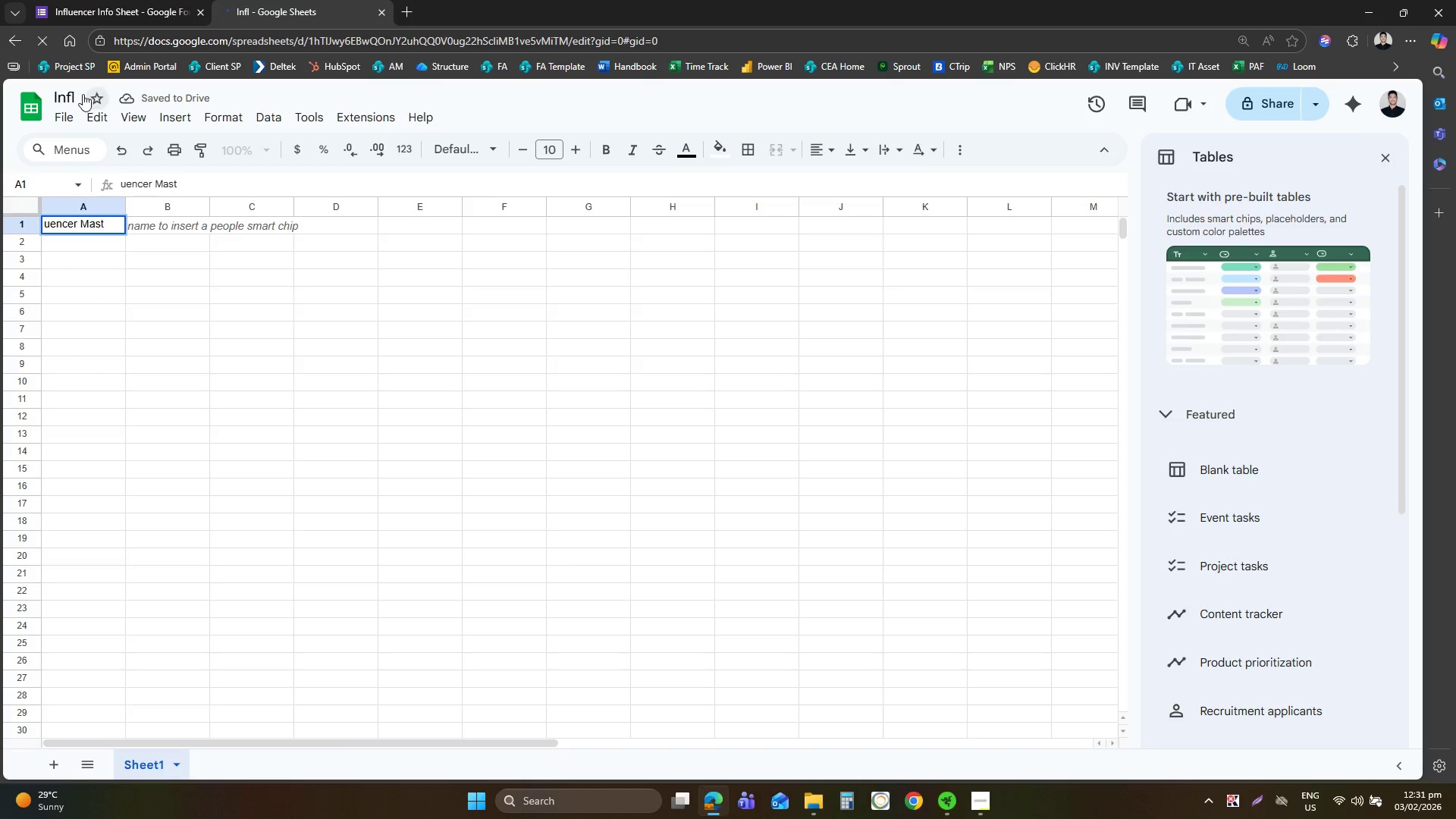 
left_click([74, 96])
 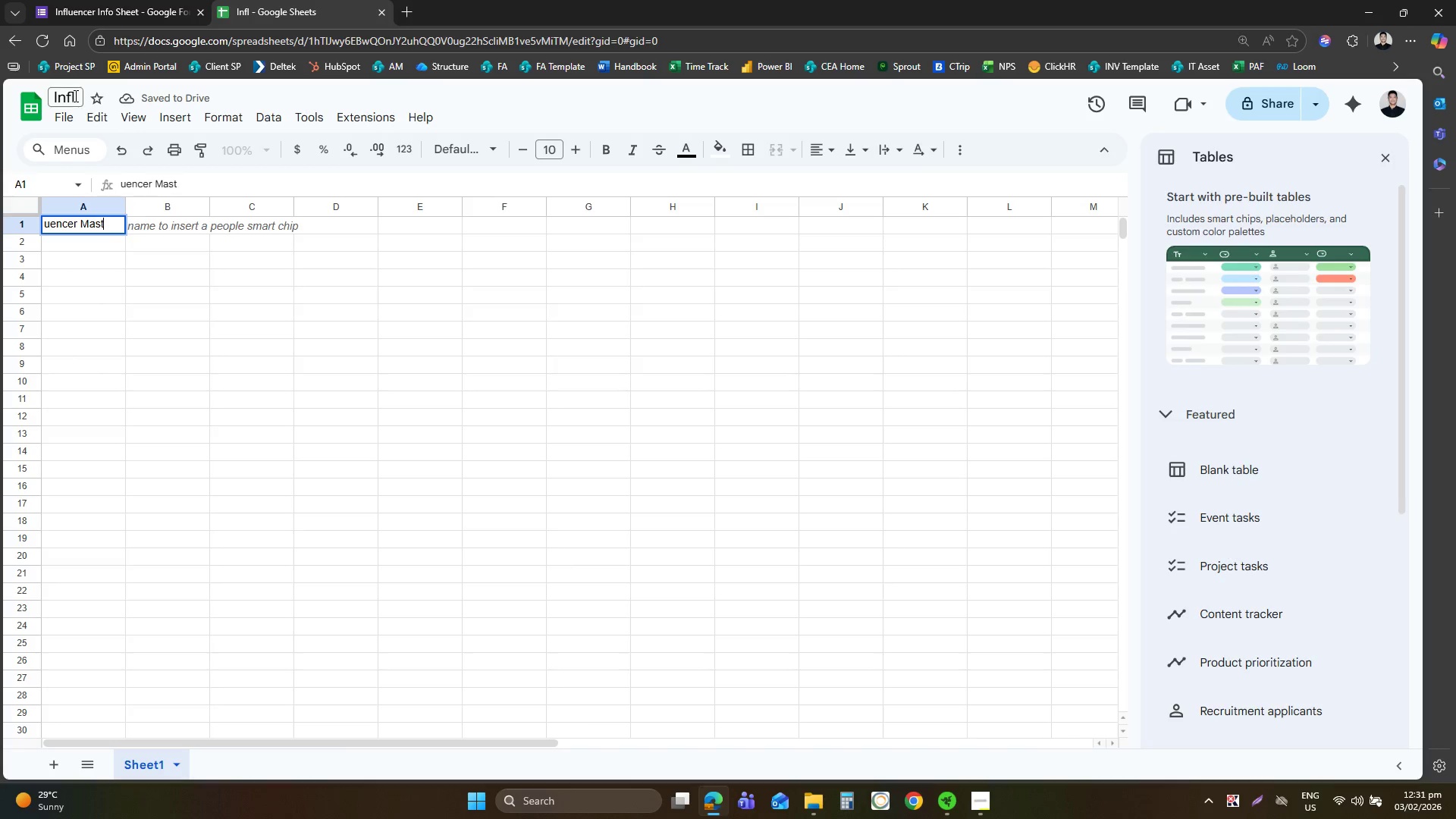 
key(Control+ControlLeft)
 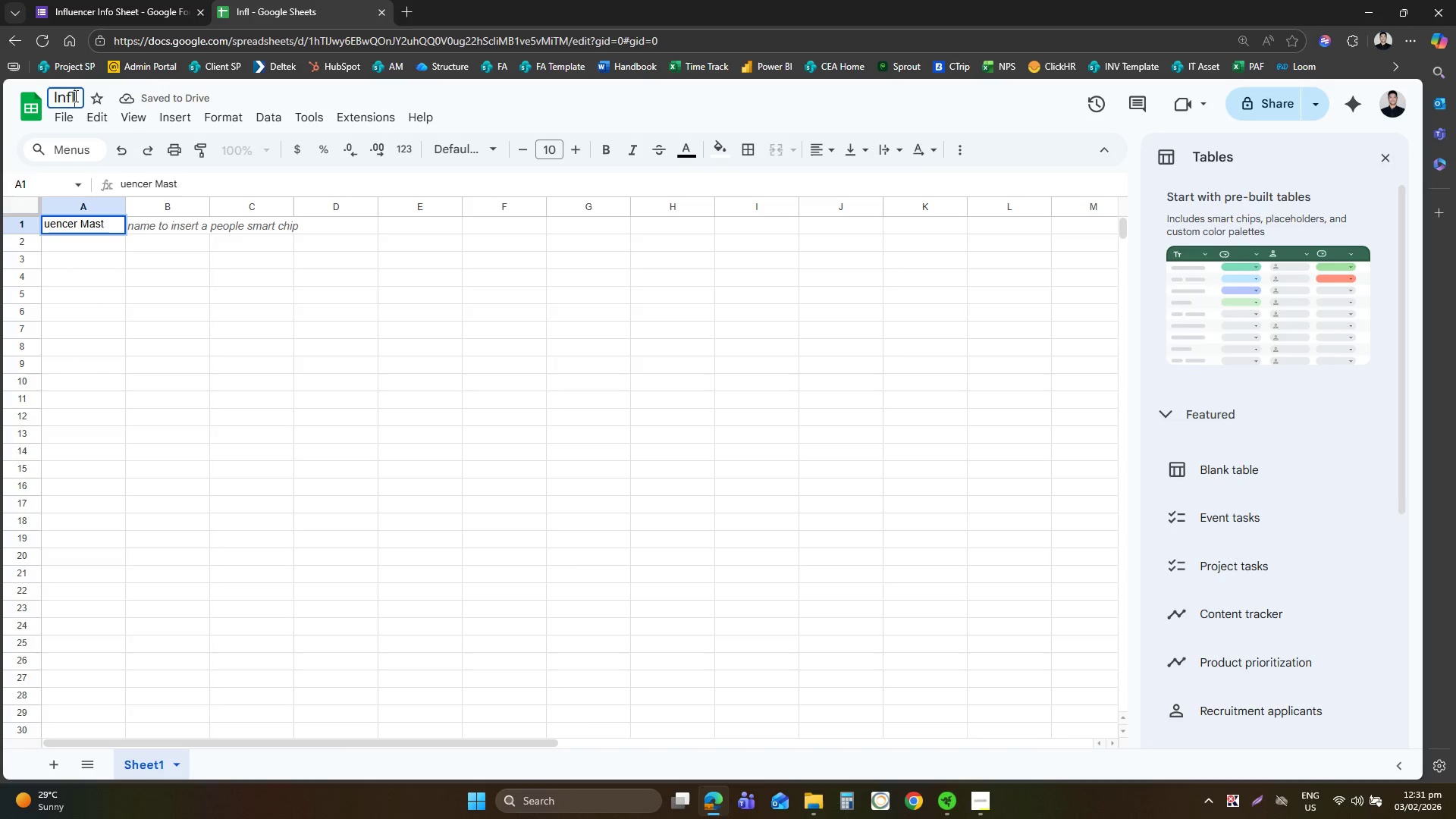 
key(Control+A)
 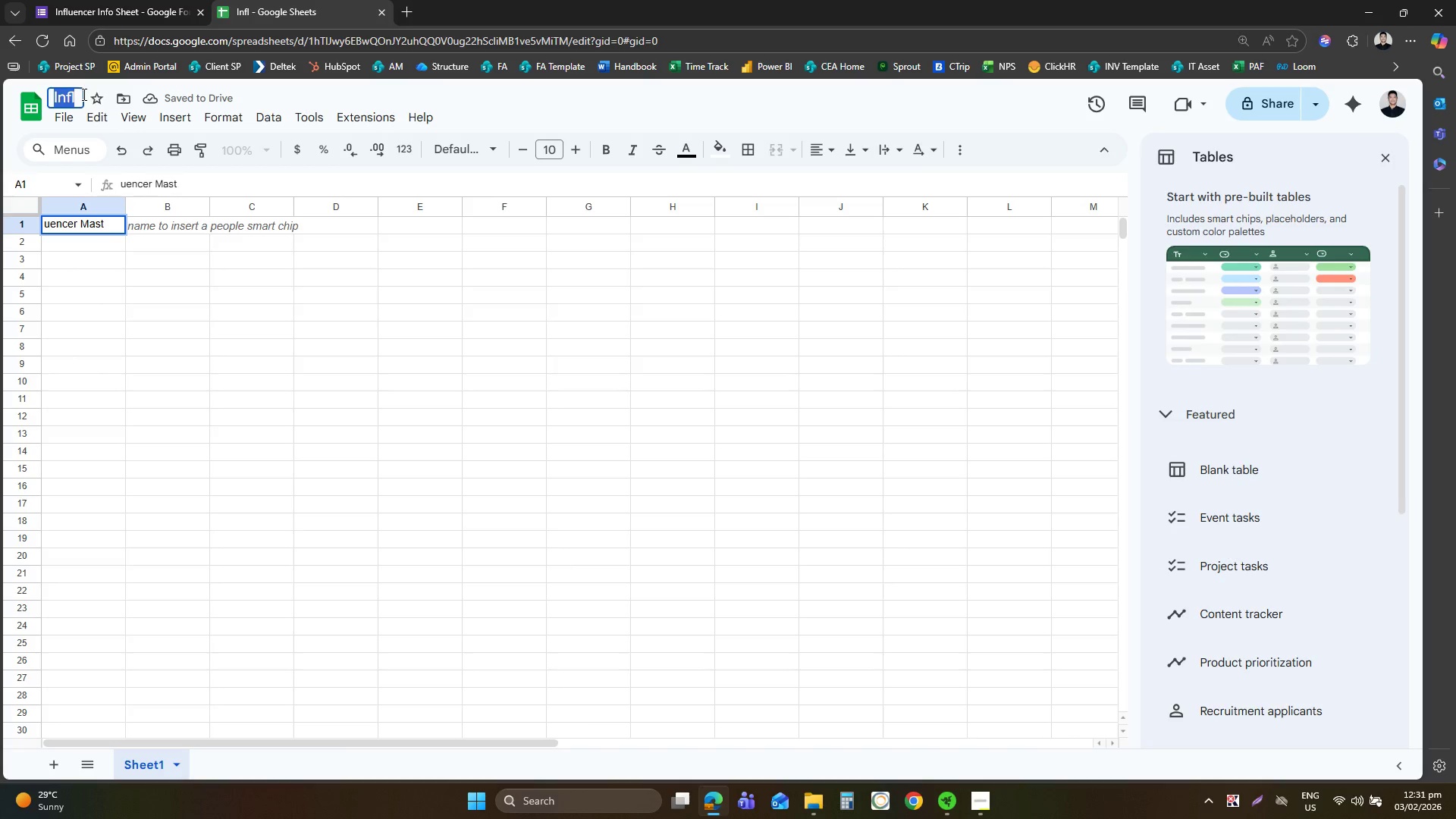 
type(Influencer MAster)
key(Backspace)
key(Backspace)
key(Backspace)
key(Backspace)
key(Backspace)
type(aster Tracker)
 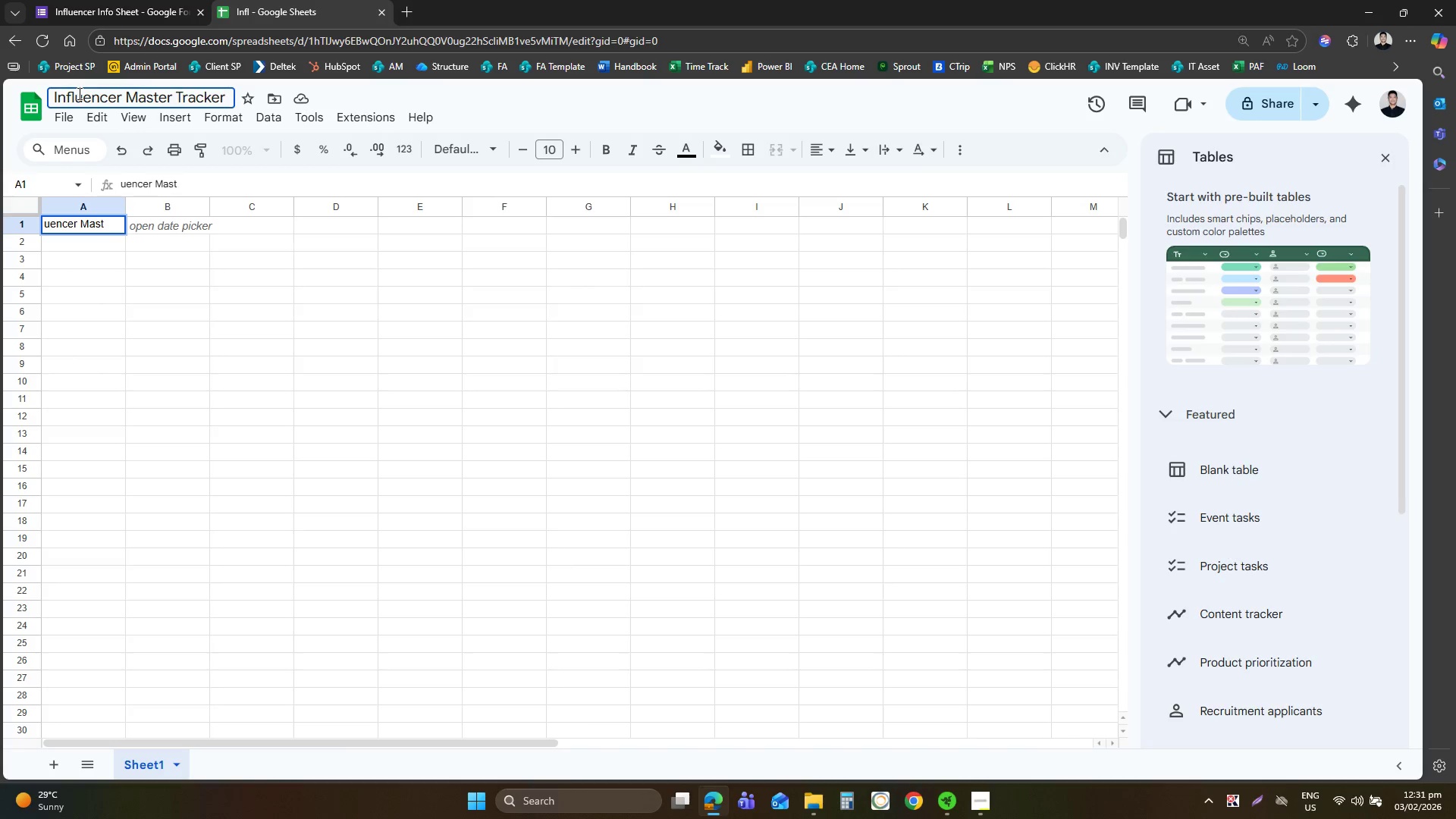 
double_click([69, 225])
 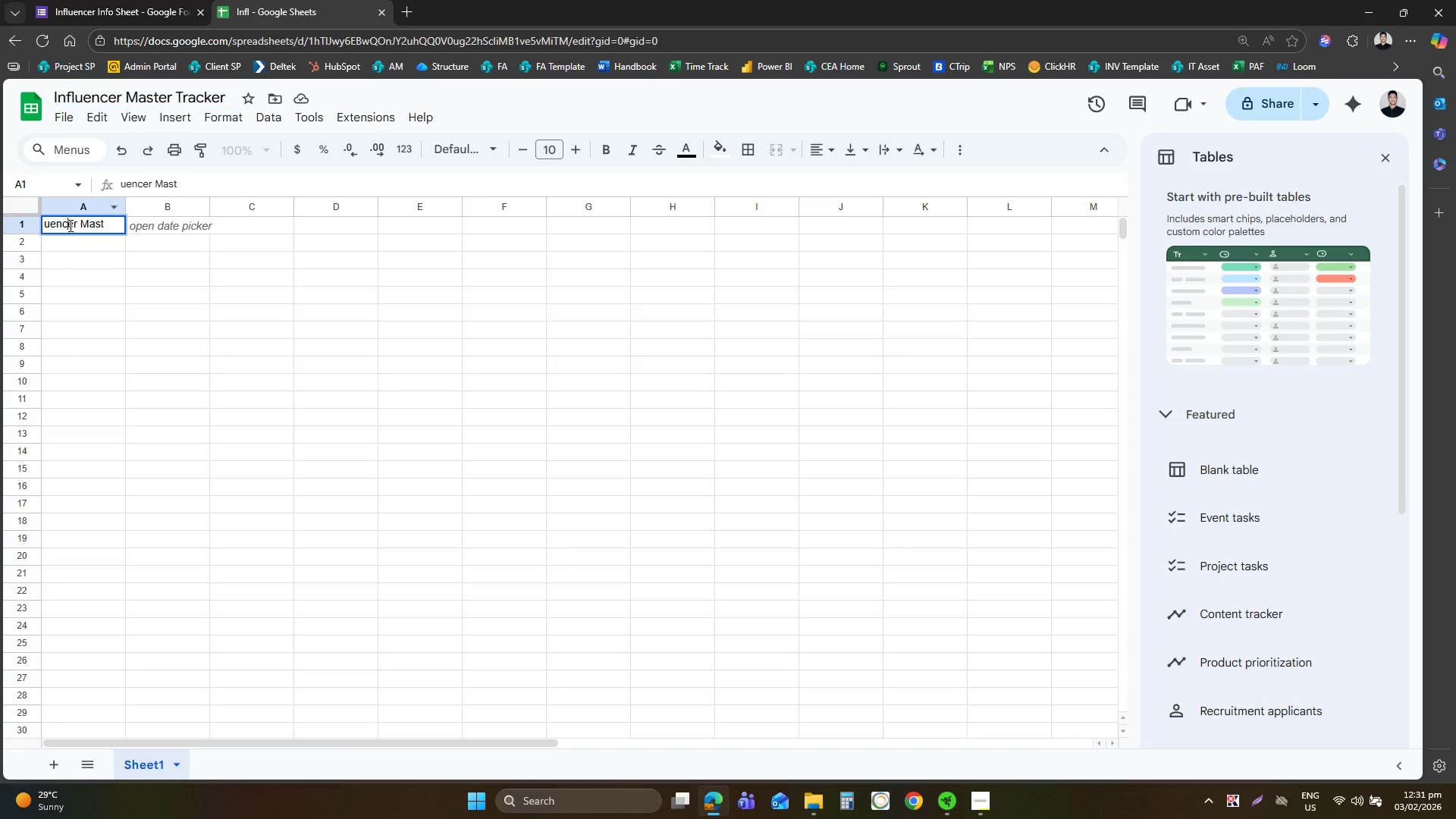 
triple_click([69, 225])
 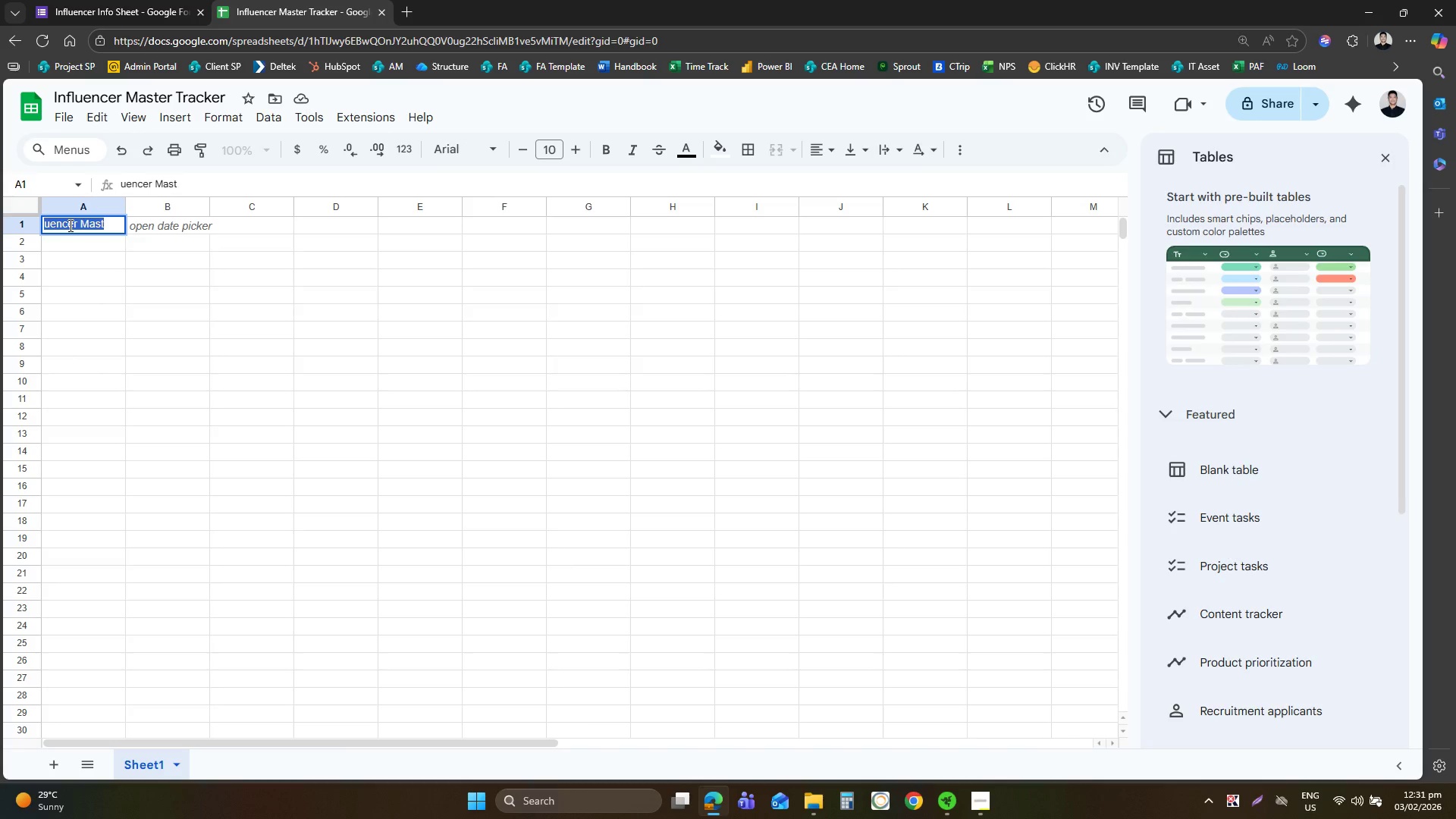 
type(Name)
key(Tab)
type(Email)
key(Tab)
 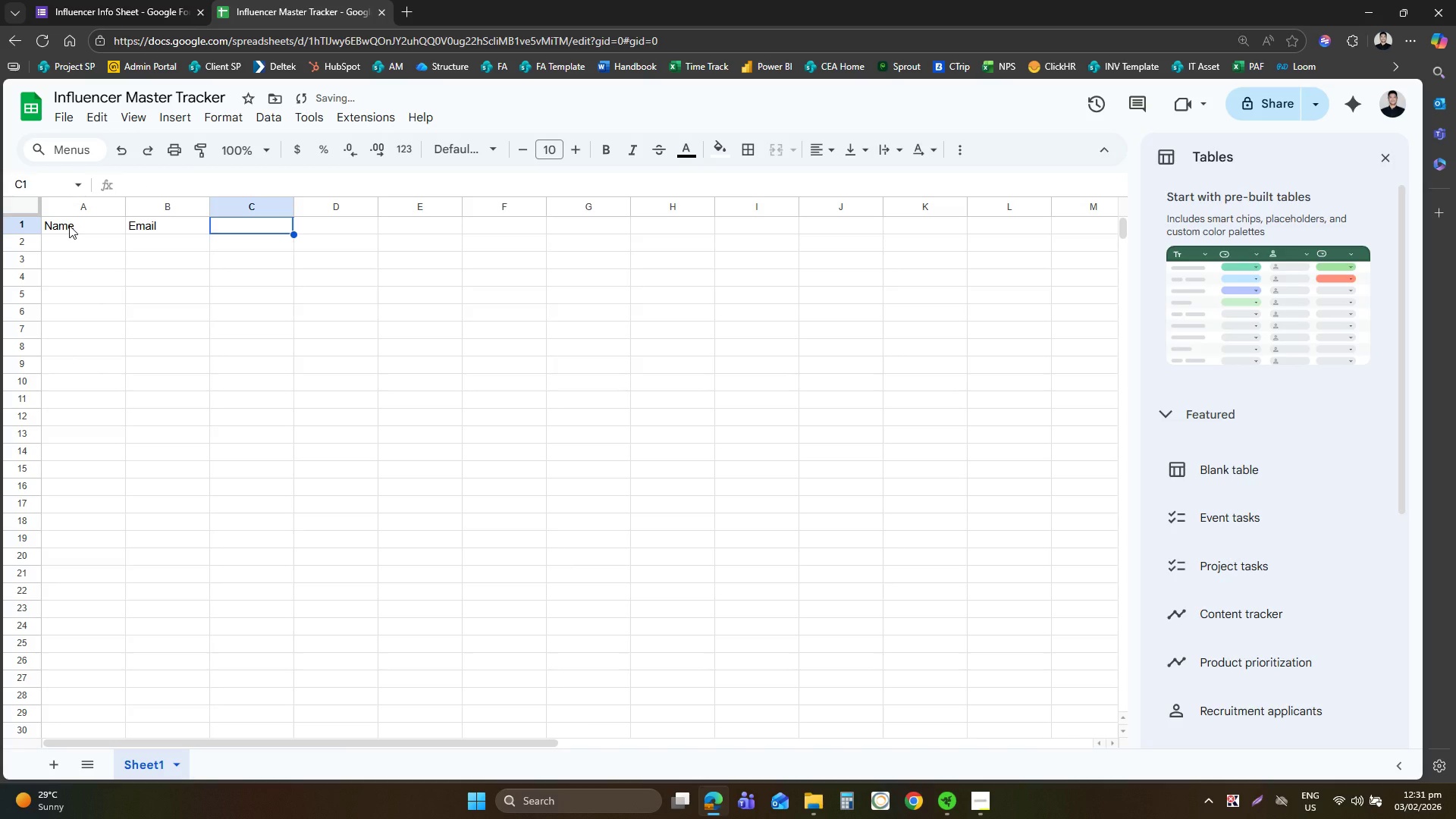 
hold_key(key=ShiftLeft, duration=1.5)
 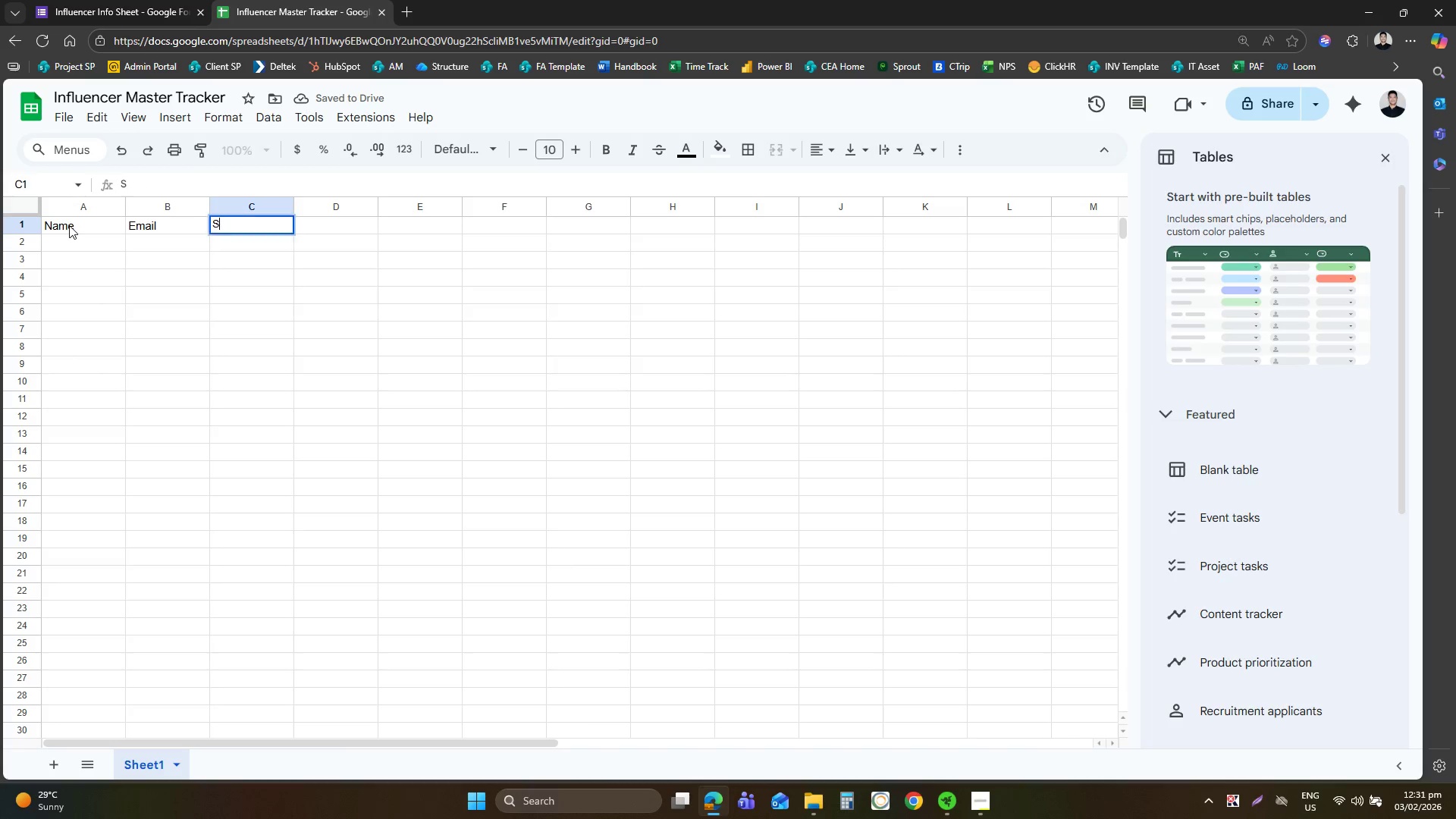 
type(S)
key(Backspace)
key(Backspace)
key(Backspace)
type(Instagram Handle)
key(Tab)
type(Follower Count)
key(Tab)
type(Status)
 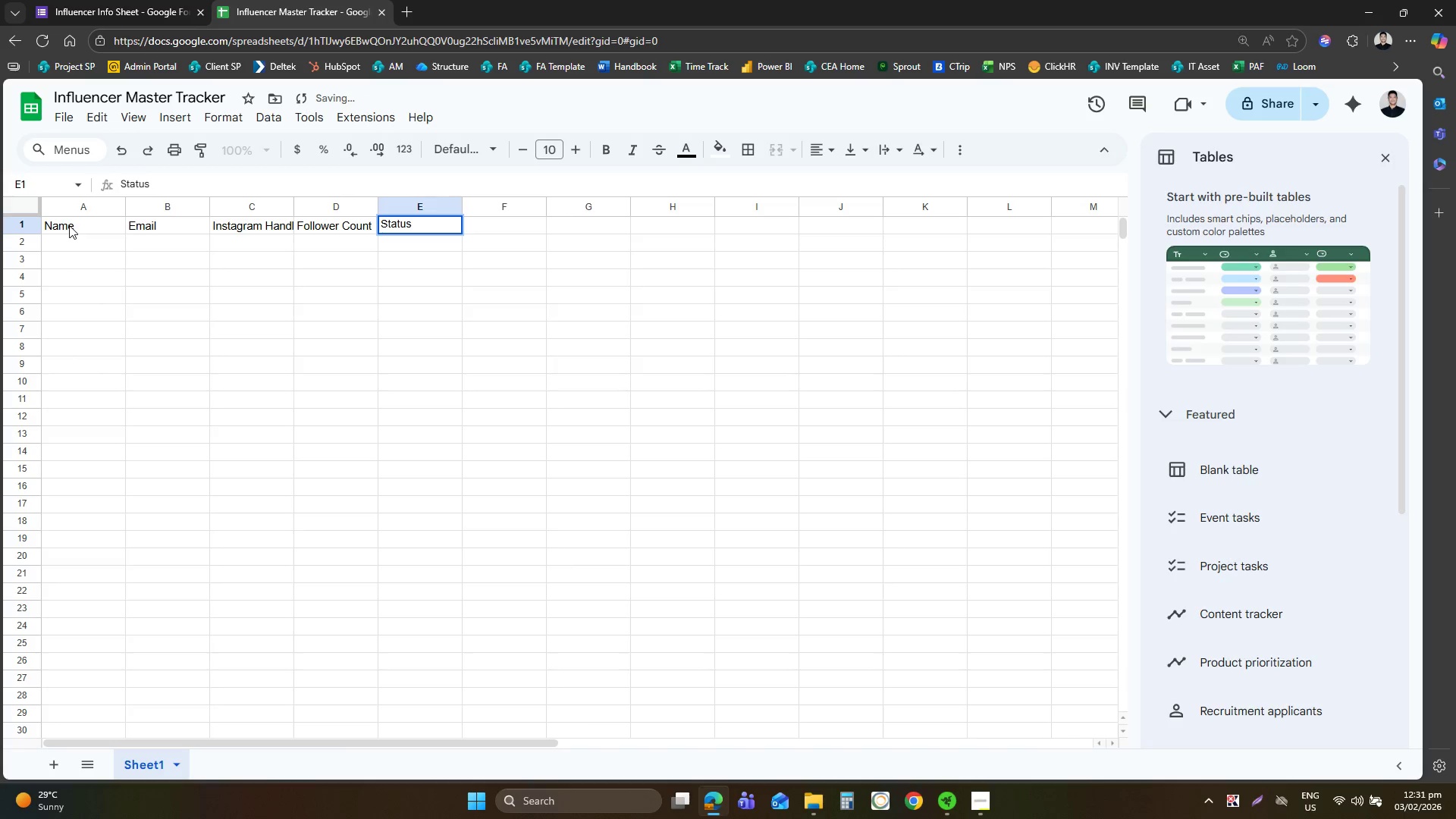 
left_click([500, 226])
 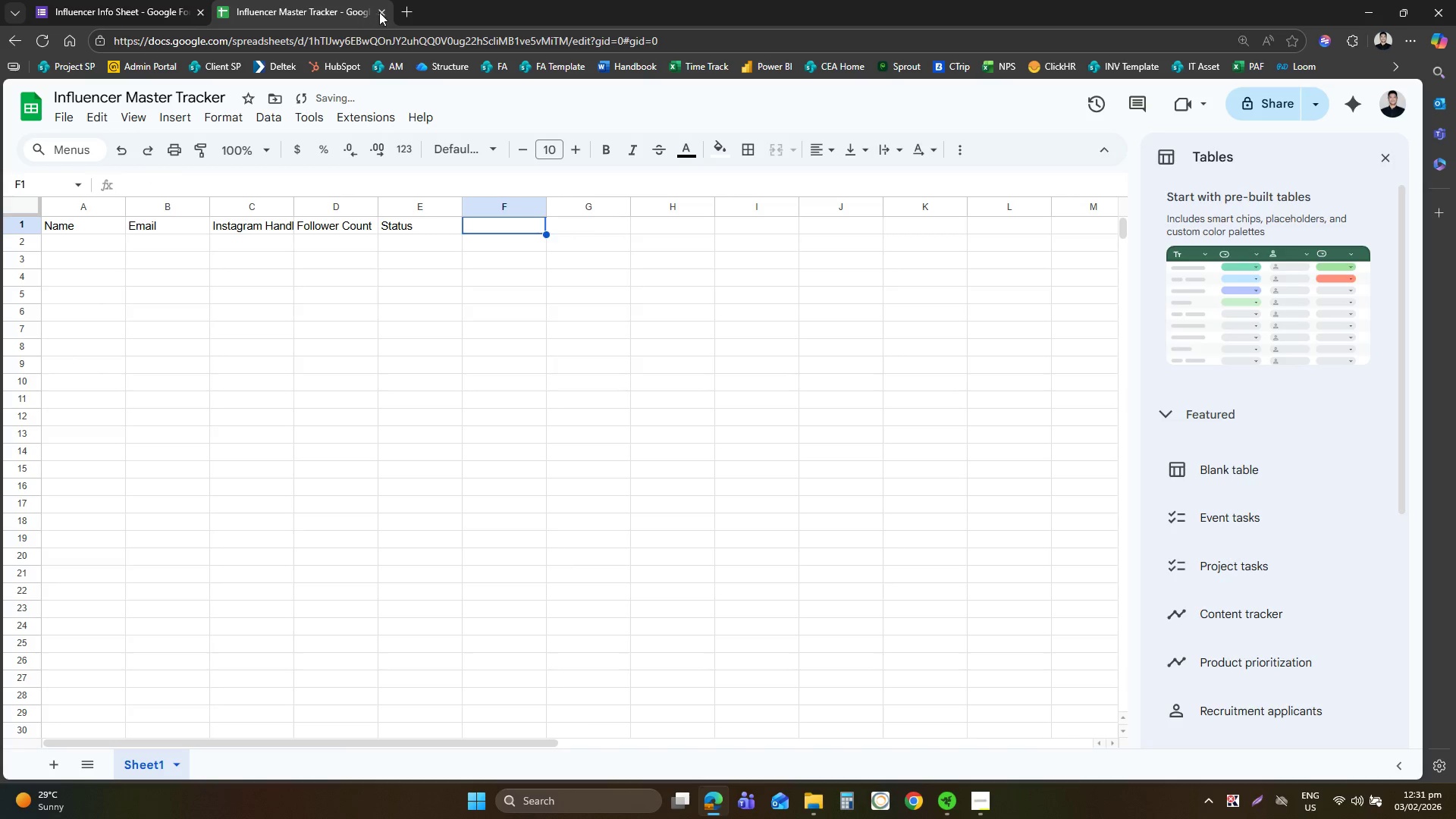 
left_click([413, 11])
 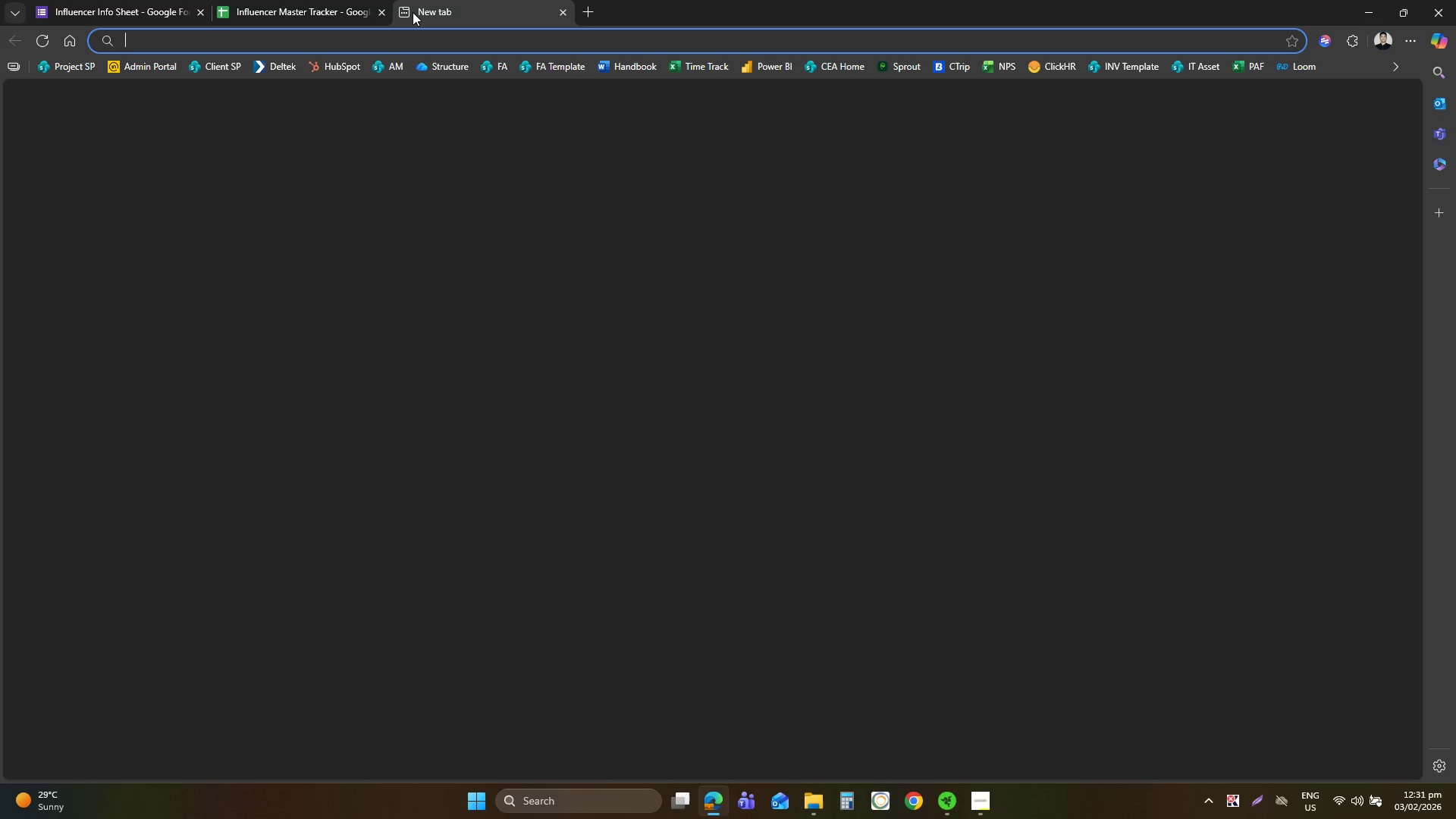 
type(zapier)
 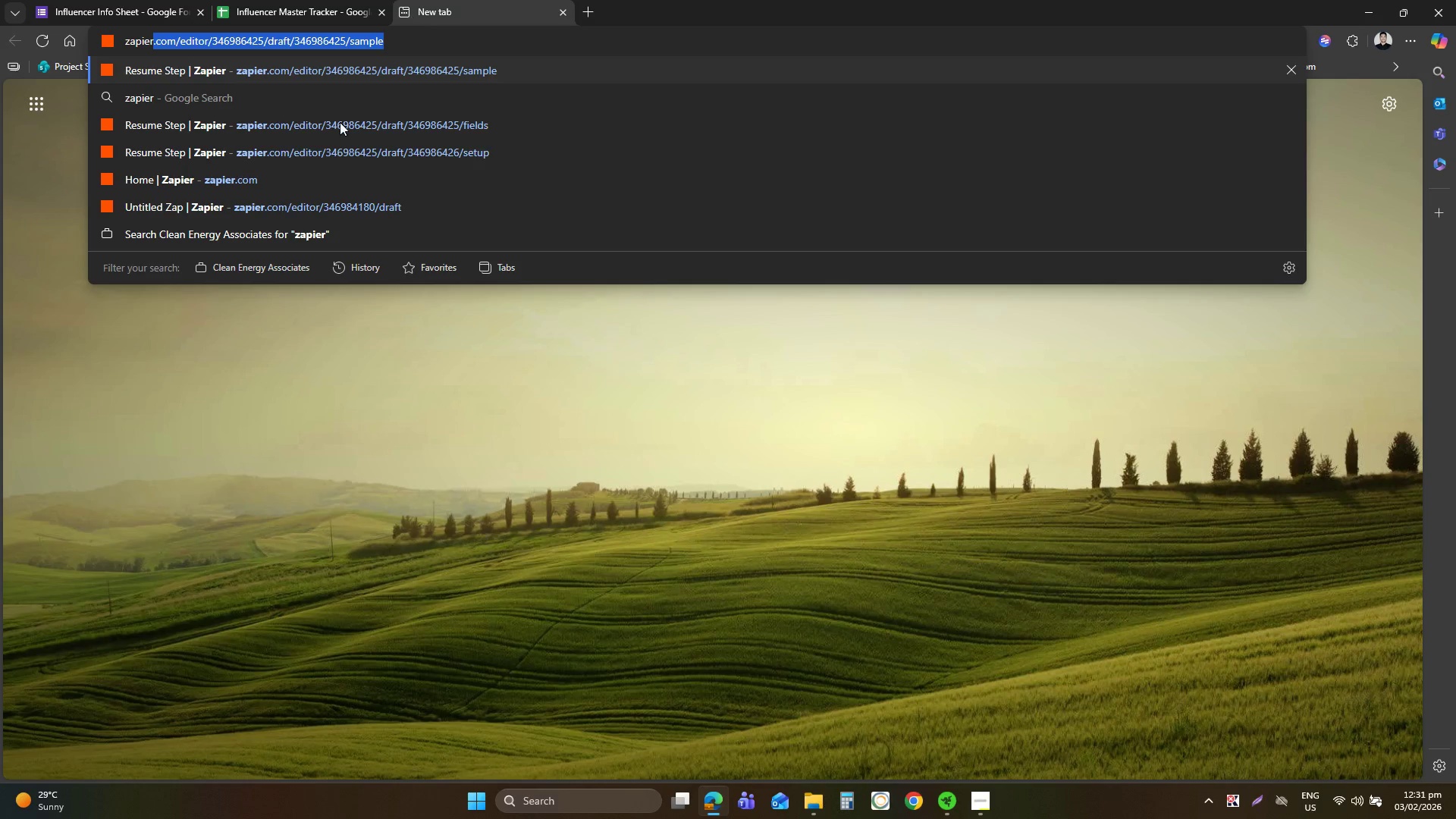 
left_click([295, 177])
 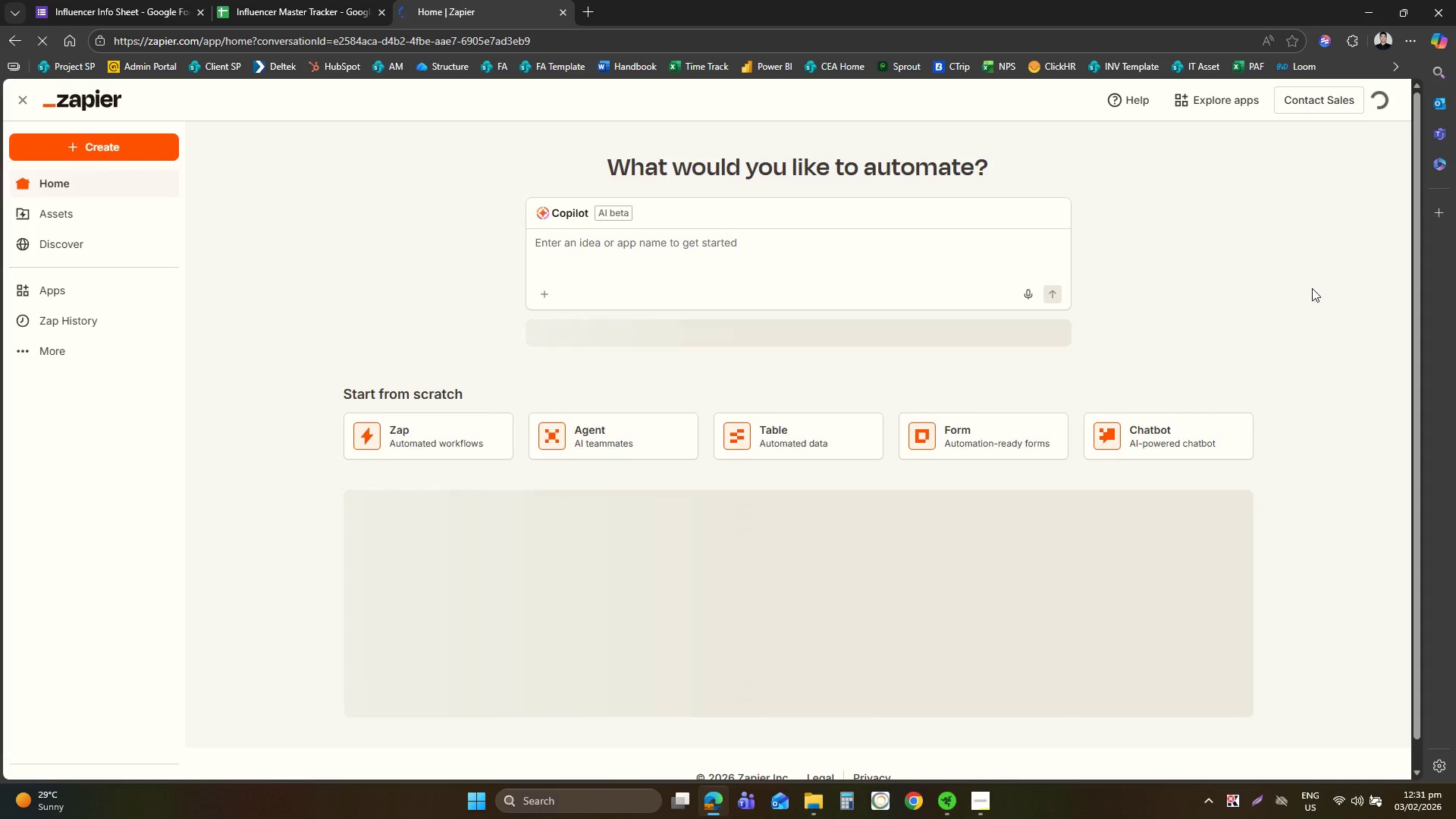 
left_click([470, 423])
 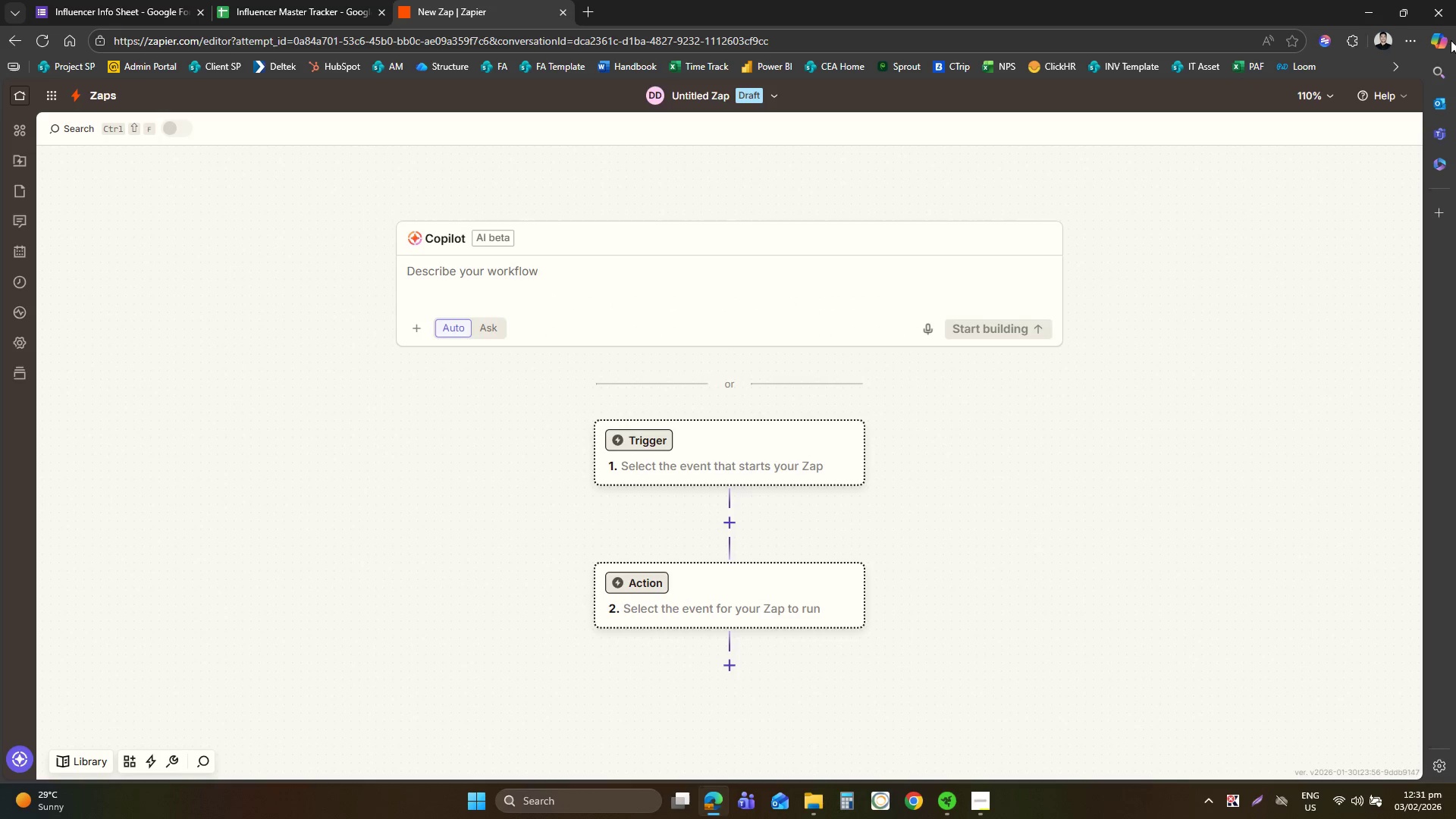 
wait(6.7)
 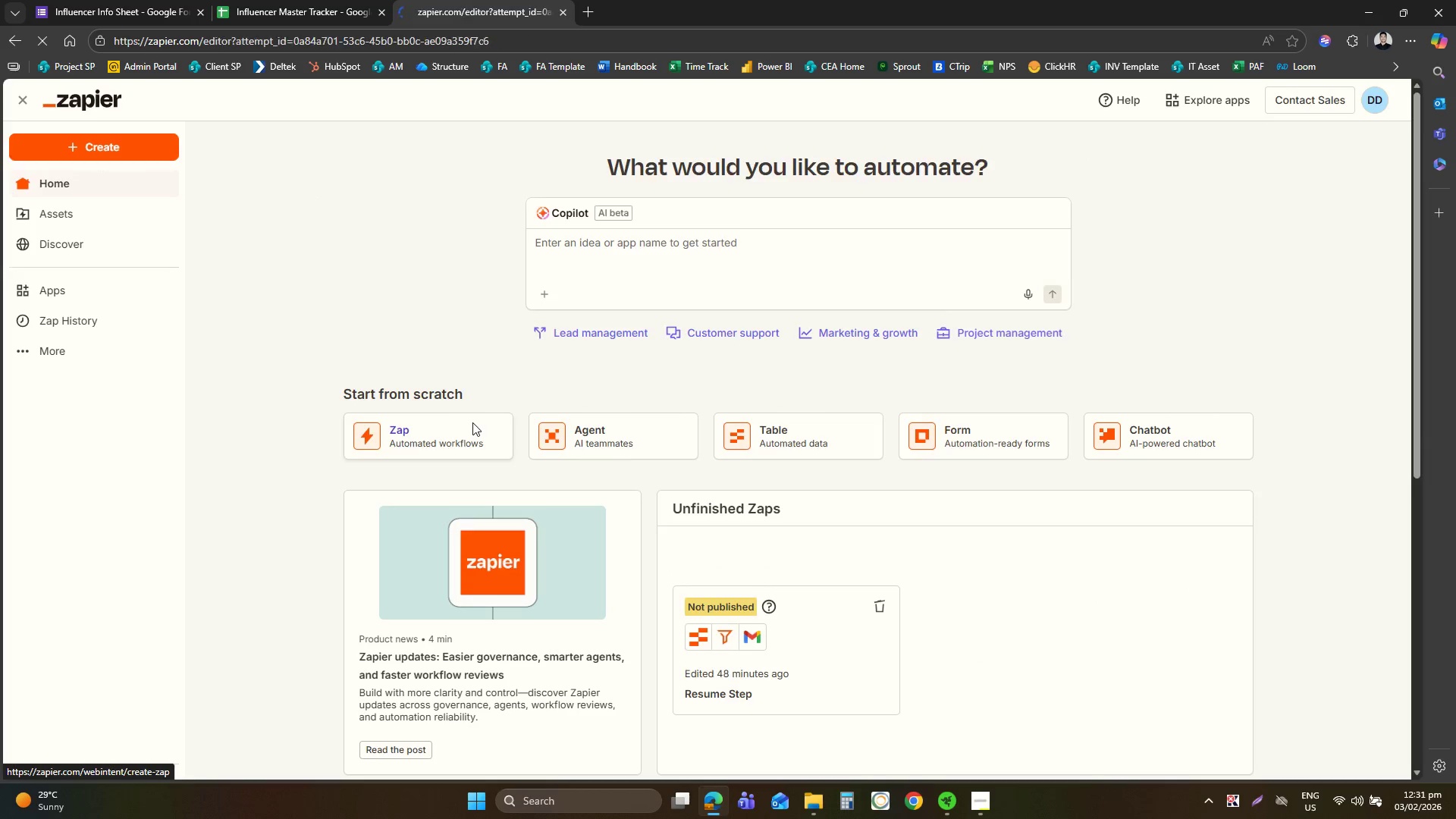 
left_click([710, 458])
 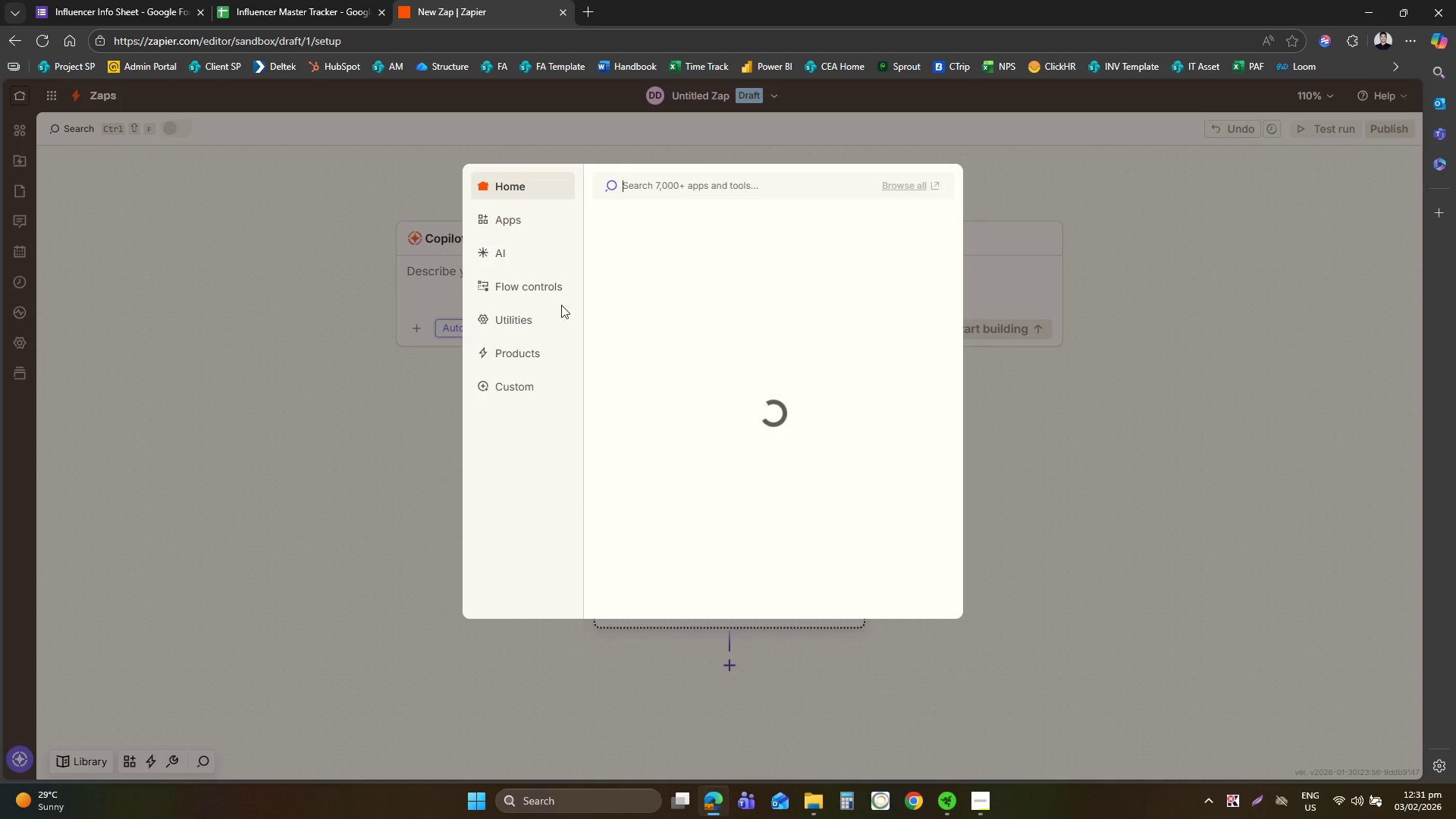 
left_click([644, 188])
 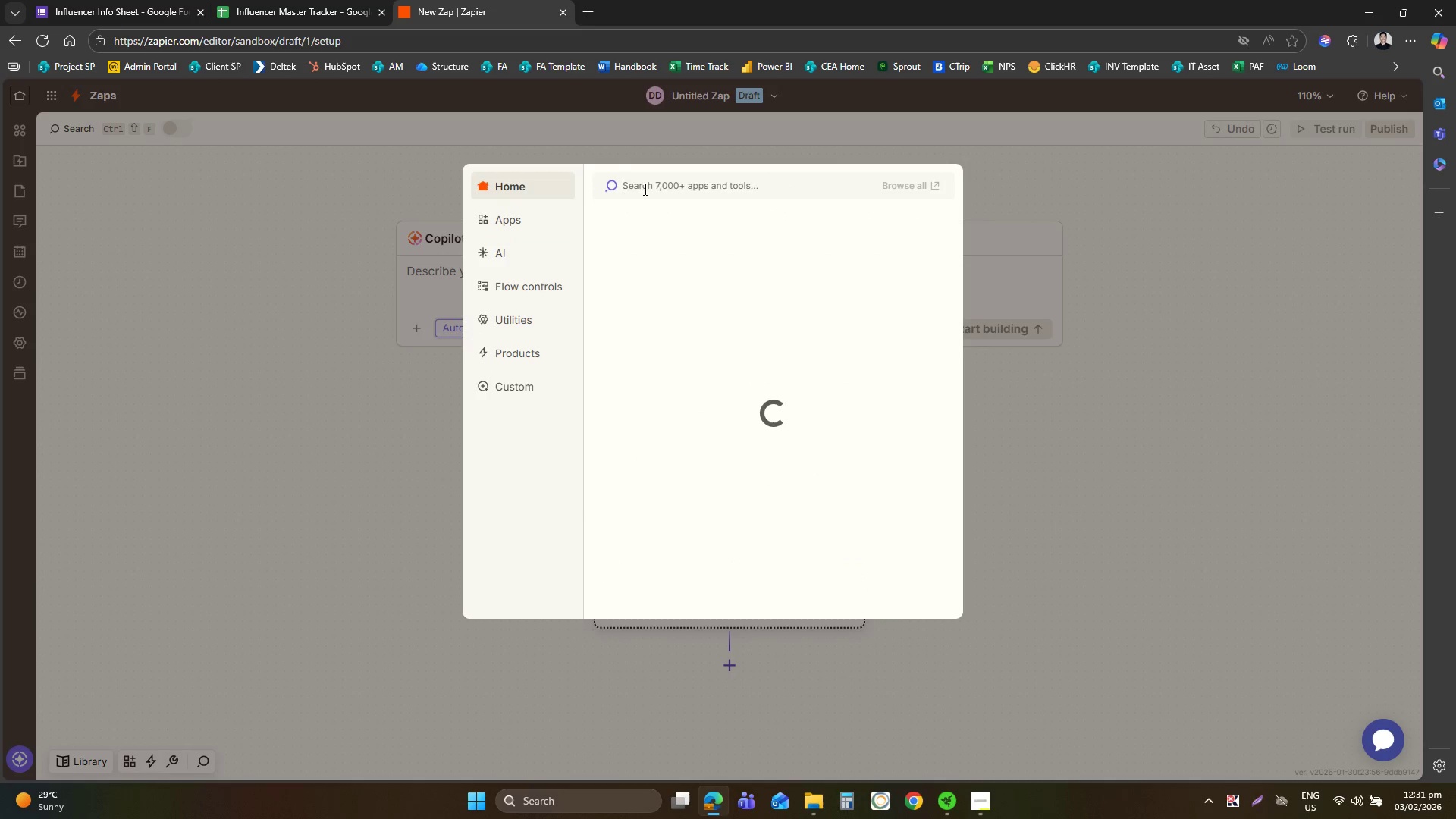 
type(form)
 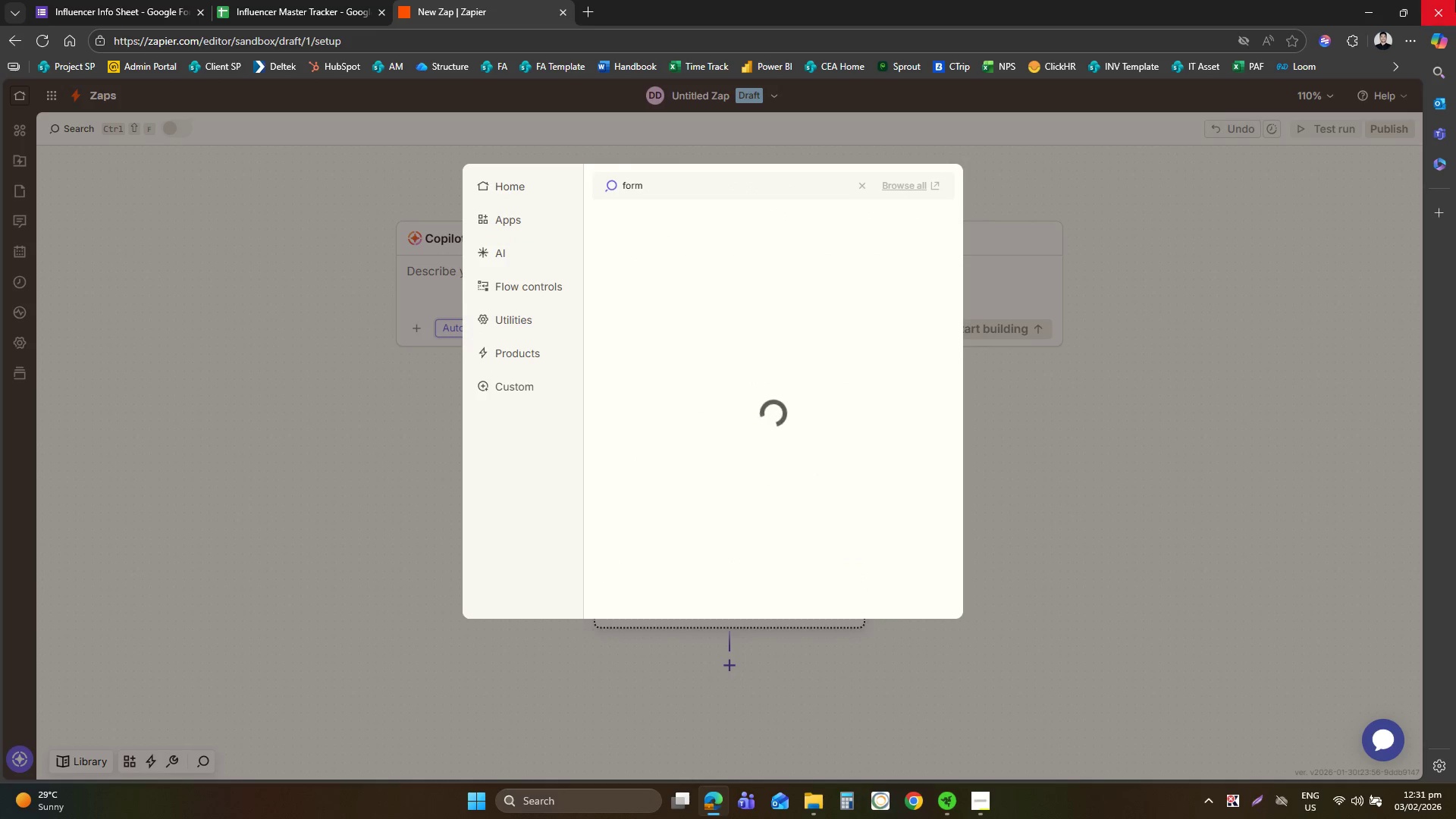 
mouse_move([862, 281])
 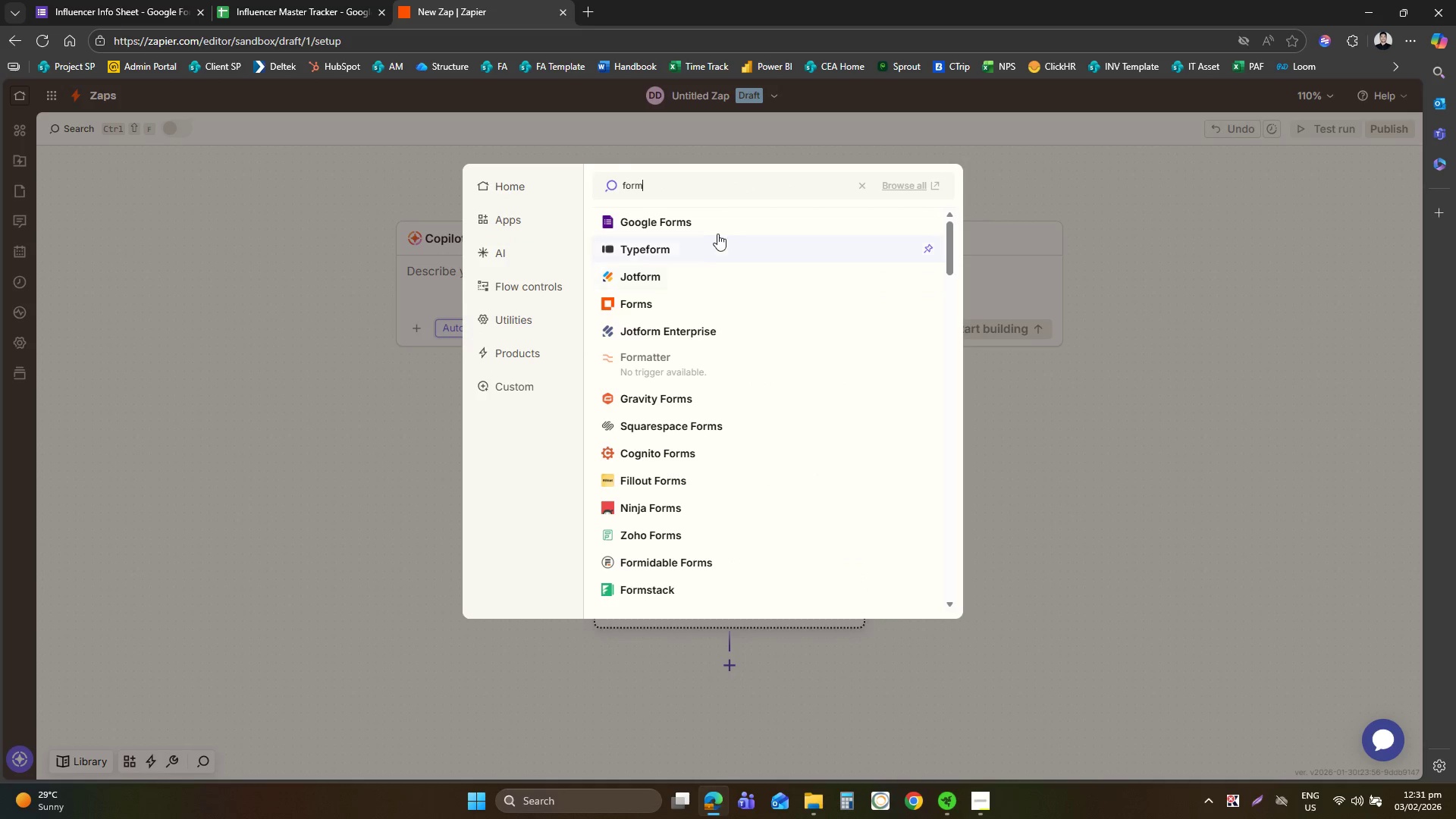 
left_click([714, 231])
 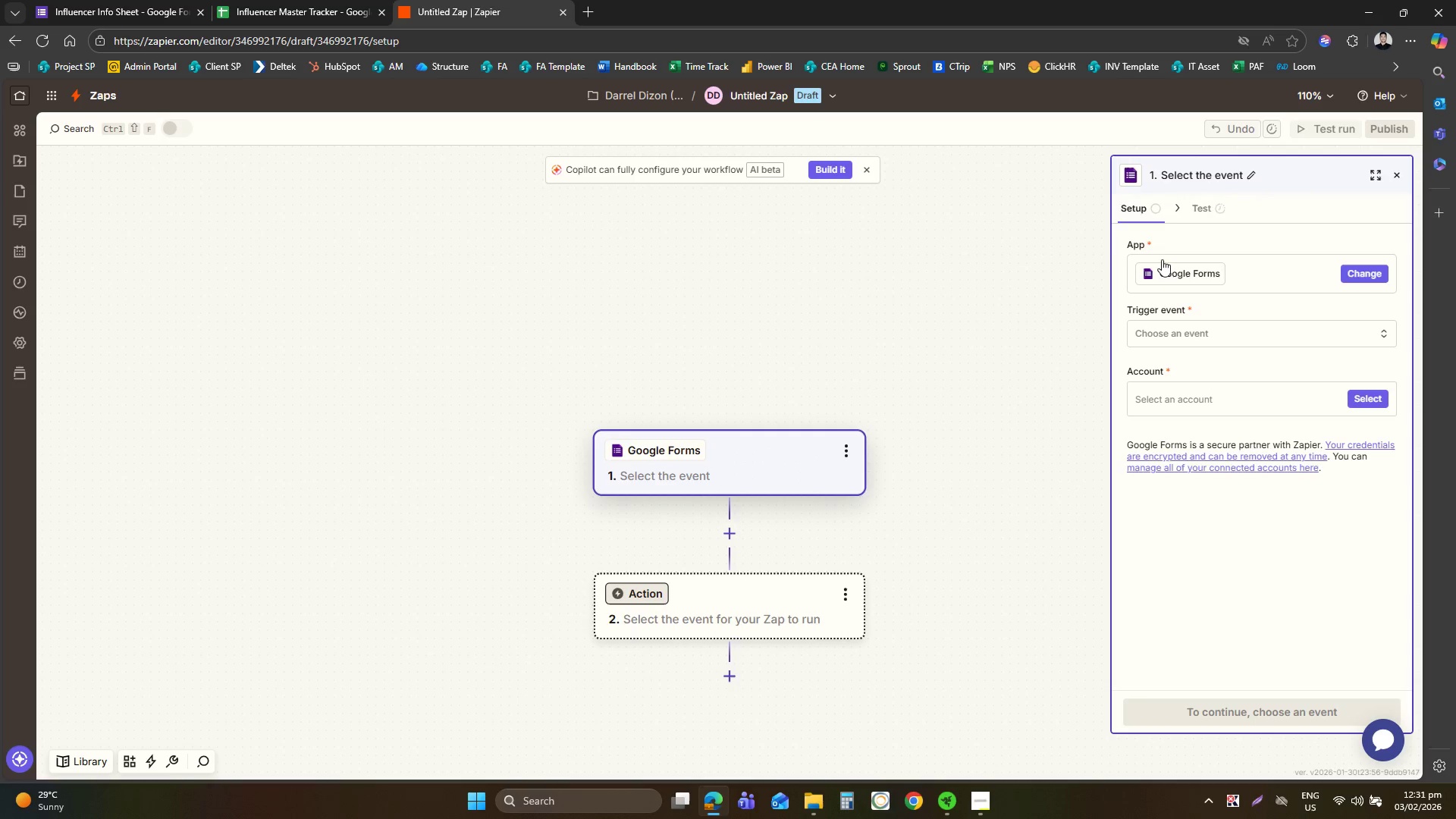 
left_click([1228, 328])
 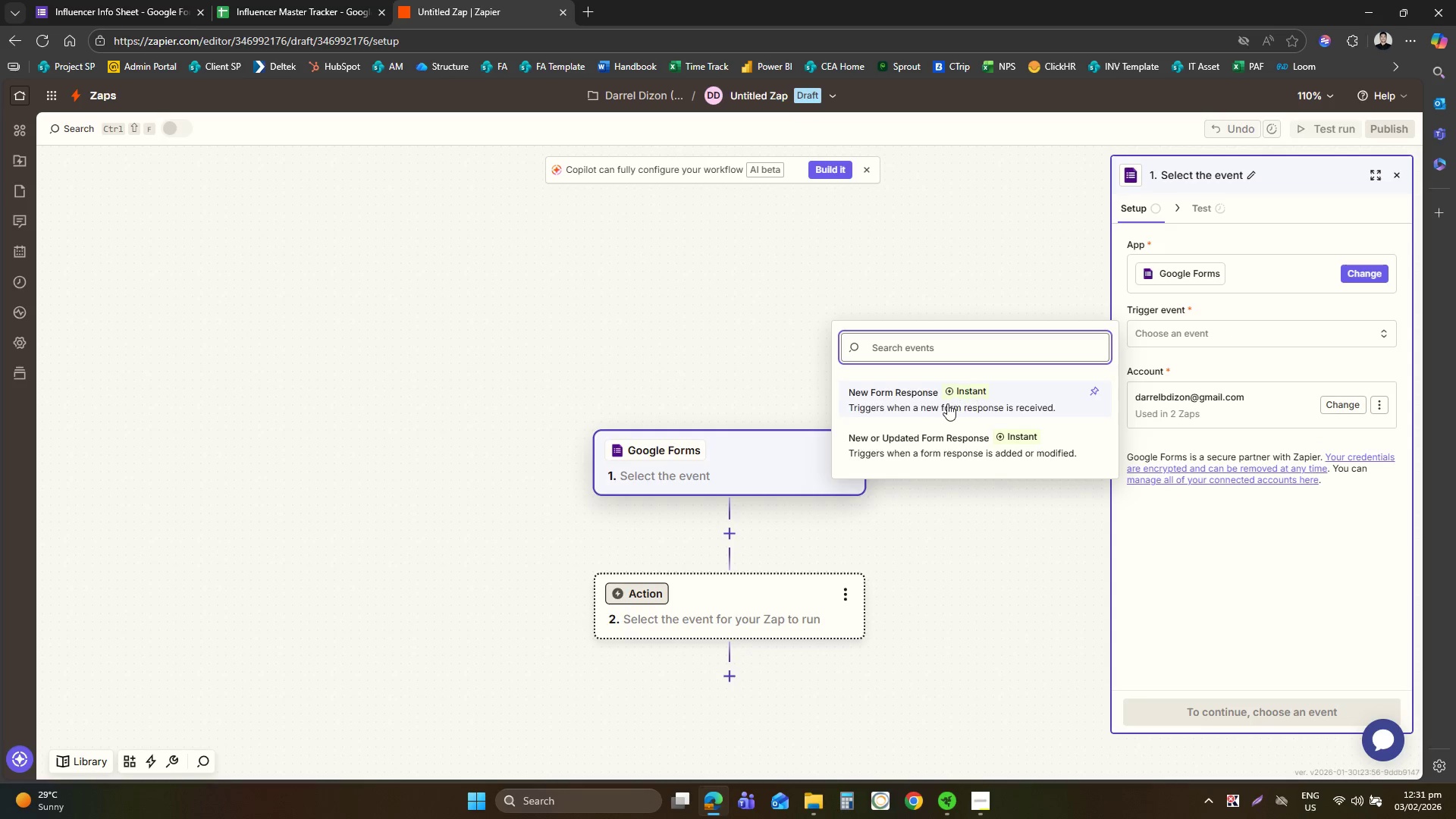 
left_click([943, 405])
 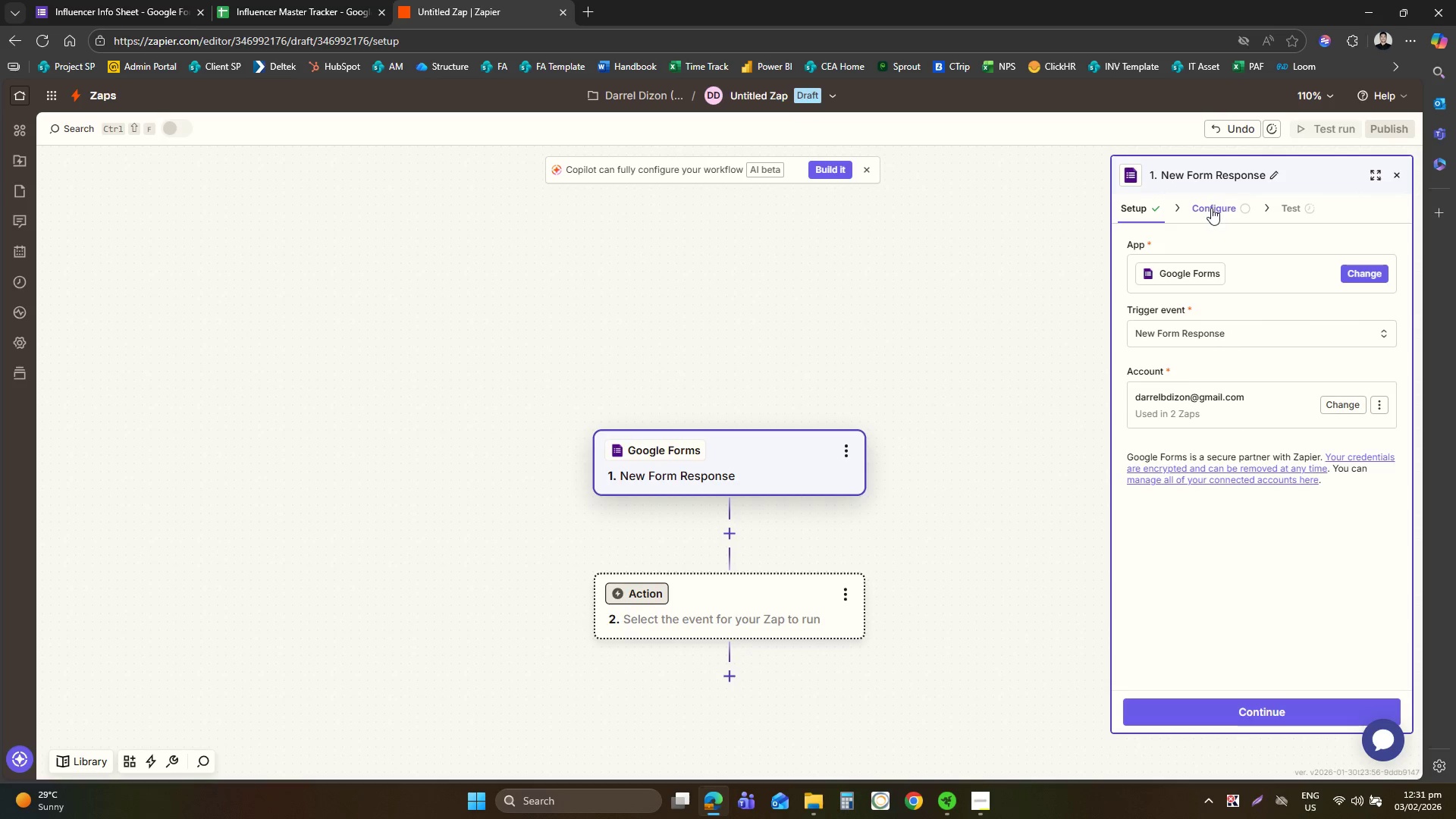 
left_click([1273, 709])
 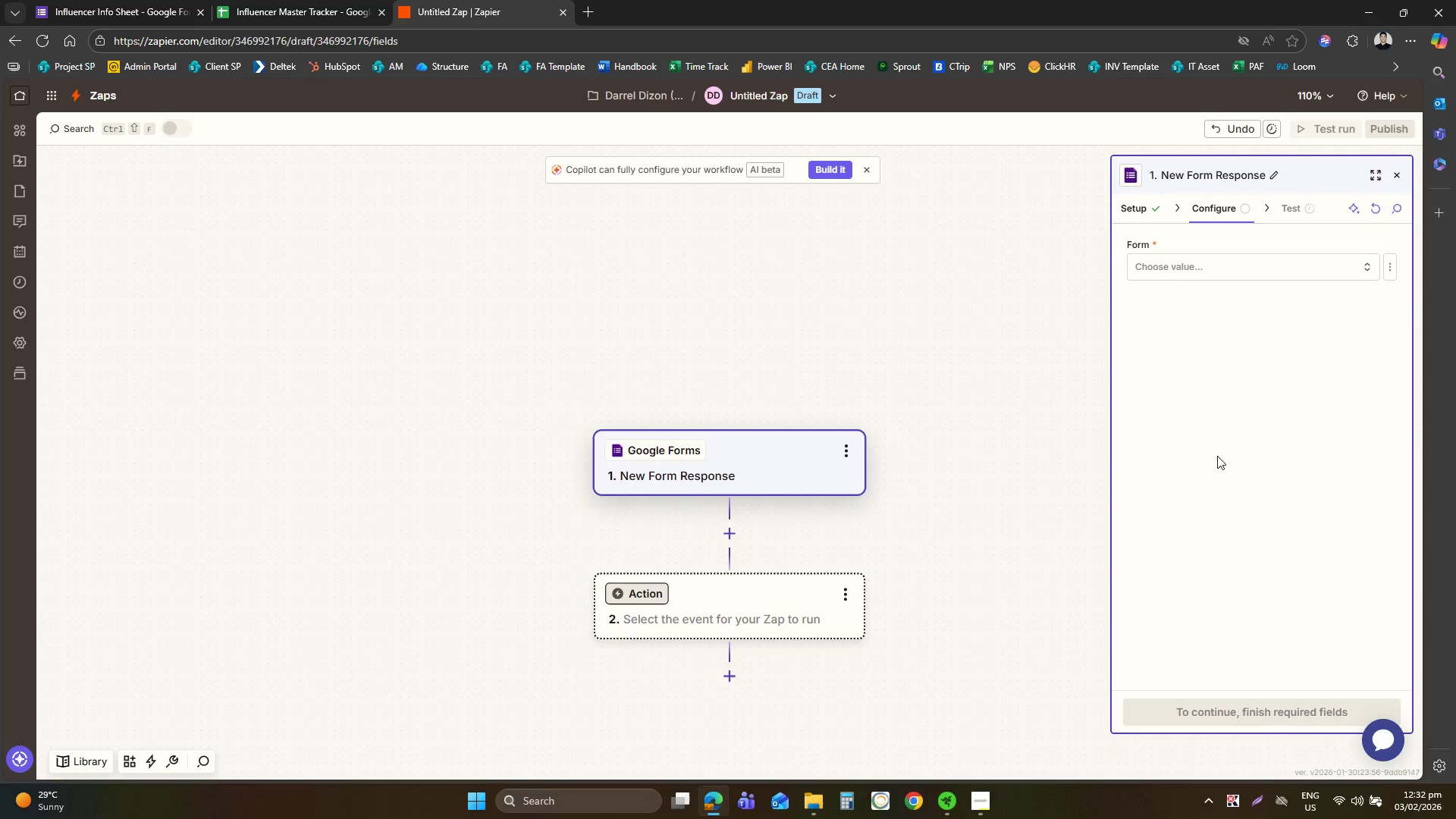 
left_click([1165, 259])
 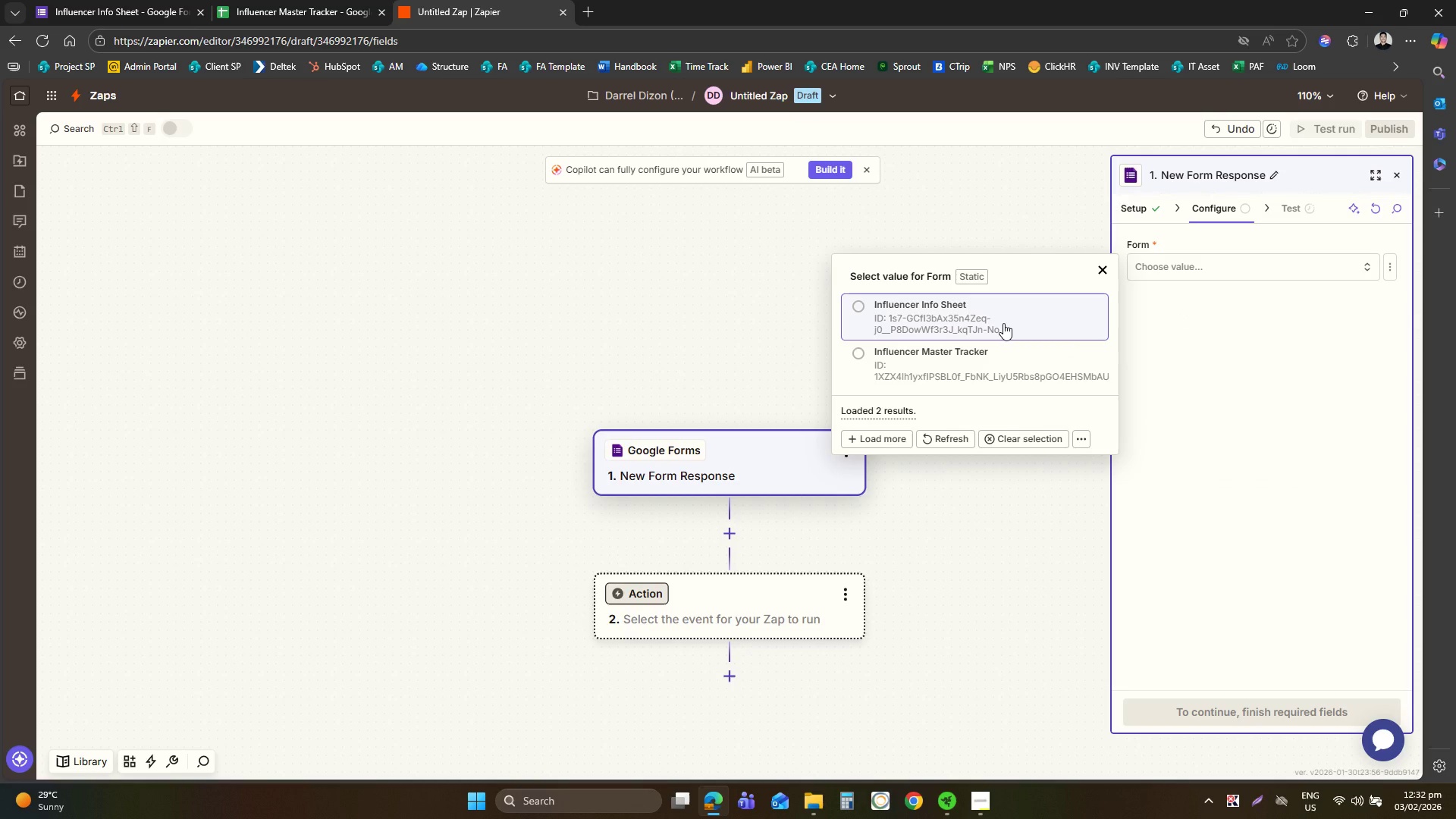 
wait(5.72)
 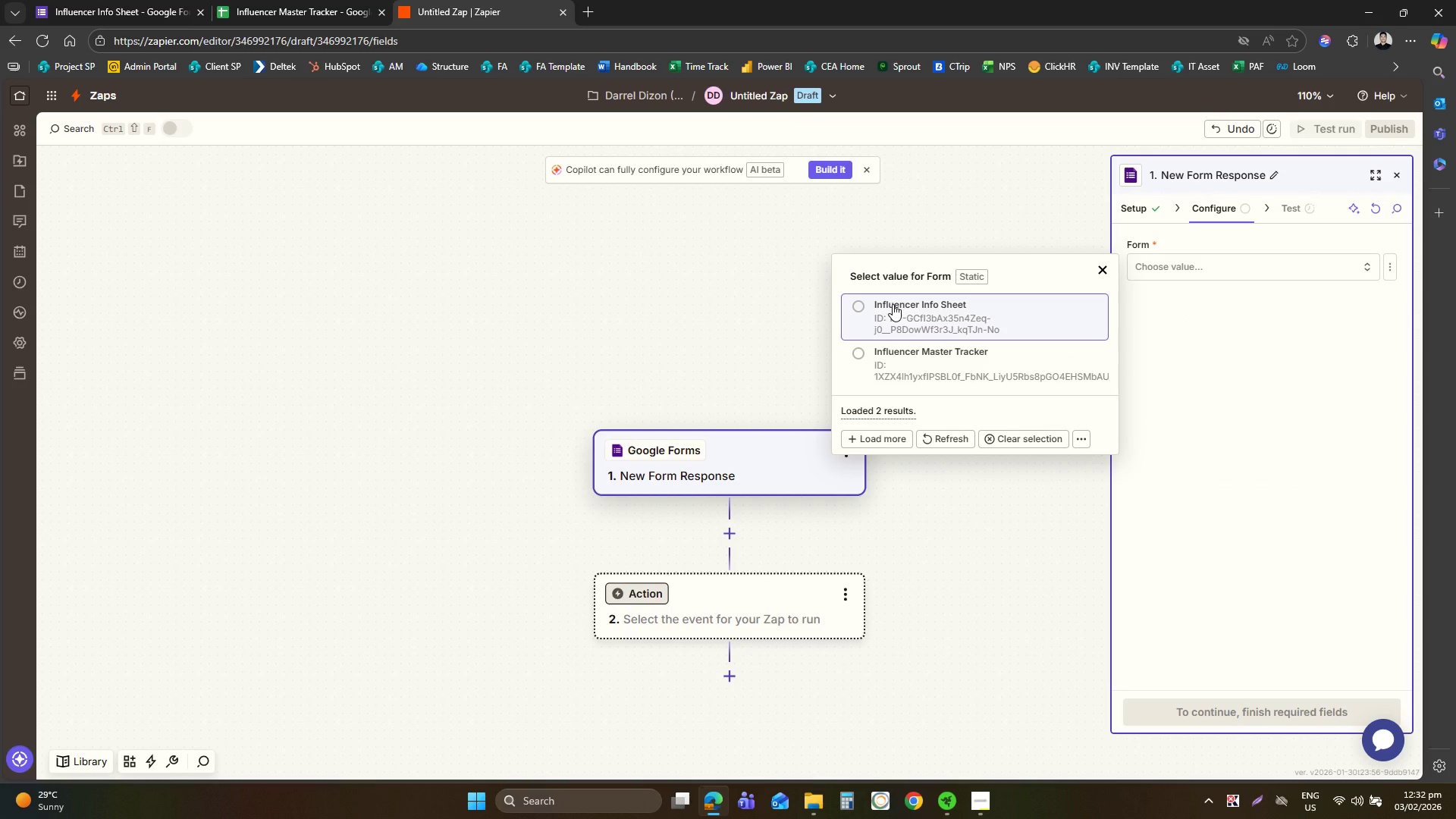 
left_click([1003, 321])
 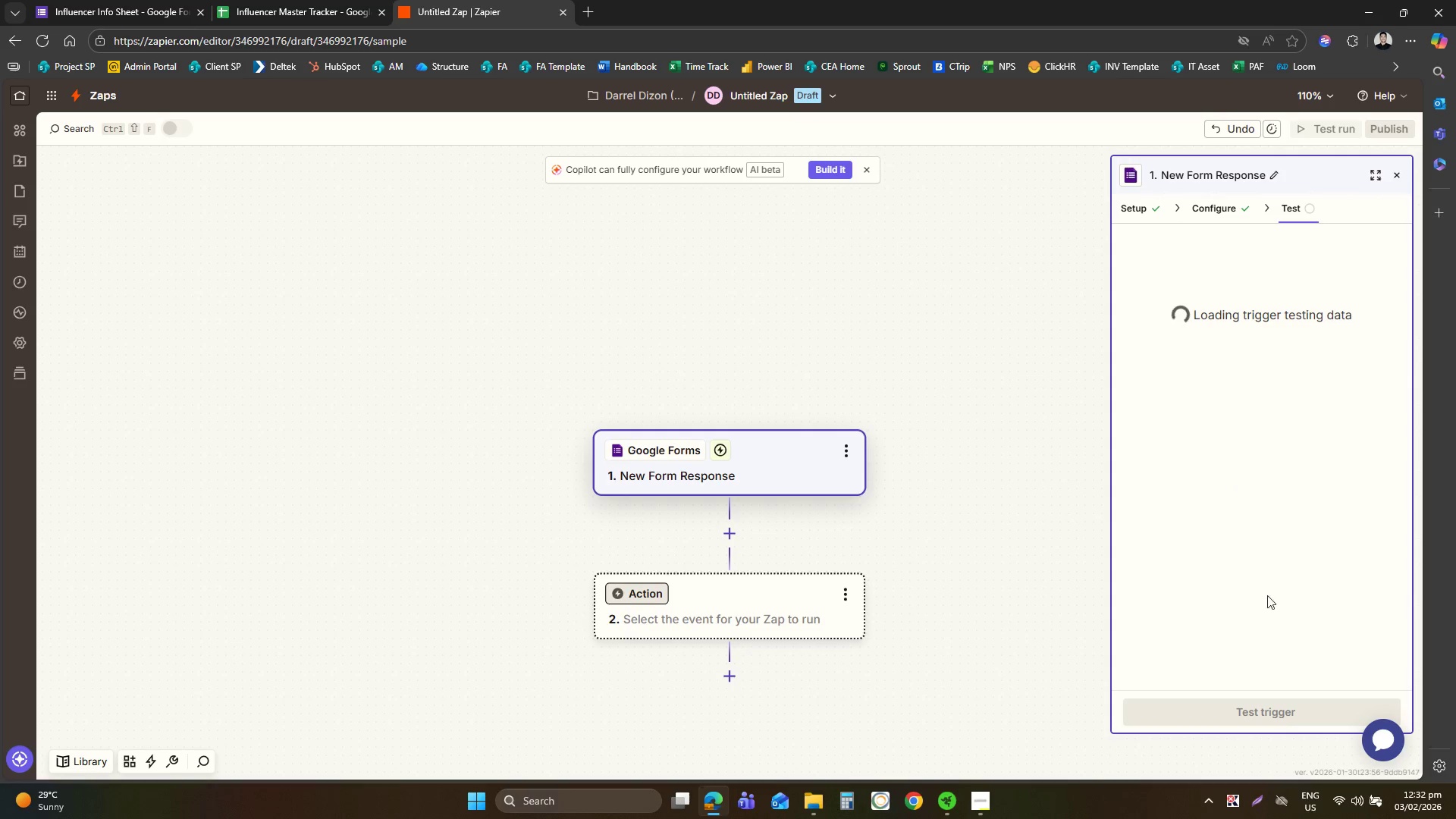 
wait(5.41)
 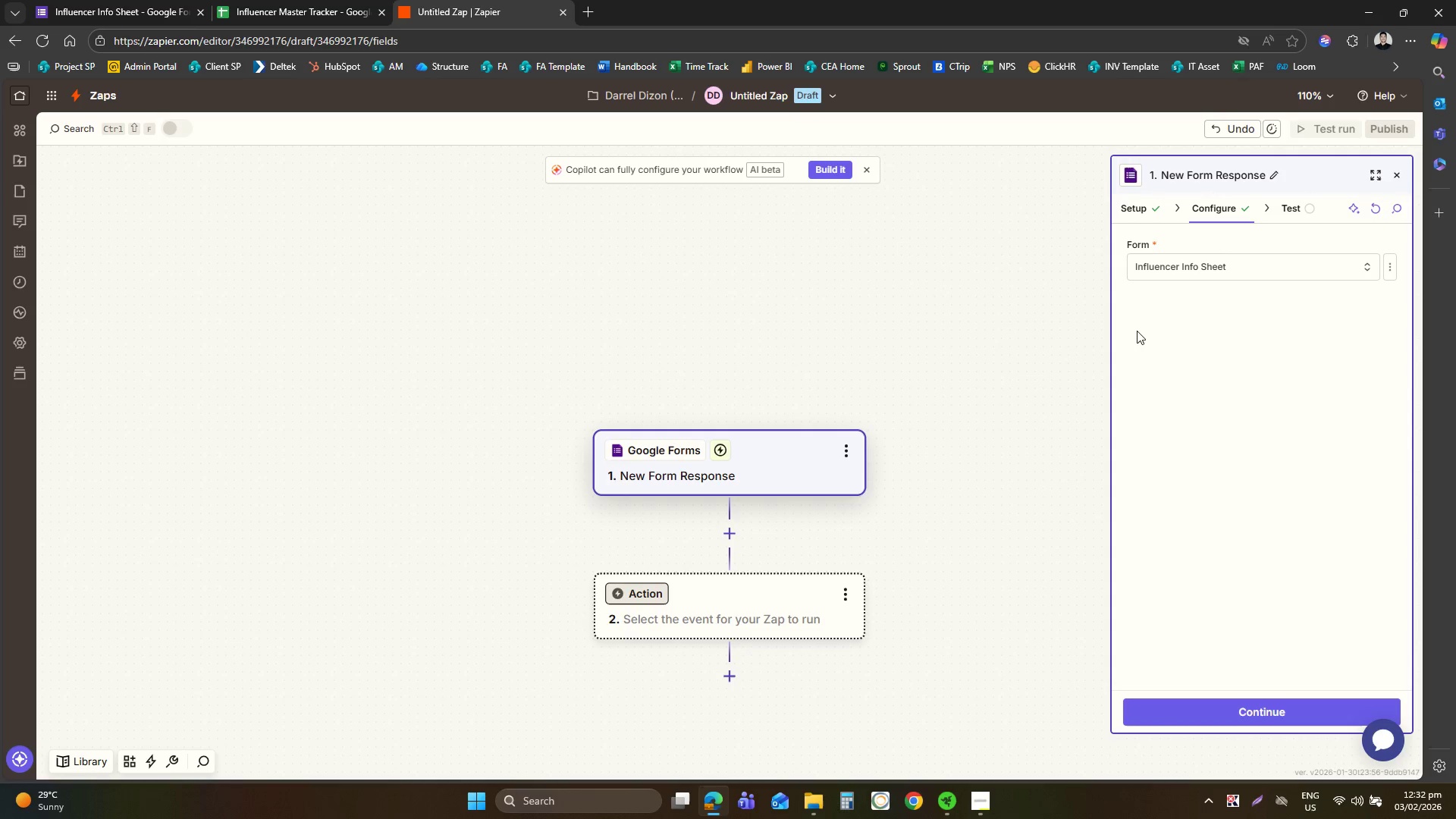 
left_click([1276, 713])
 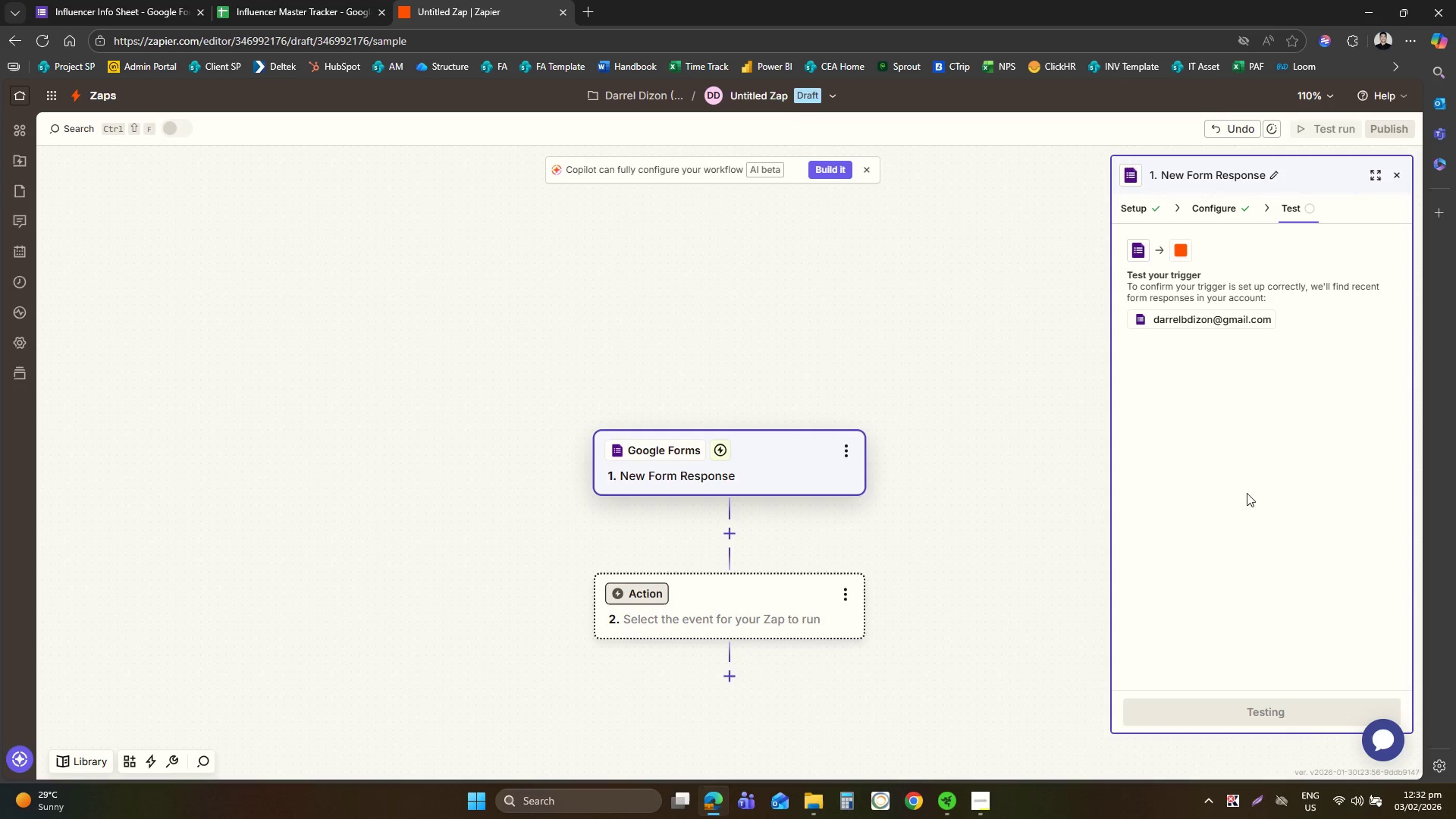 
mouse_move([1258, 408])
 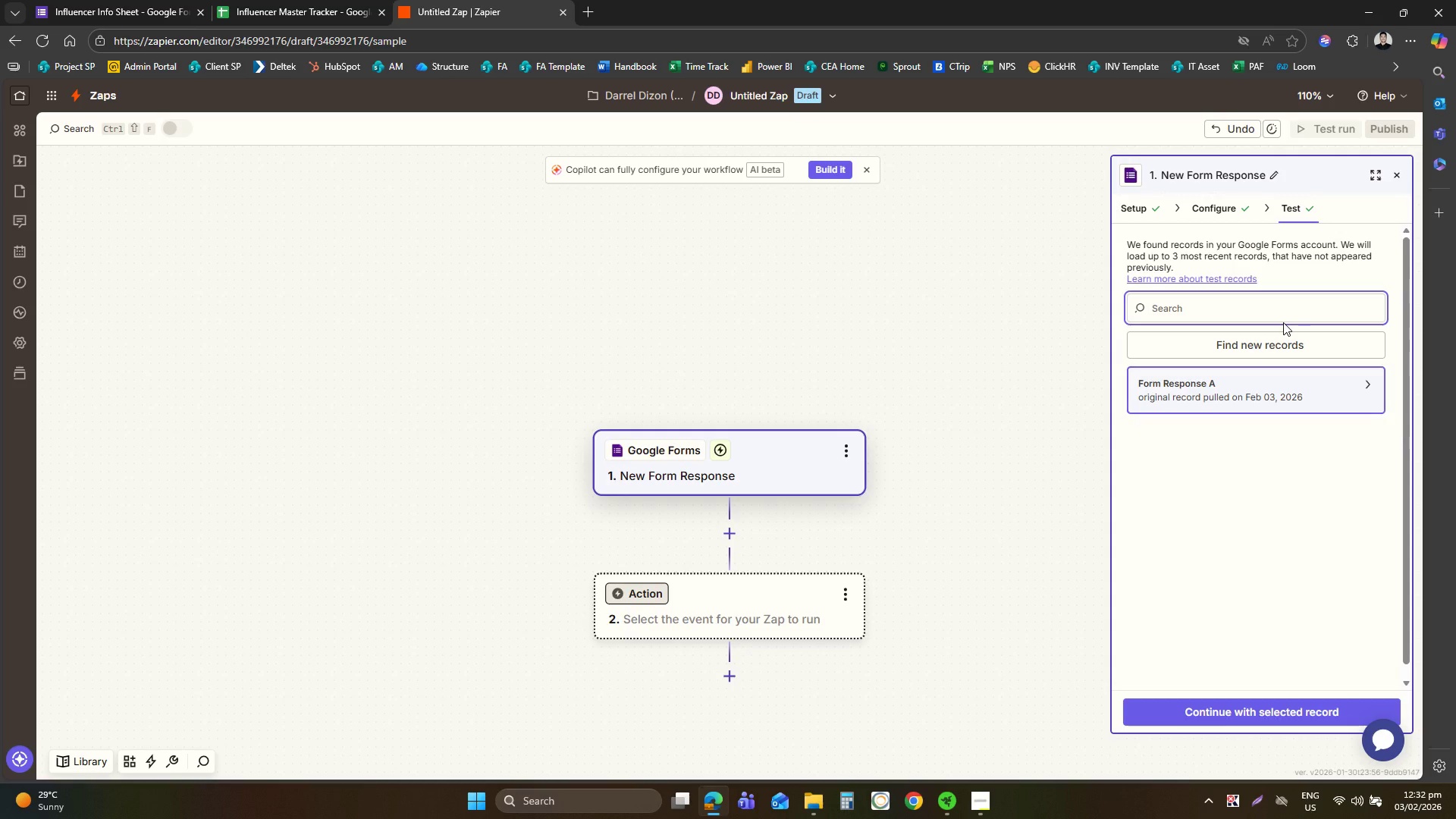 
wait(6.98)
 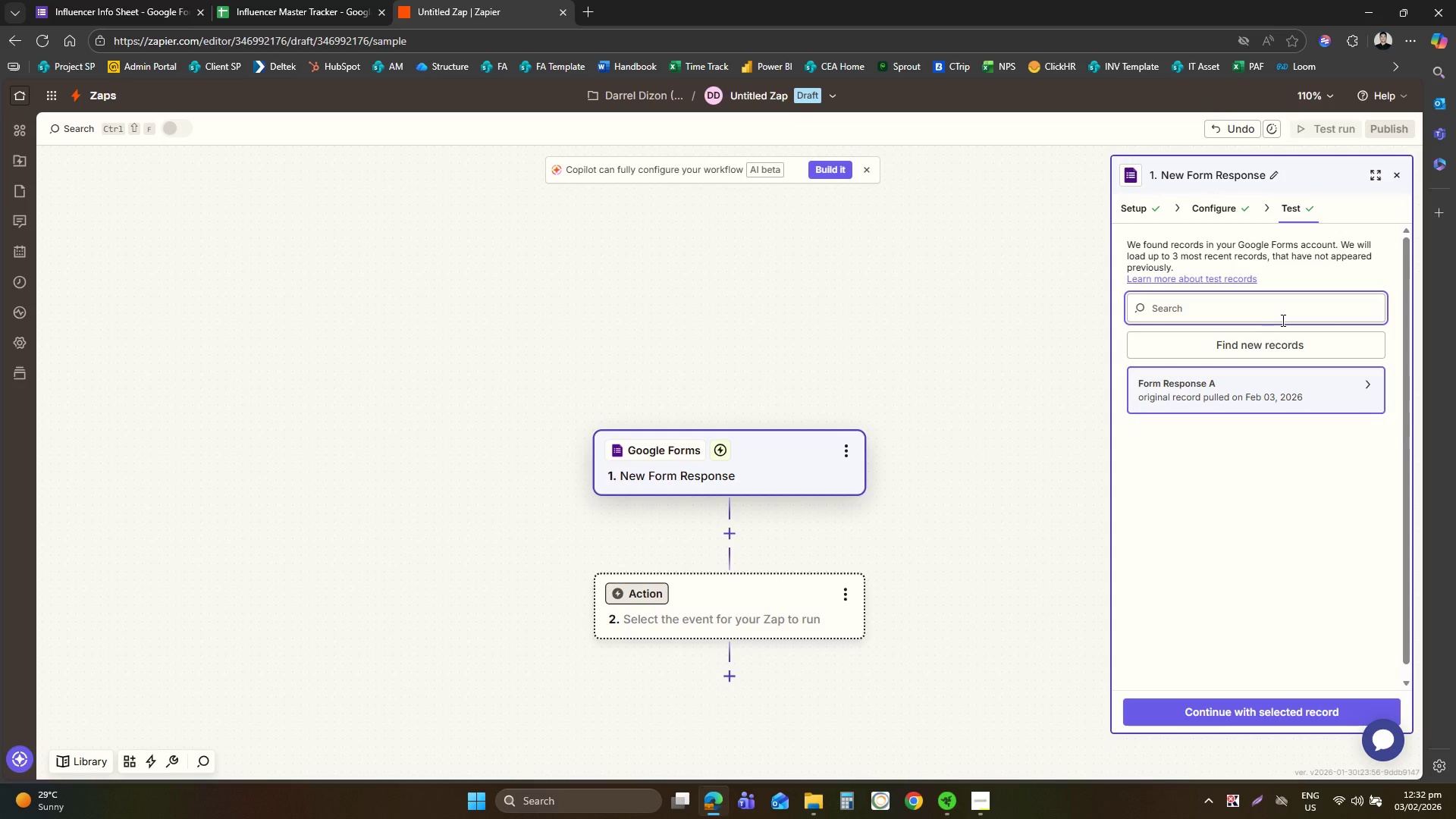 
double_click([1258, 724])
 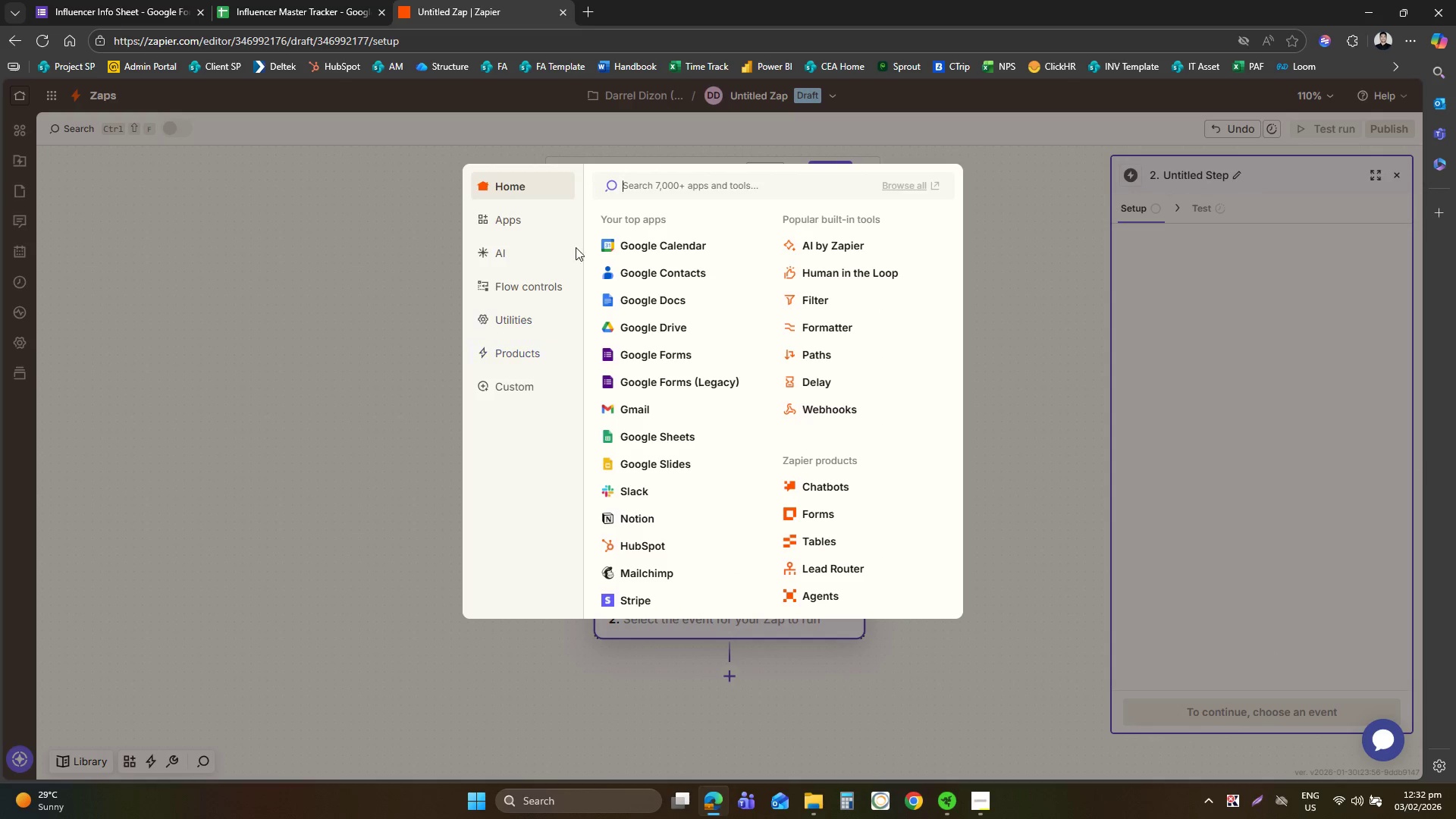 
left_click([650, 185])
 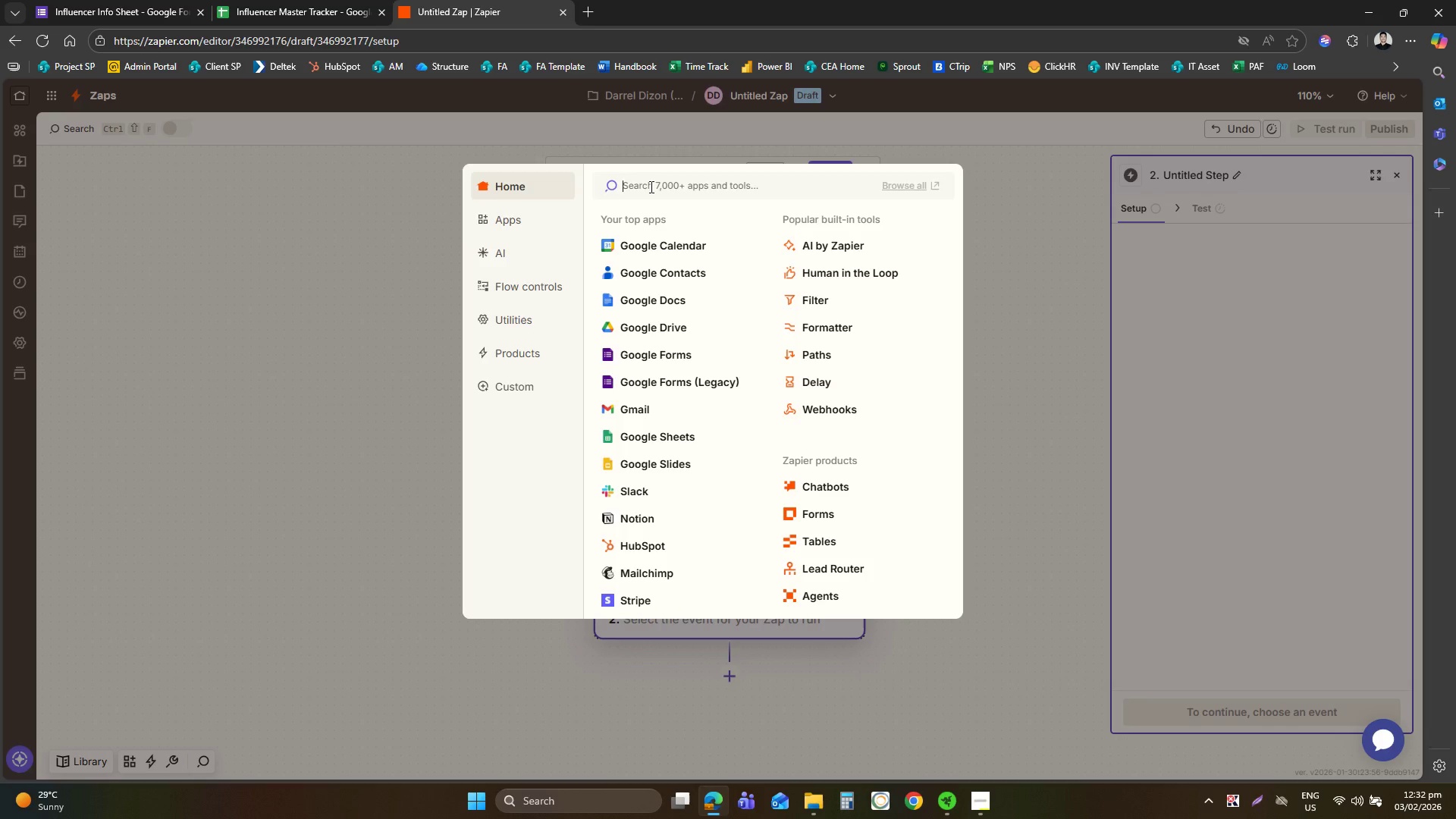 
type(google sh)
 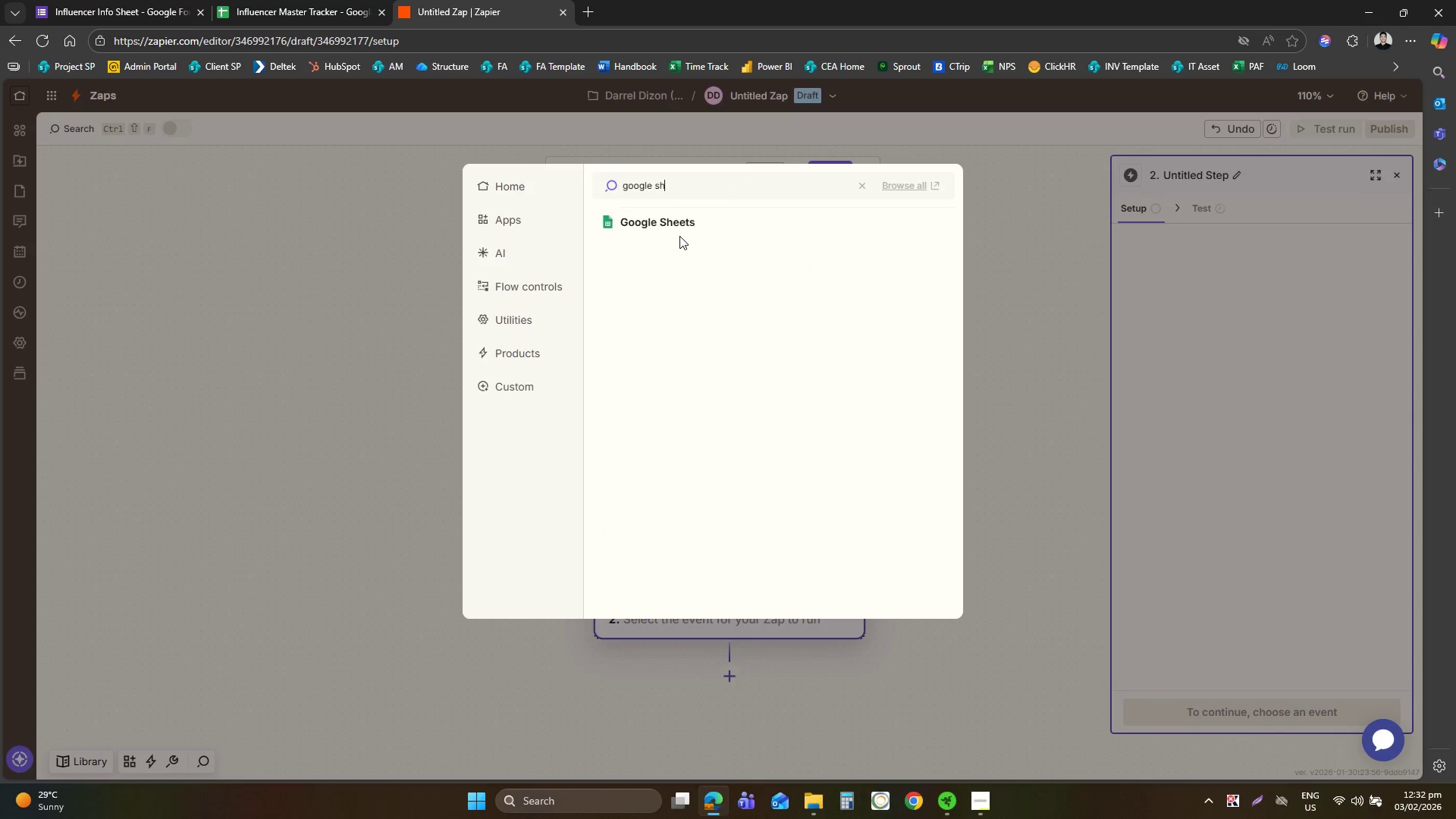 
left_click([673, 224])
 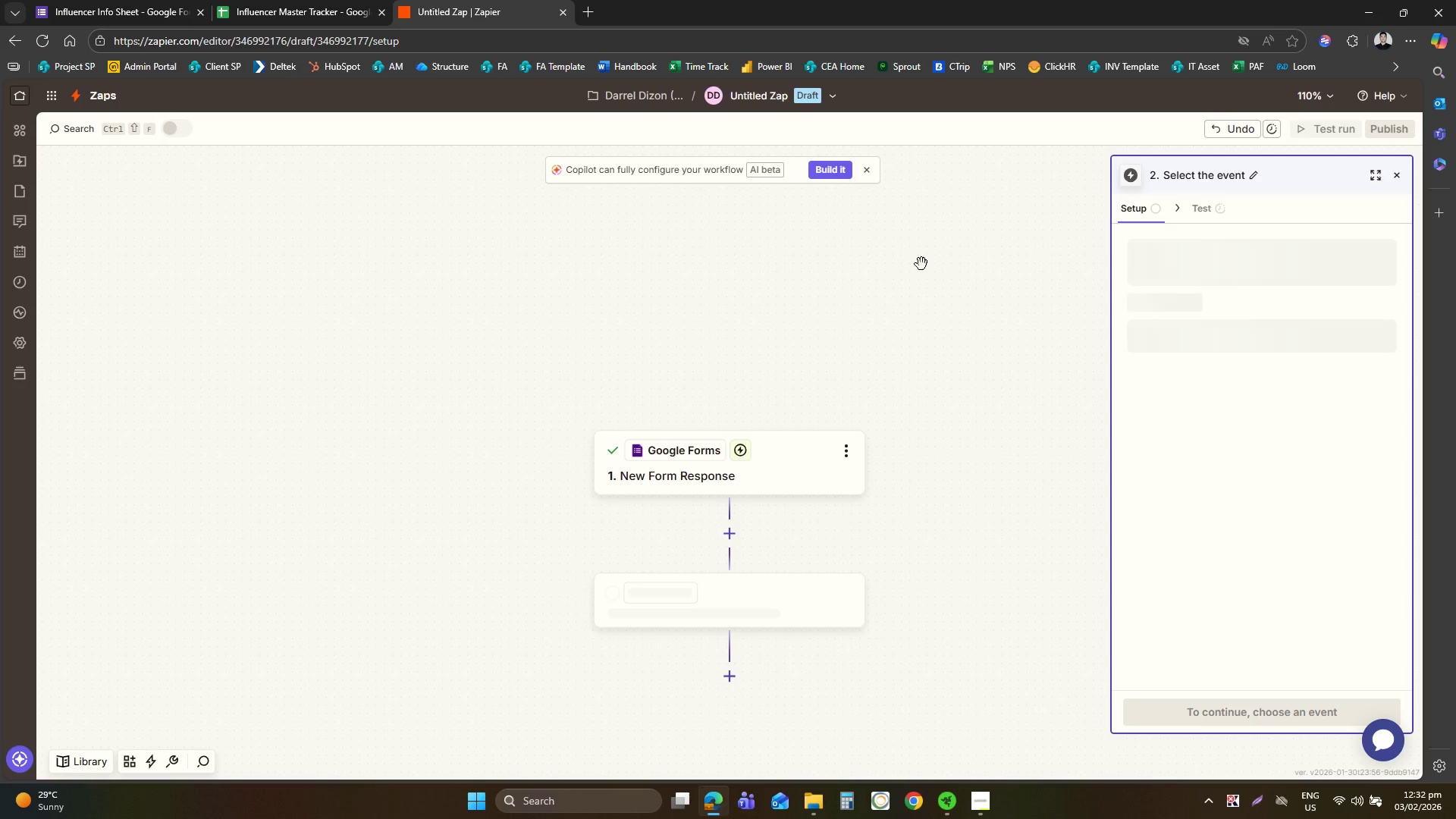 
mouse_move([1212, 328])
 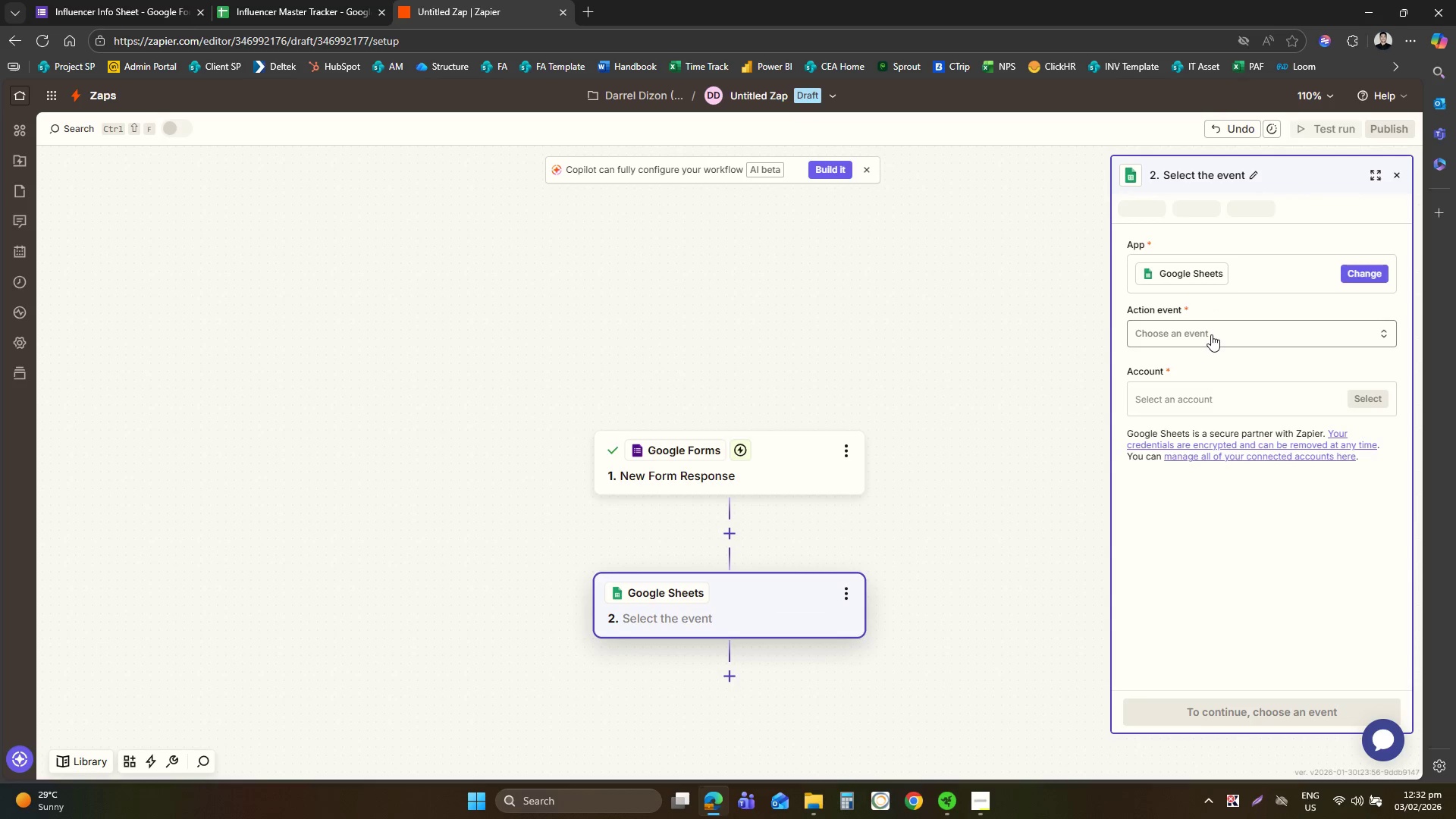 
left_click([1211, 334])
 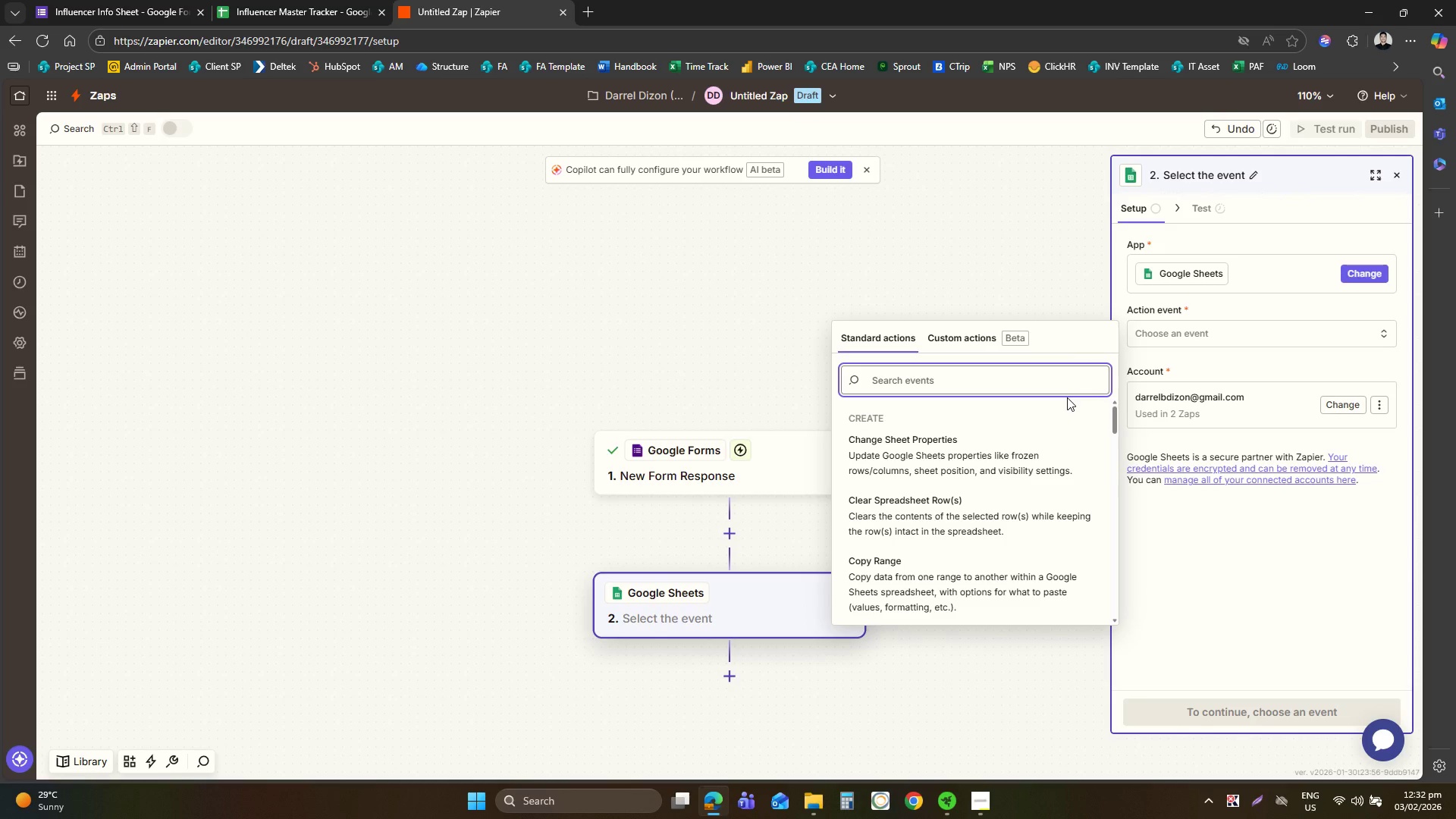 
type(spreads)
 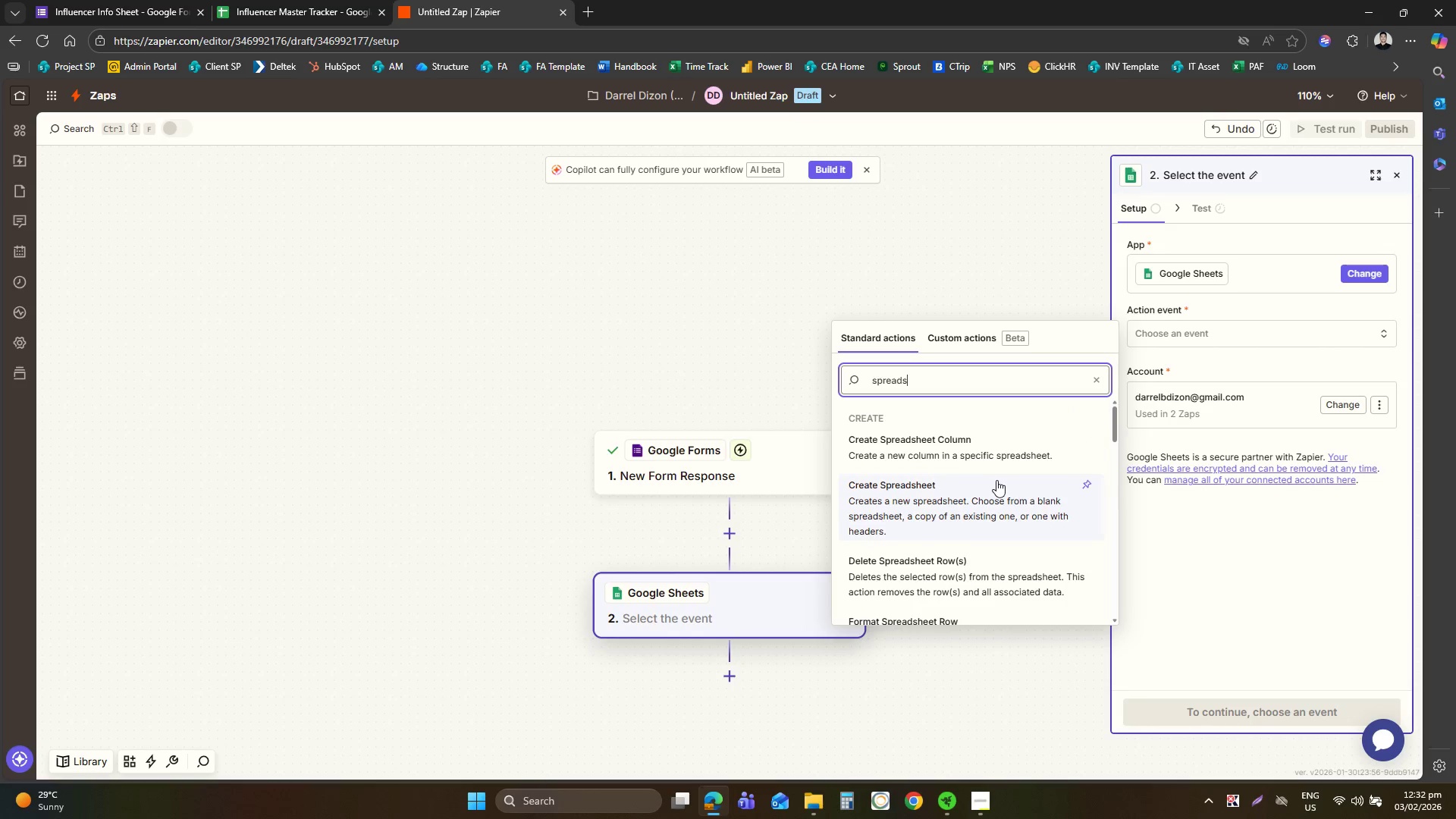 
scroll: coordinate [993, 499], scroll_direction: down, amount: 1.0
 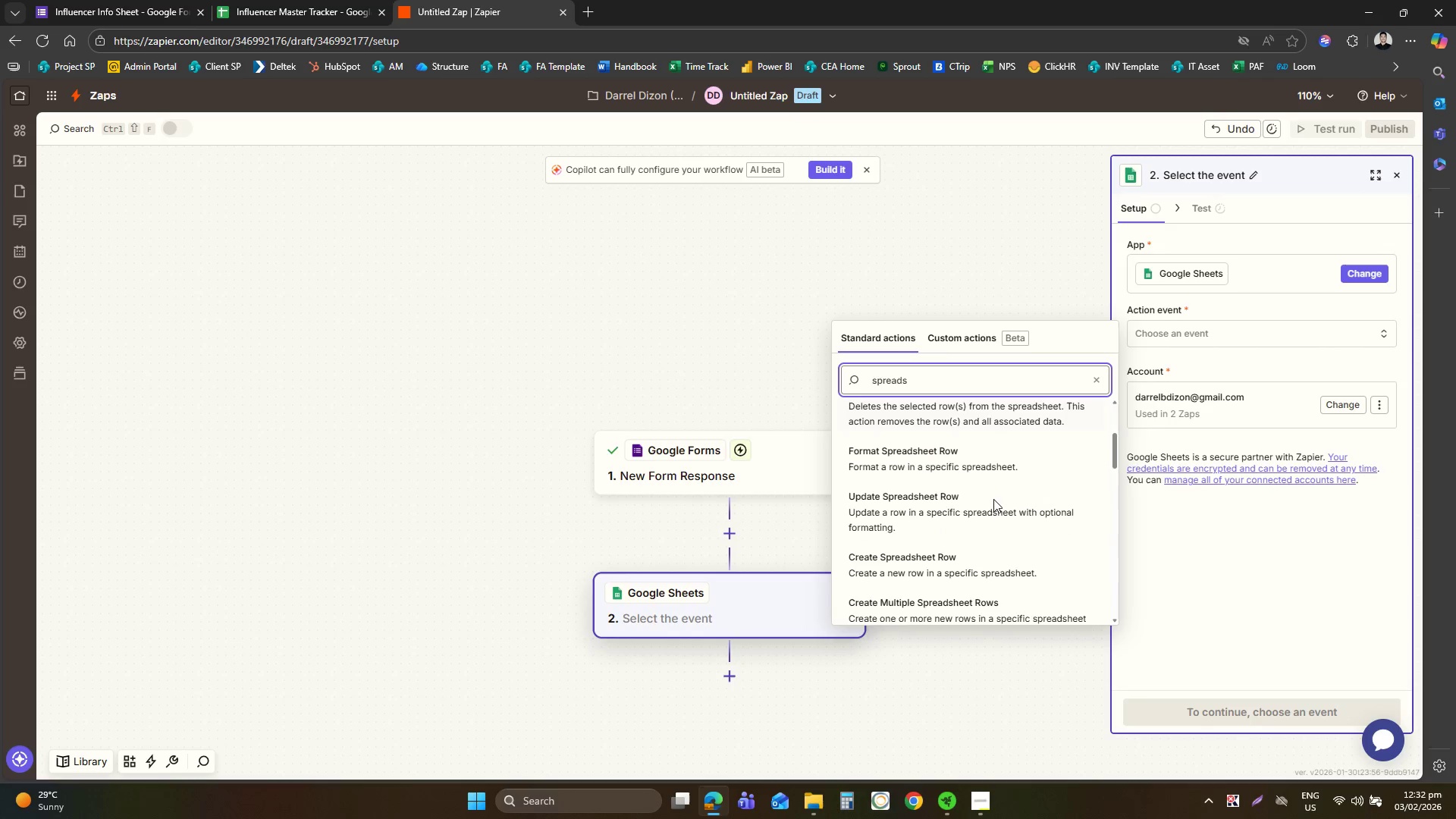 
left_click([910, 511])
 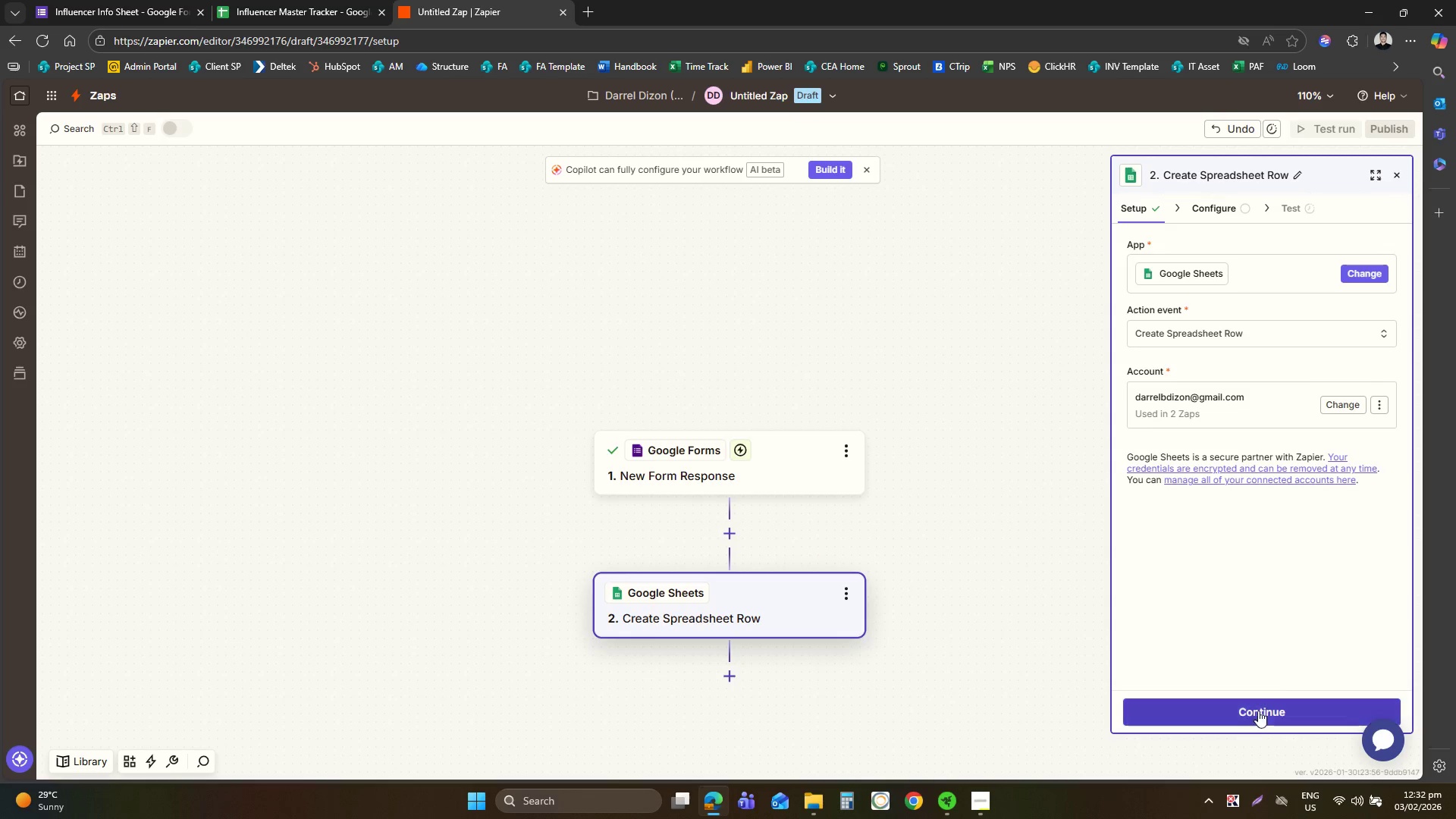 
left_click([1257, 716])
 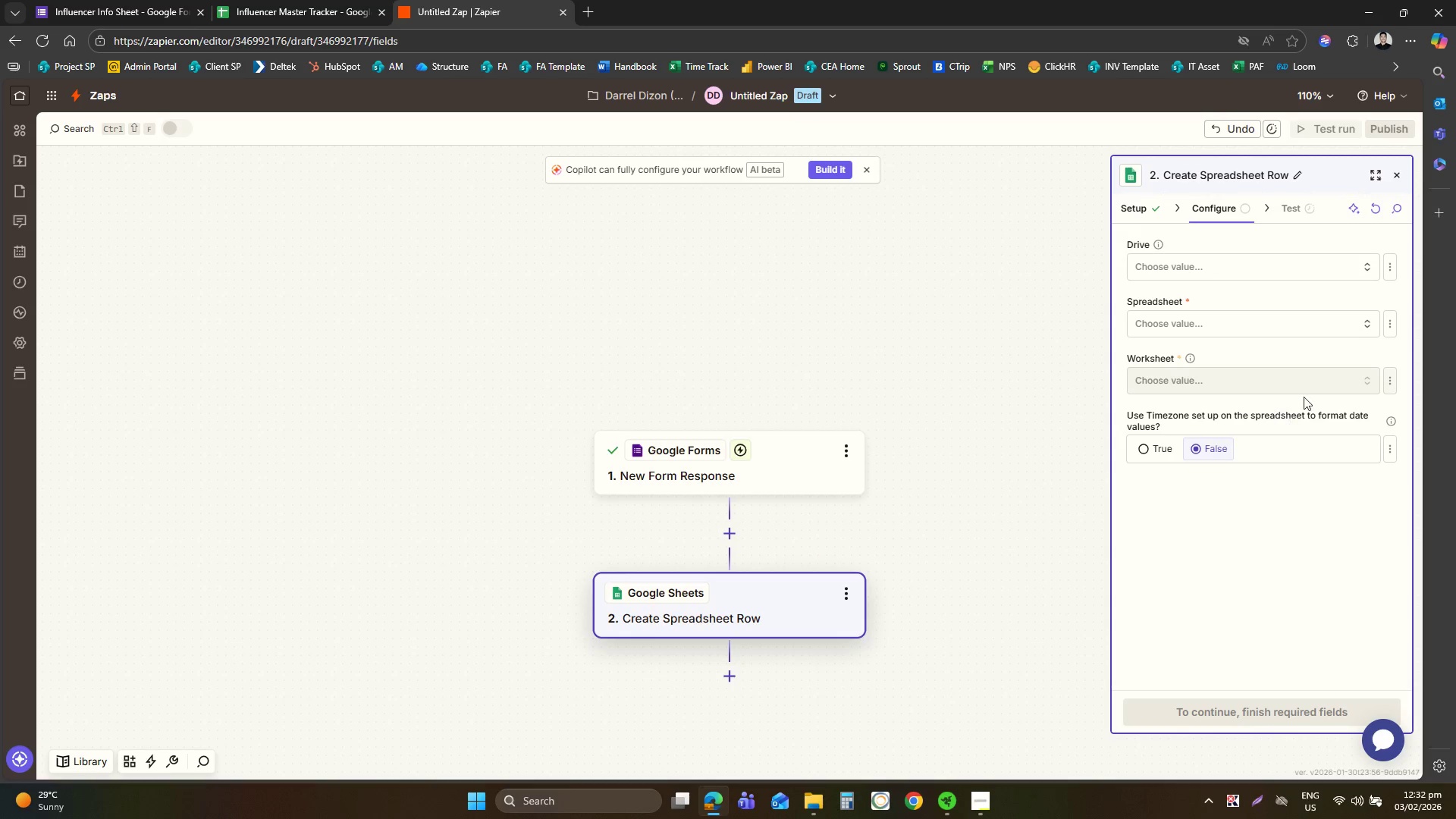 
mouse_move([1239, 280])
 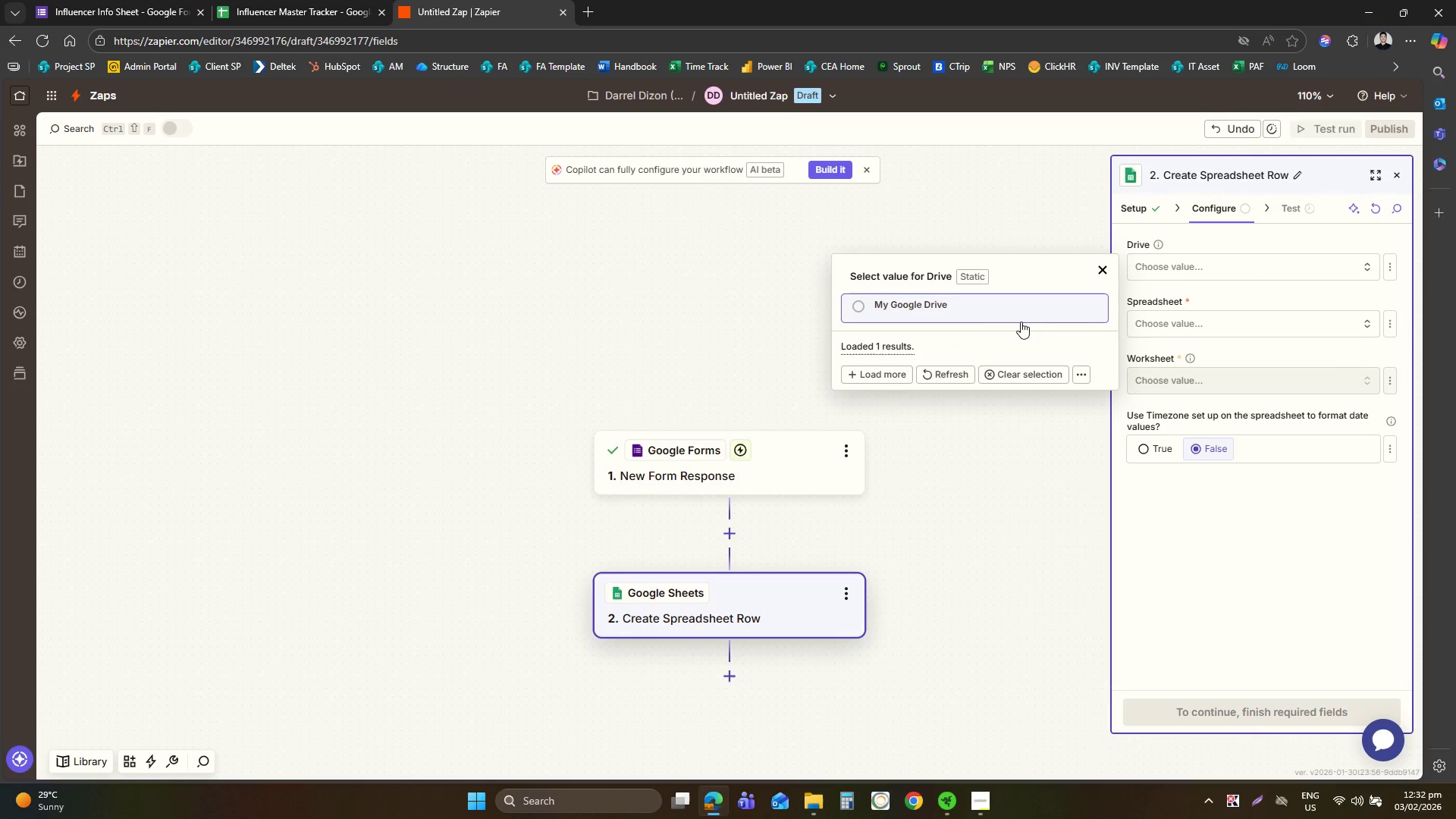 
left_click([984, 305])
 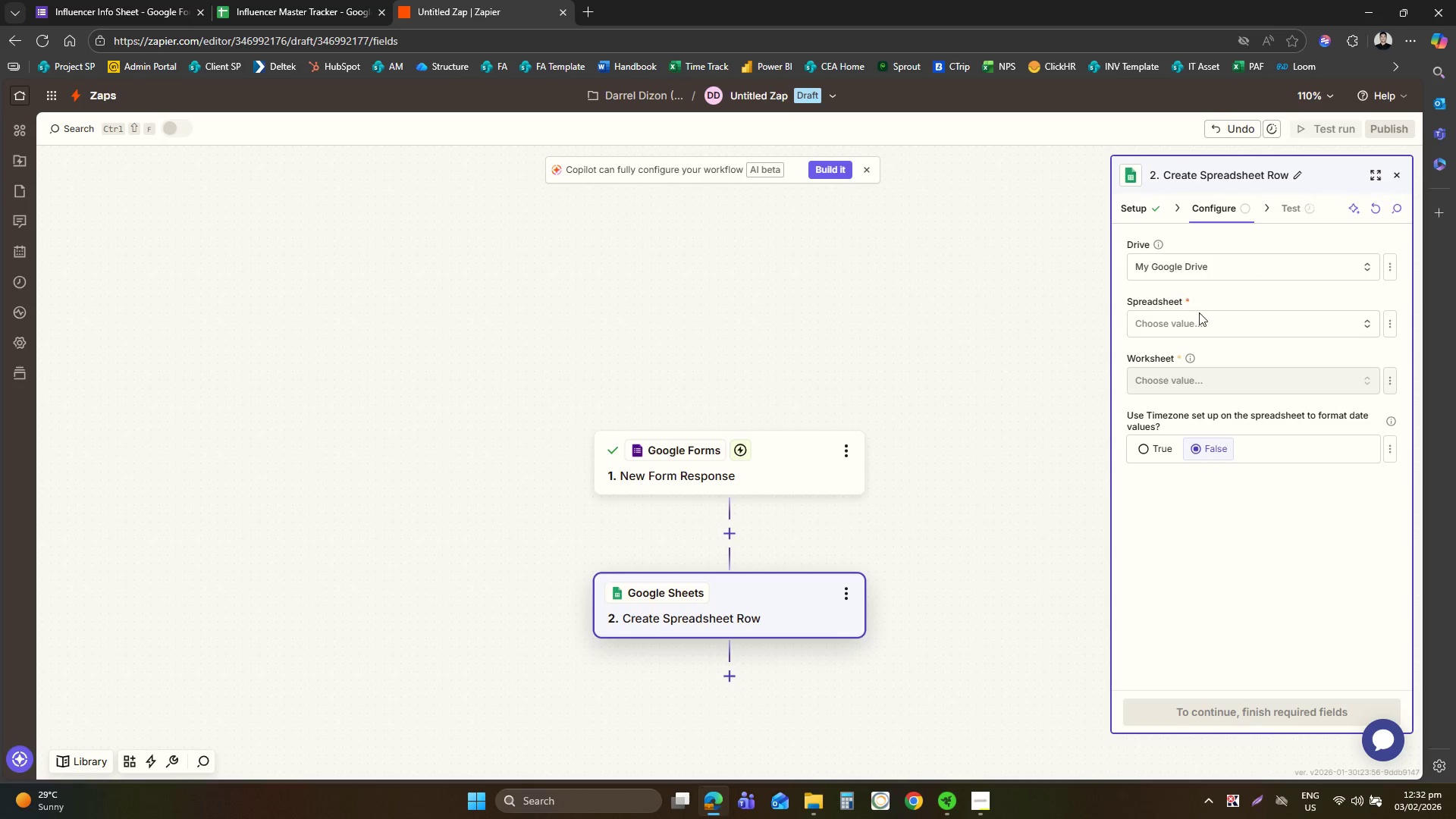 
left_click([1200, 319])
 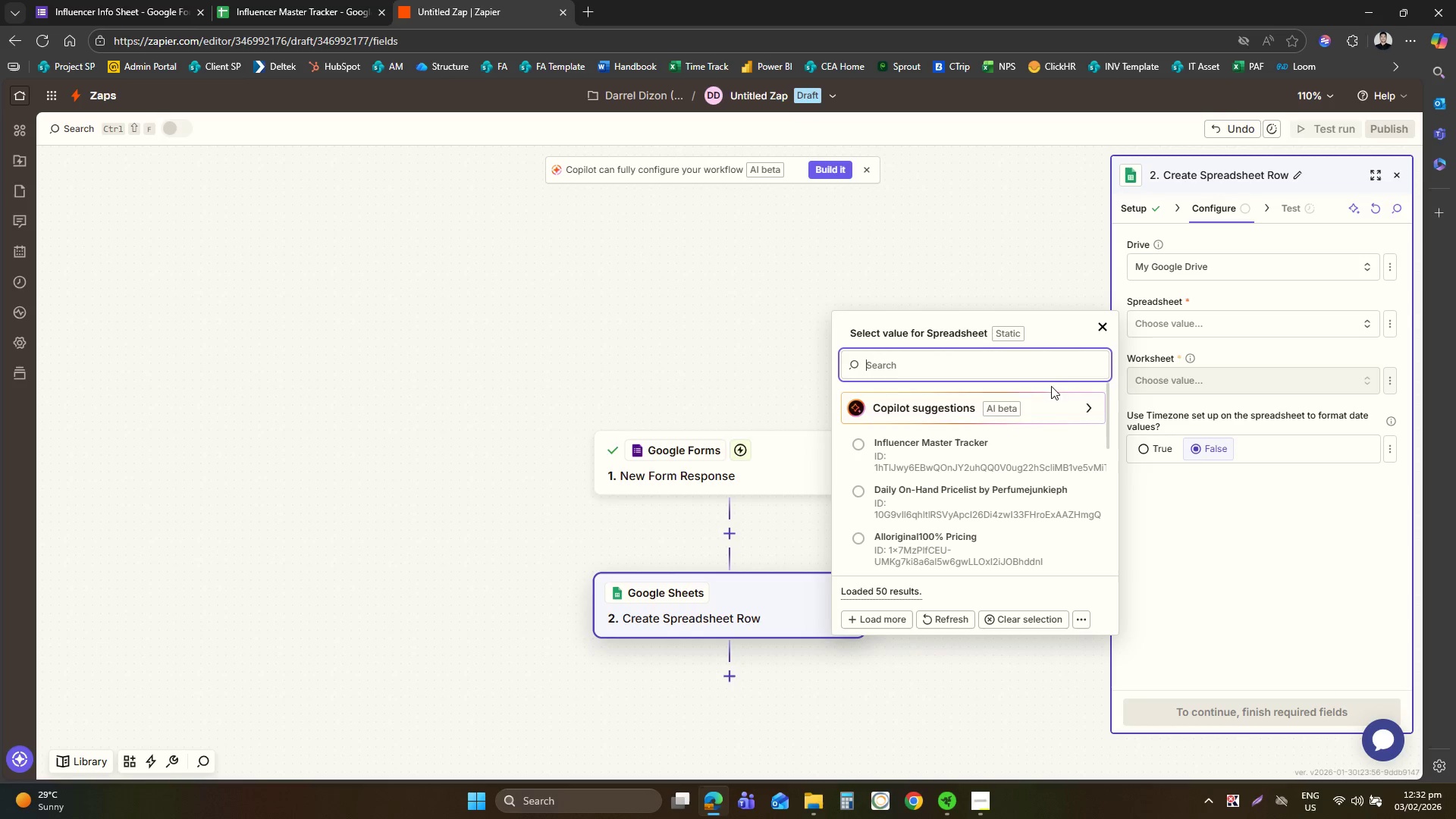 
left_click([930, 460])
 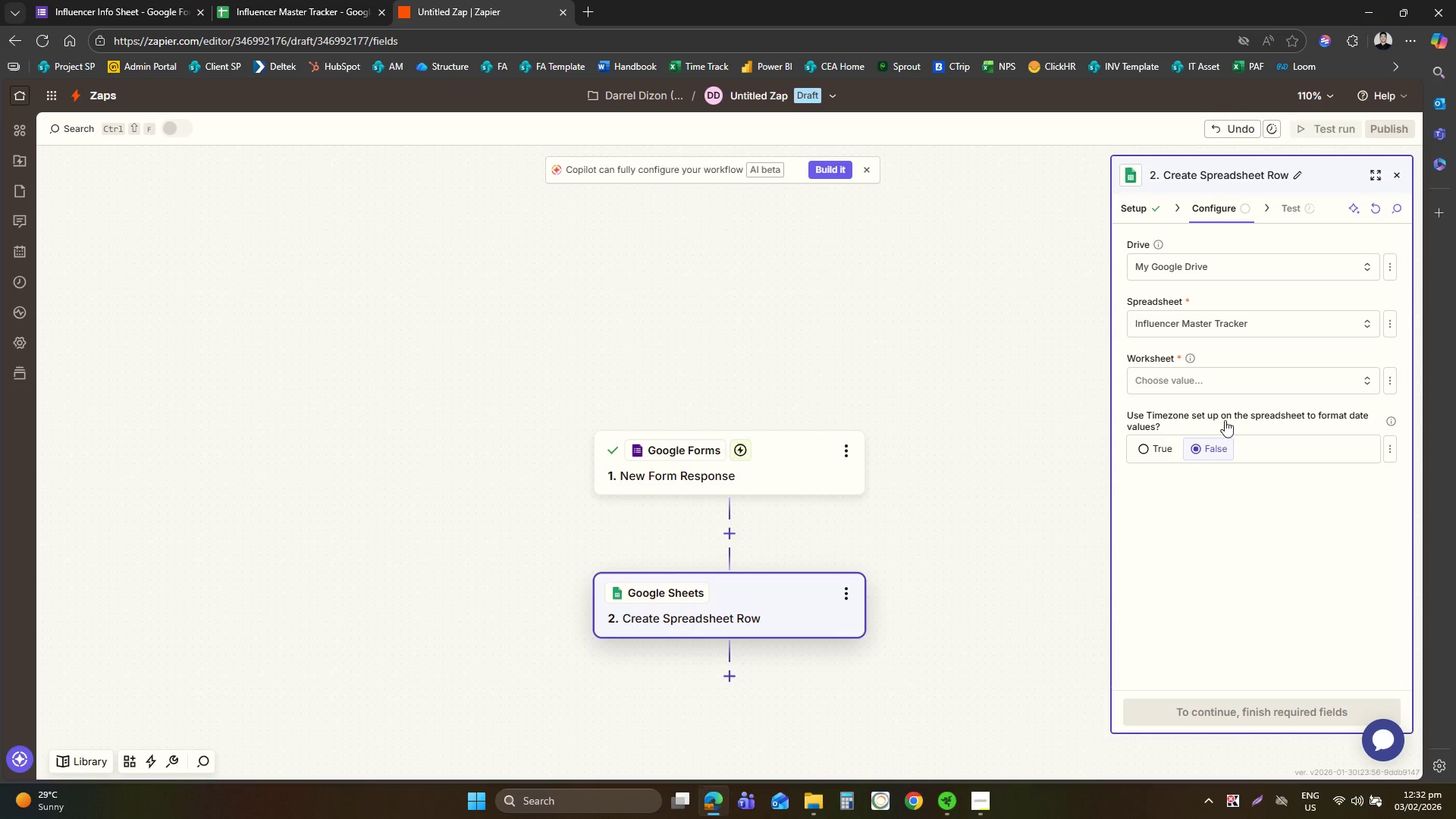 
left_click([1235, 388])
 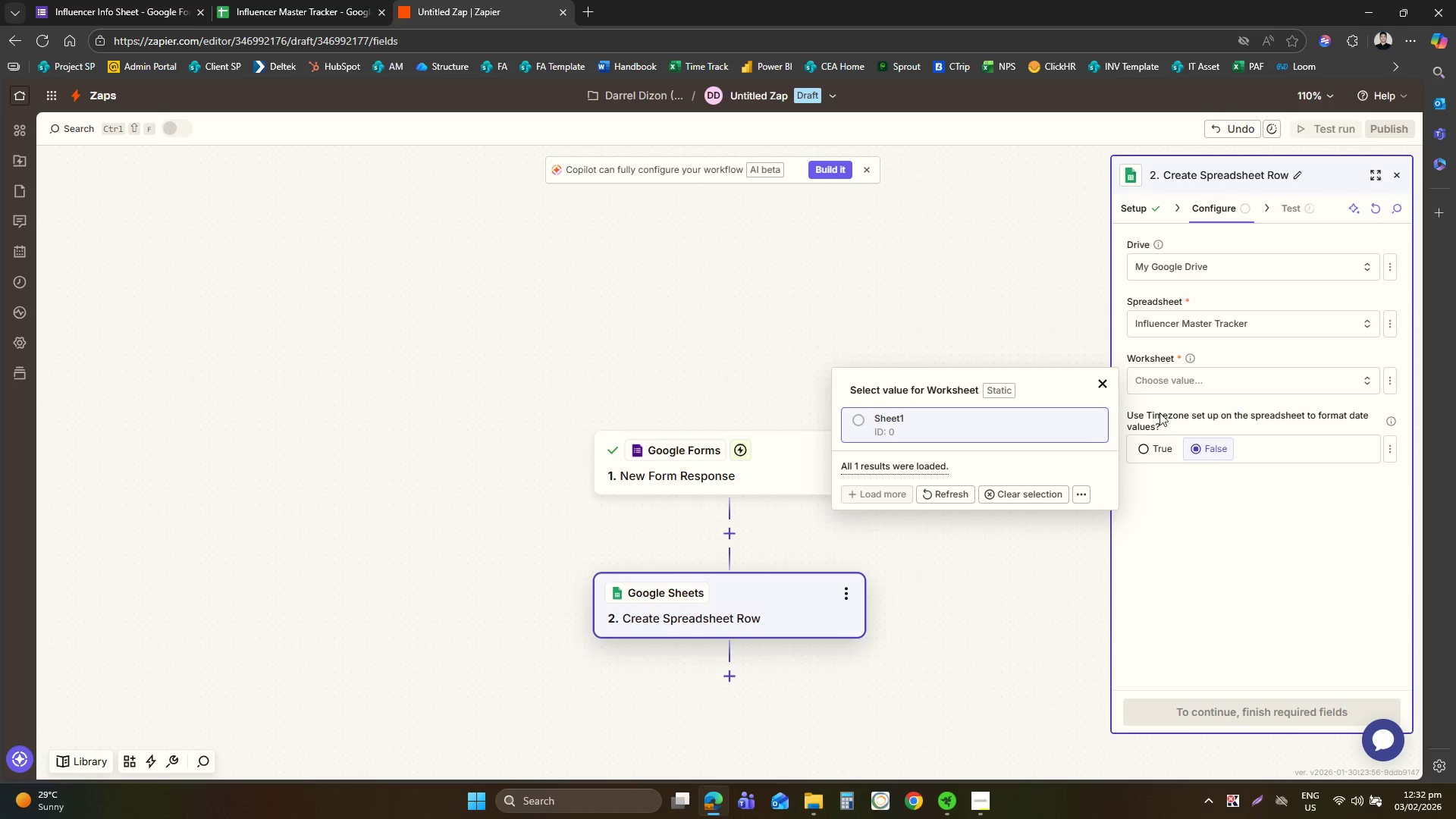 
left_click([992, 428])
 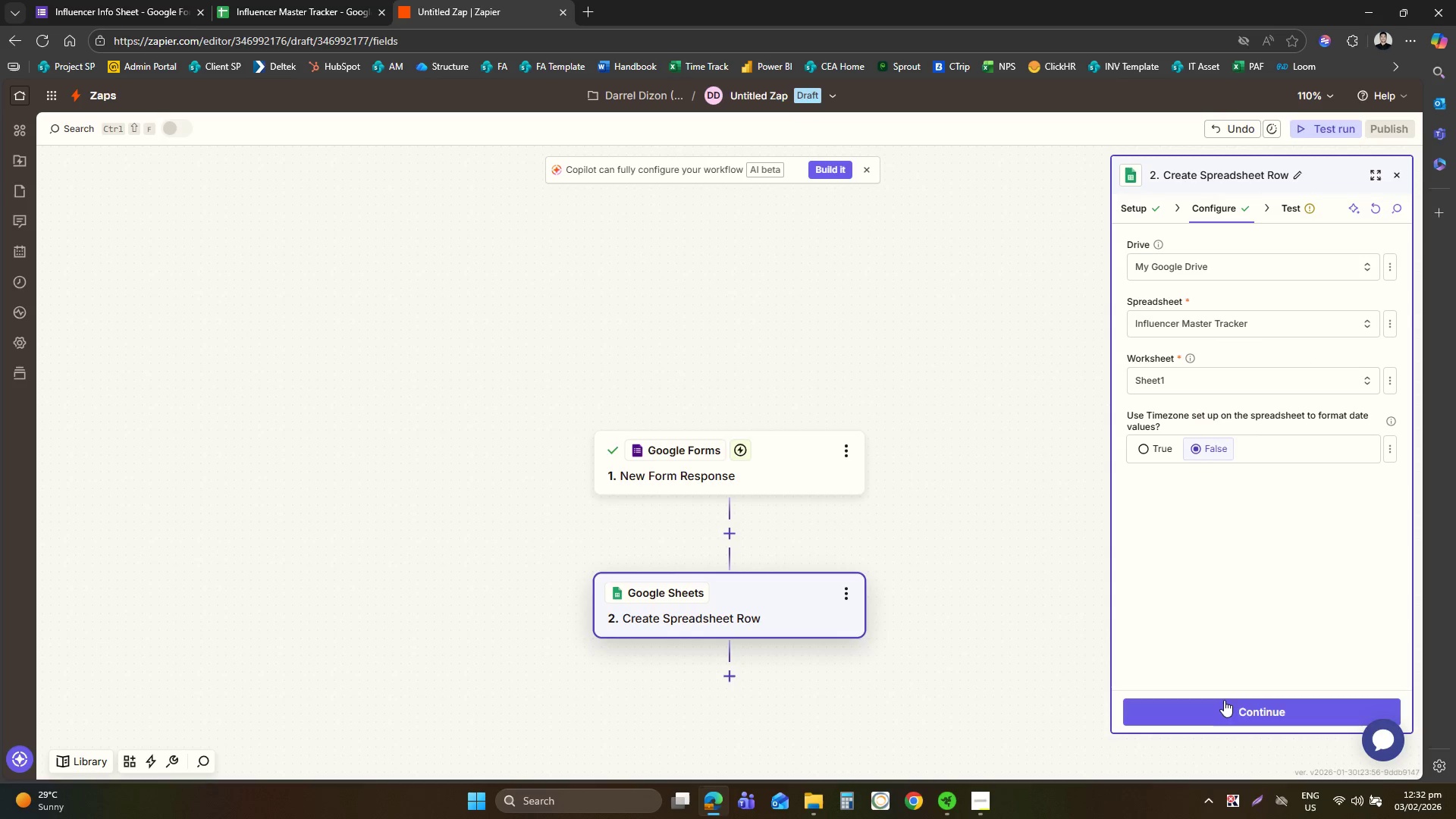 
left_click([1223, 703])
 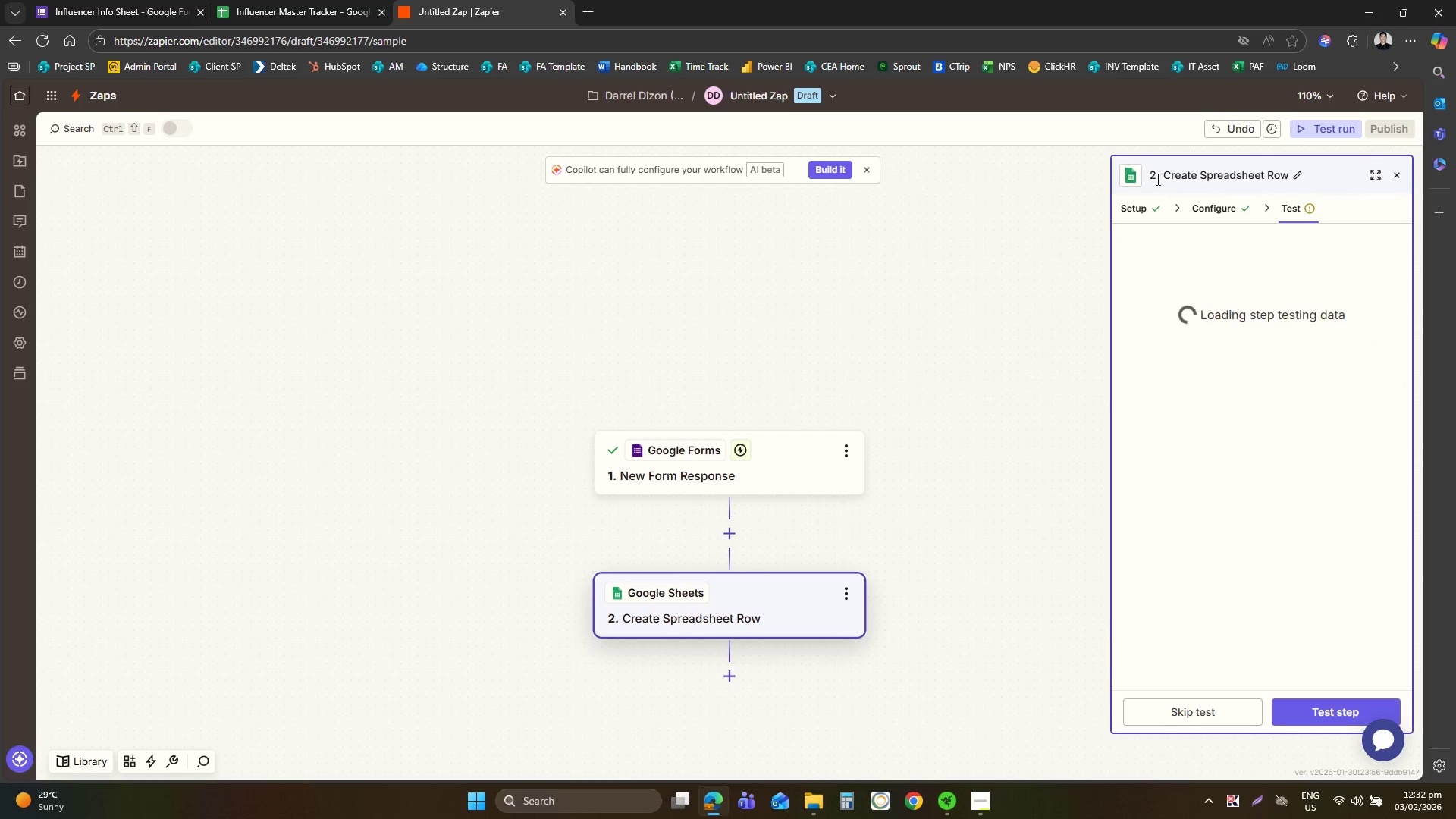 
left_click([1209, 201])
 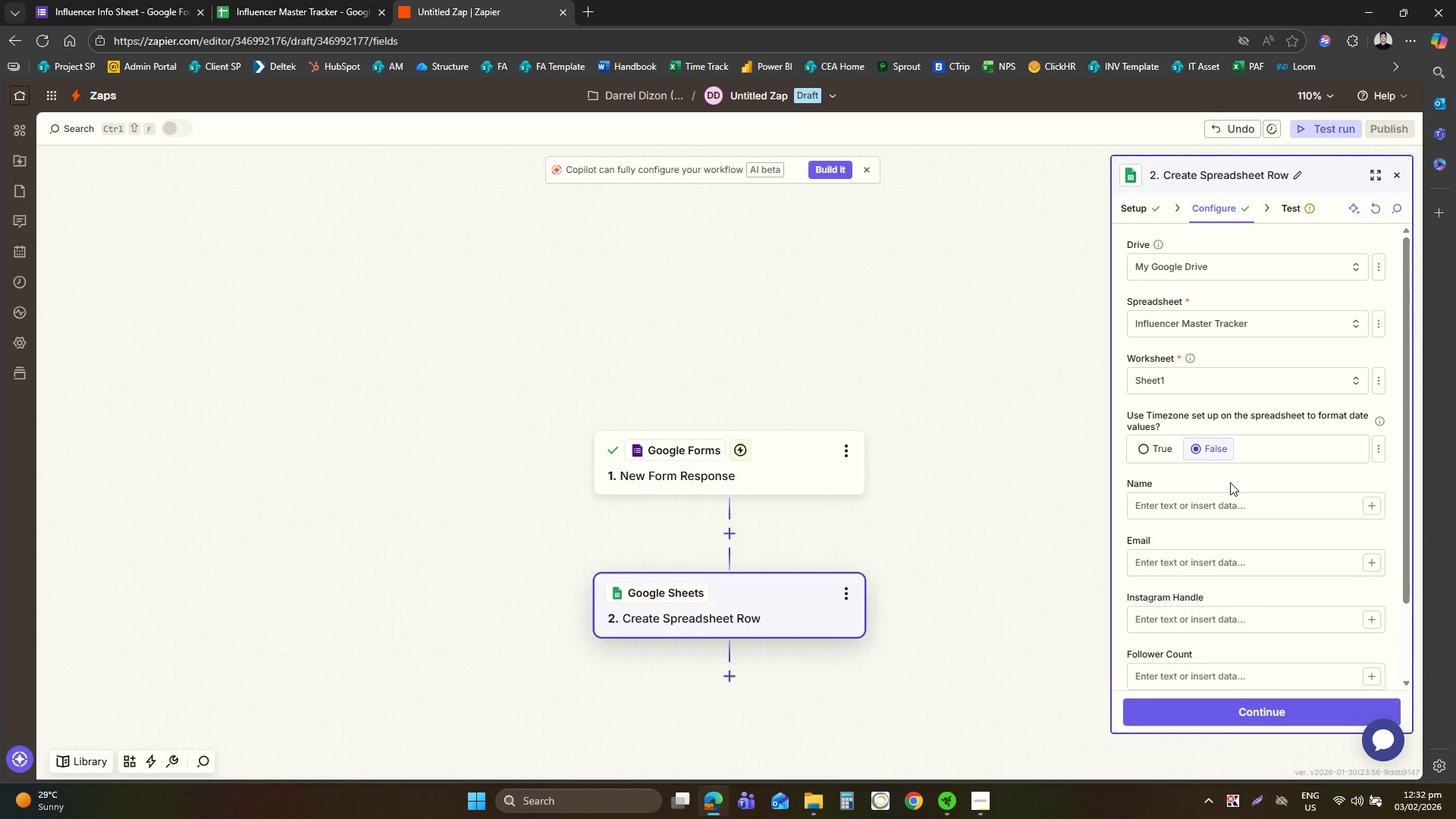 
left_click([1219, 422])
 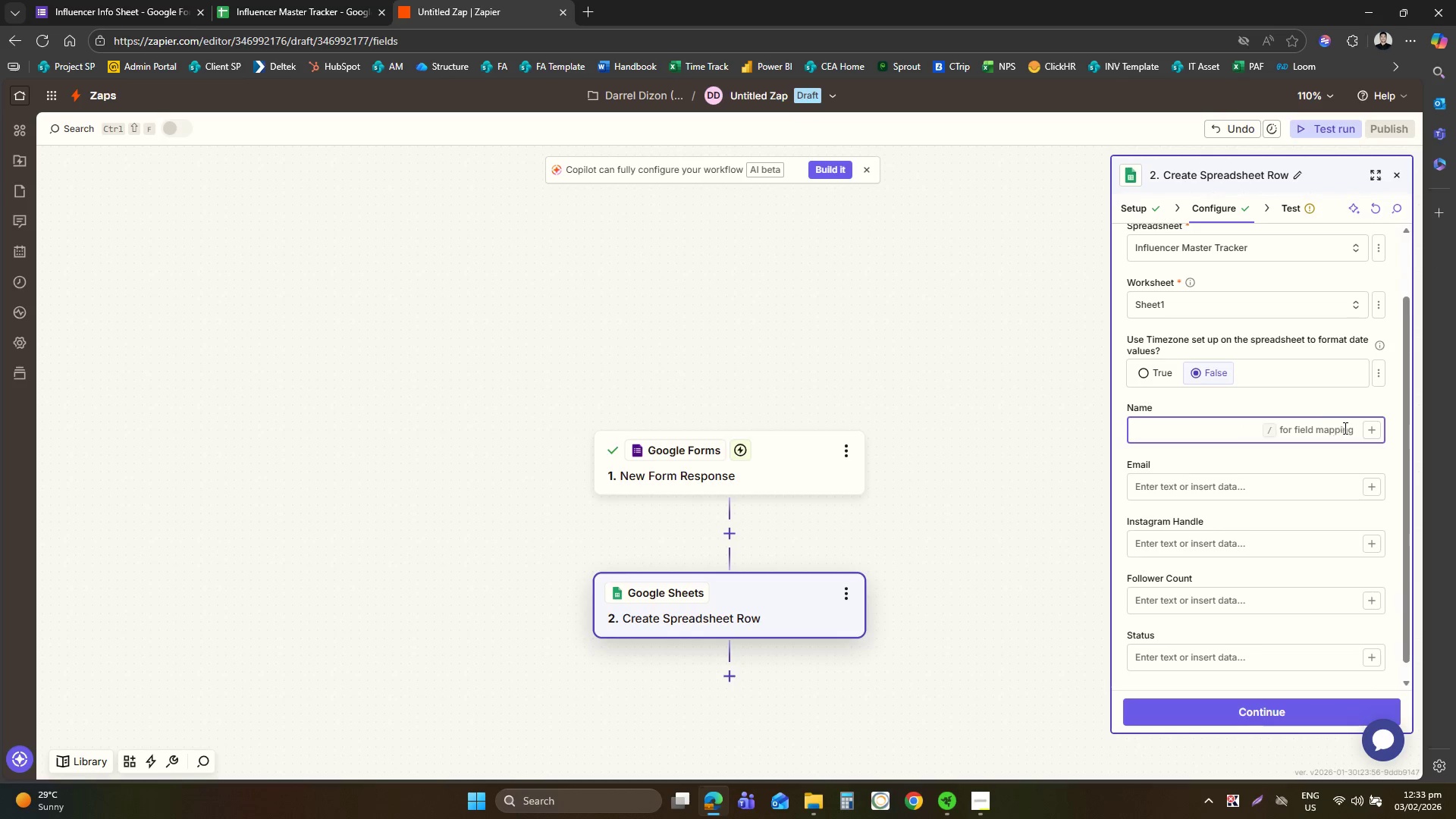 
scroll: coordinate [1229, 483], scroll_direction: down, amount: 1.0
 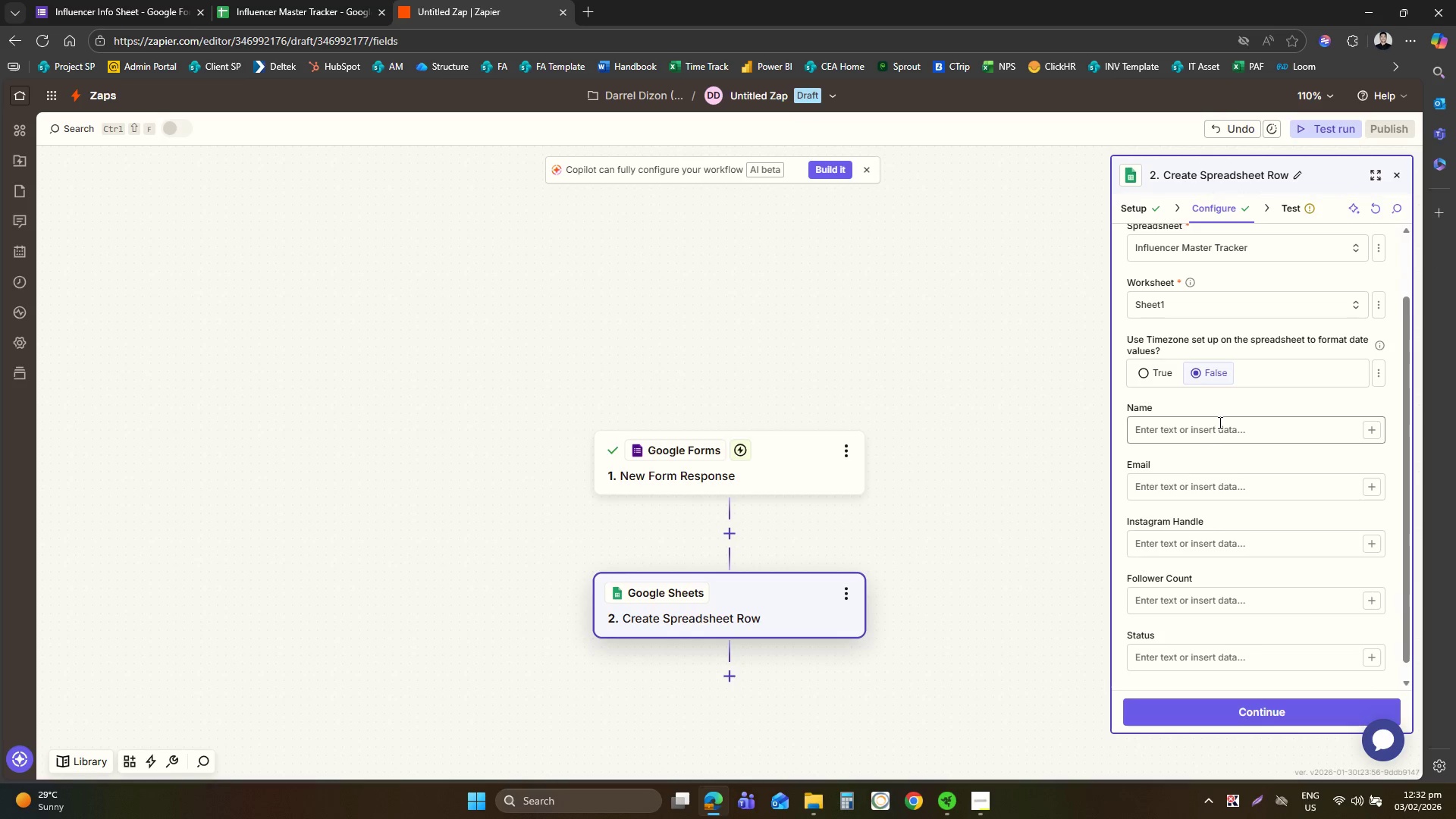 
left_click([1364, 424])
 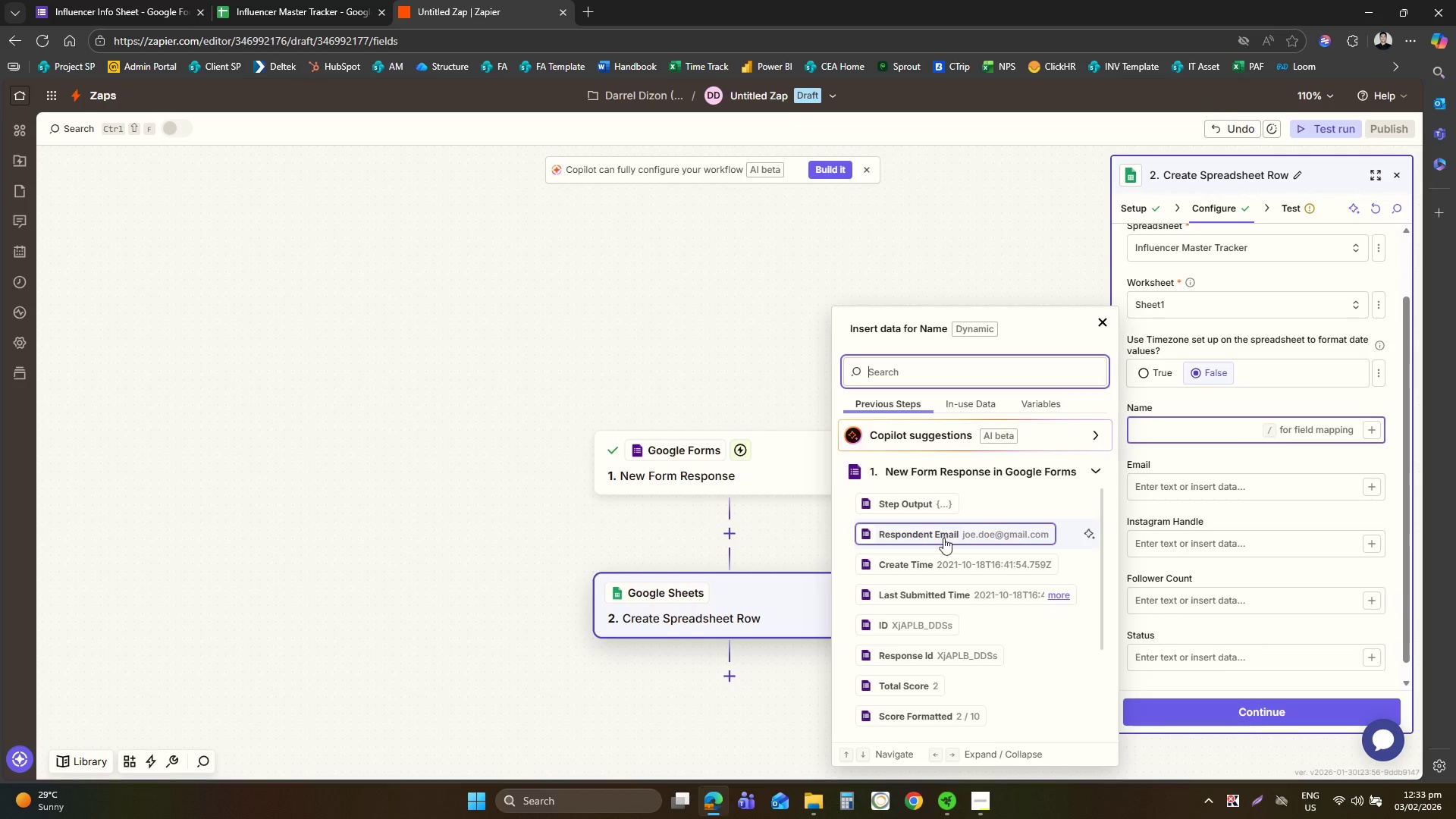 
scroll: coordinate [948, 630], scroll_direction: down, amount: 4.0
 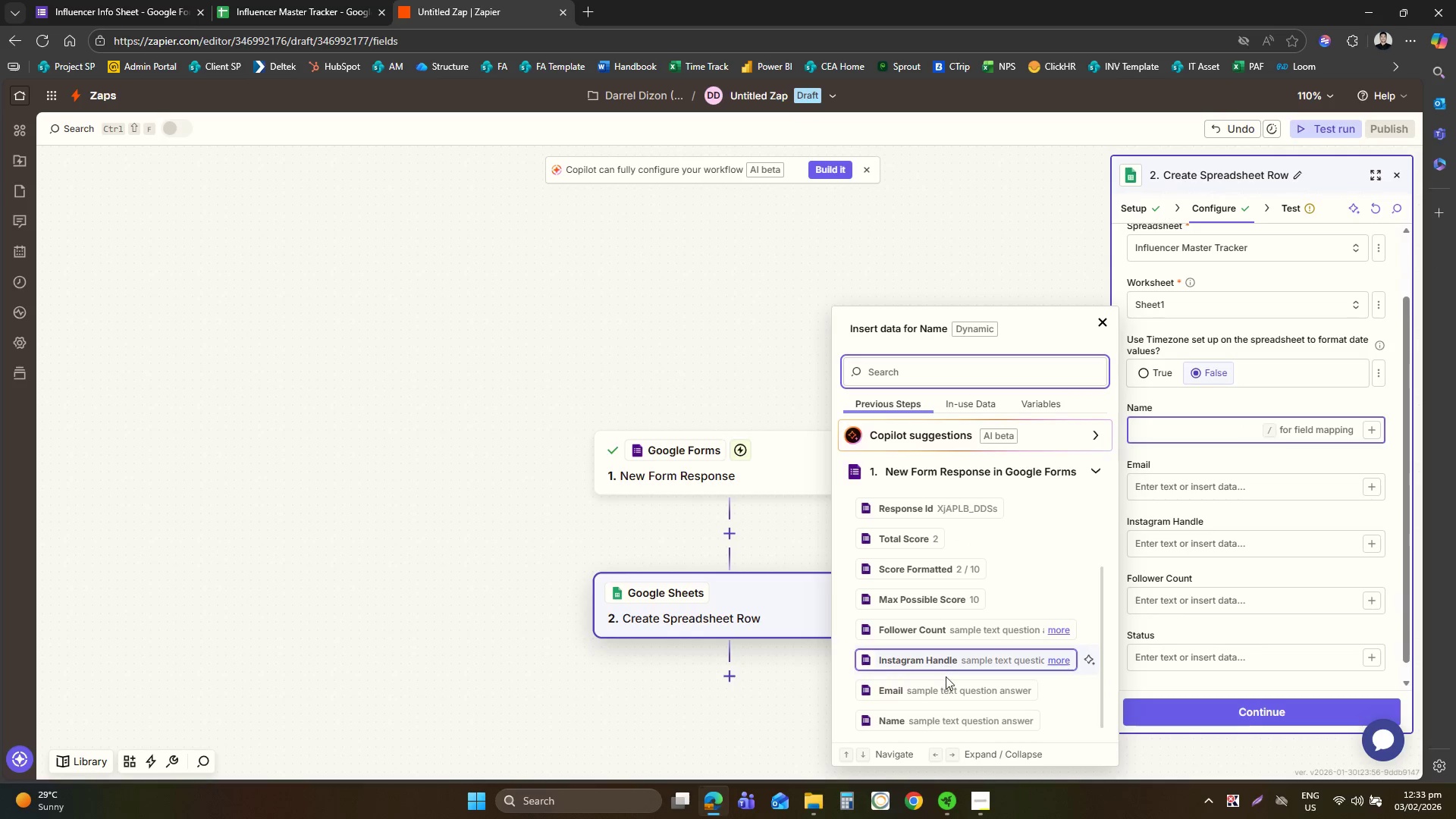 
left_click([934, 718])
 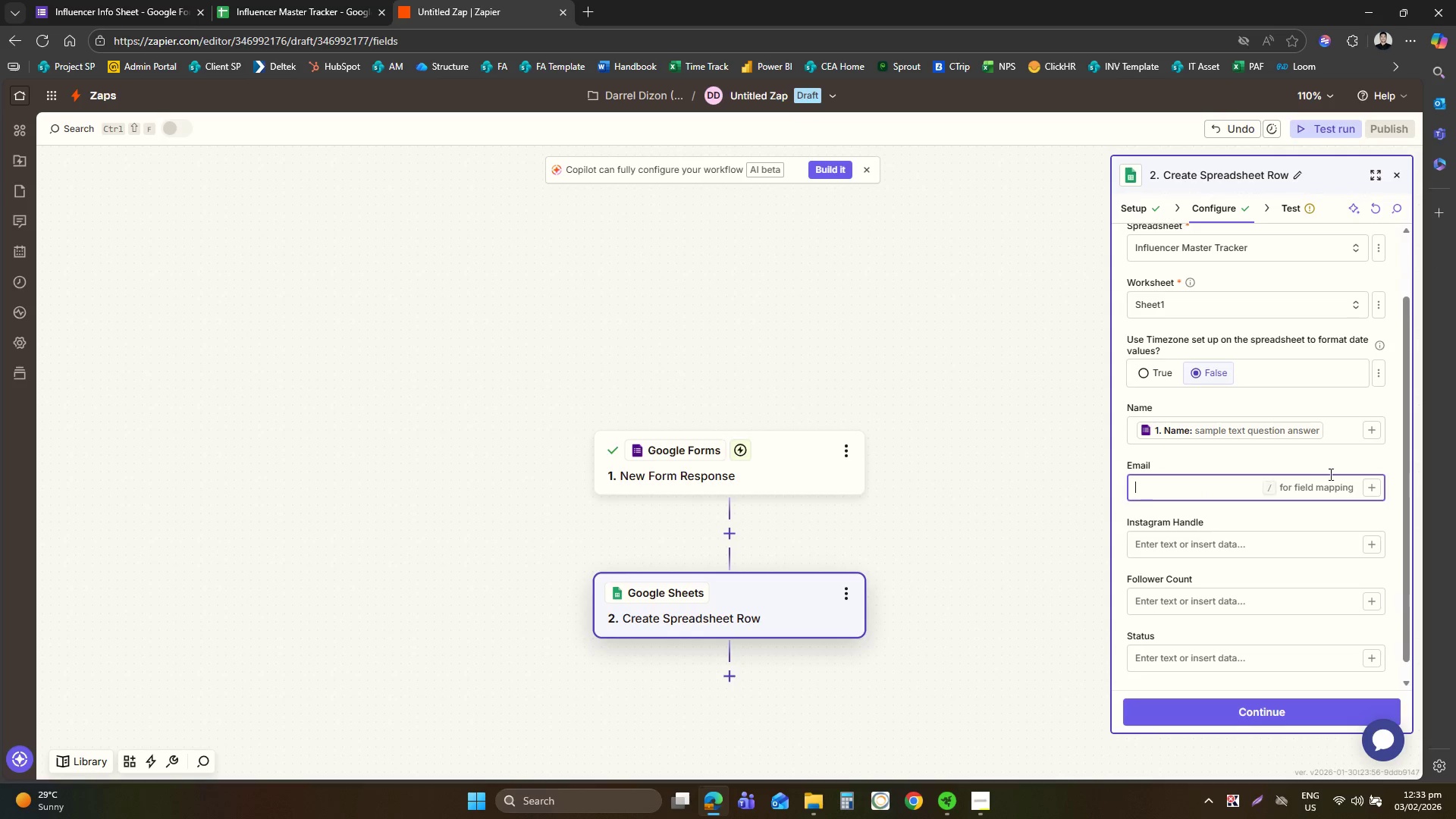 
left_click([1375, 485])
 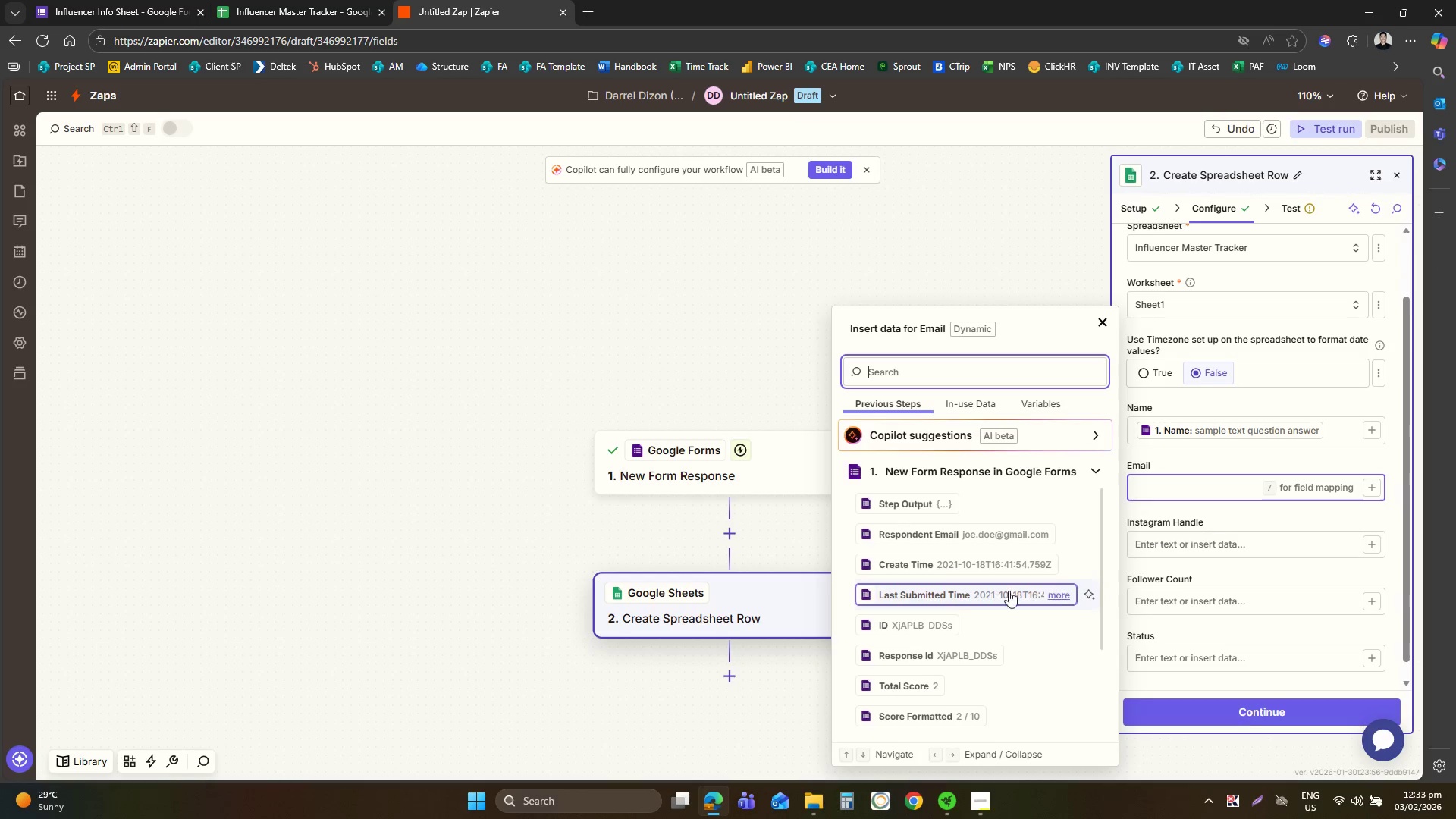 
scroll: coordinate [989, 590], scroll_direction: down, amount: 9.0
 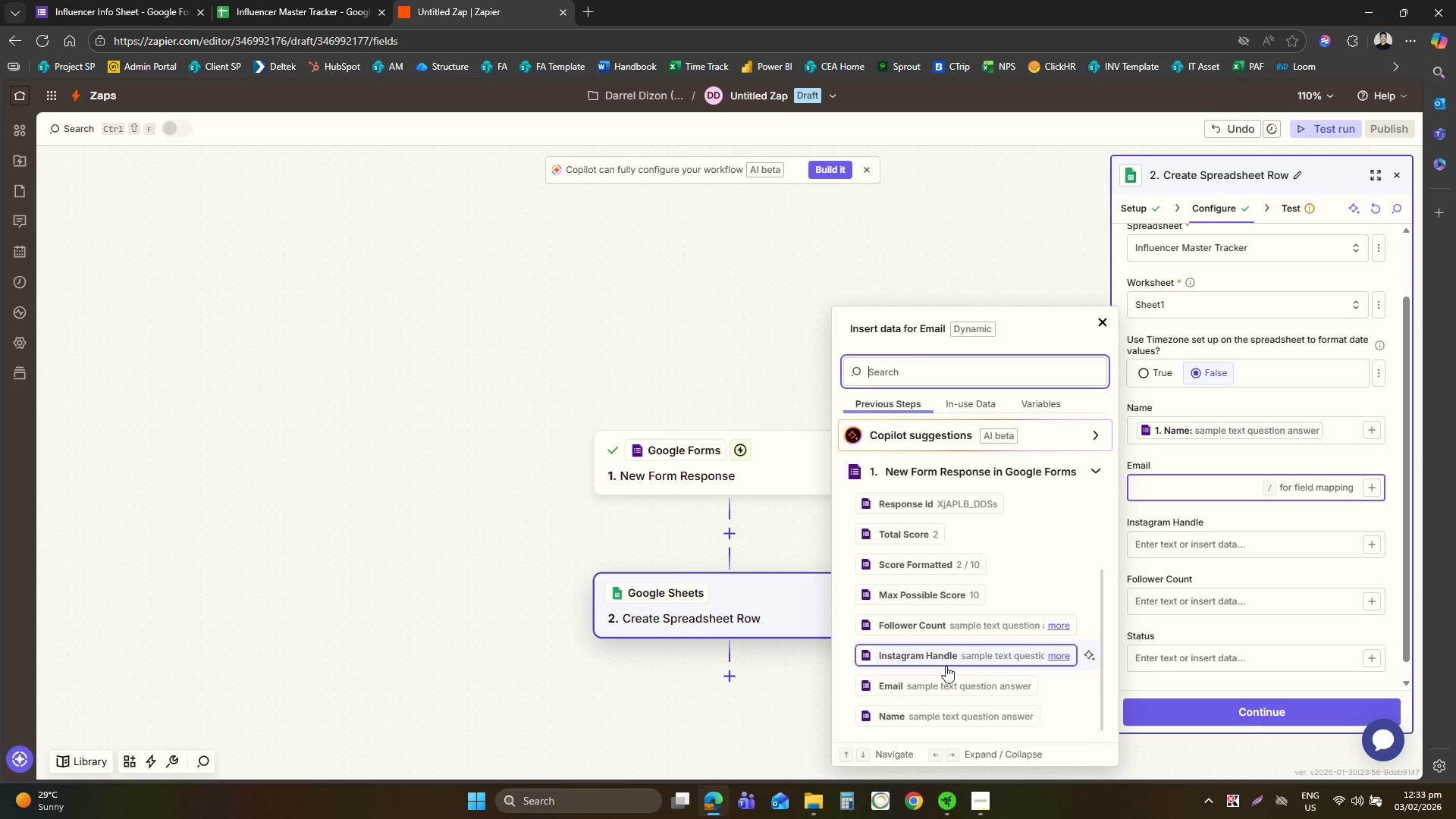 
left_click([937, 695])
 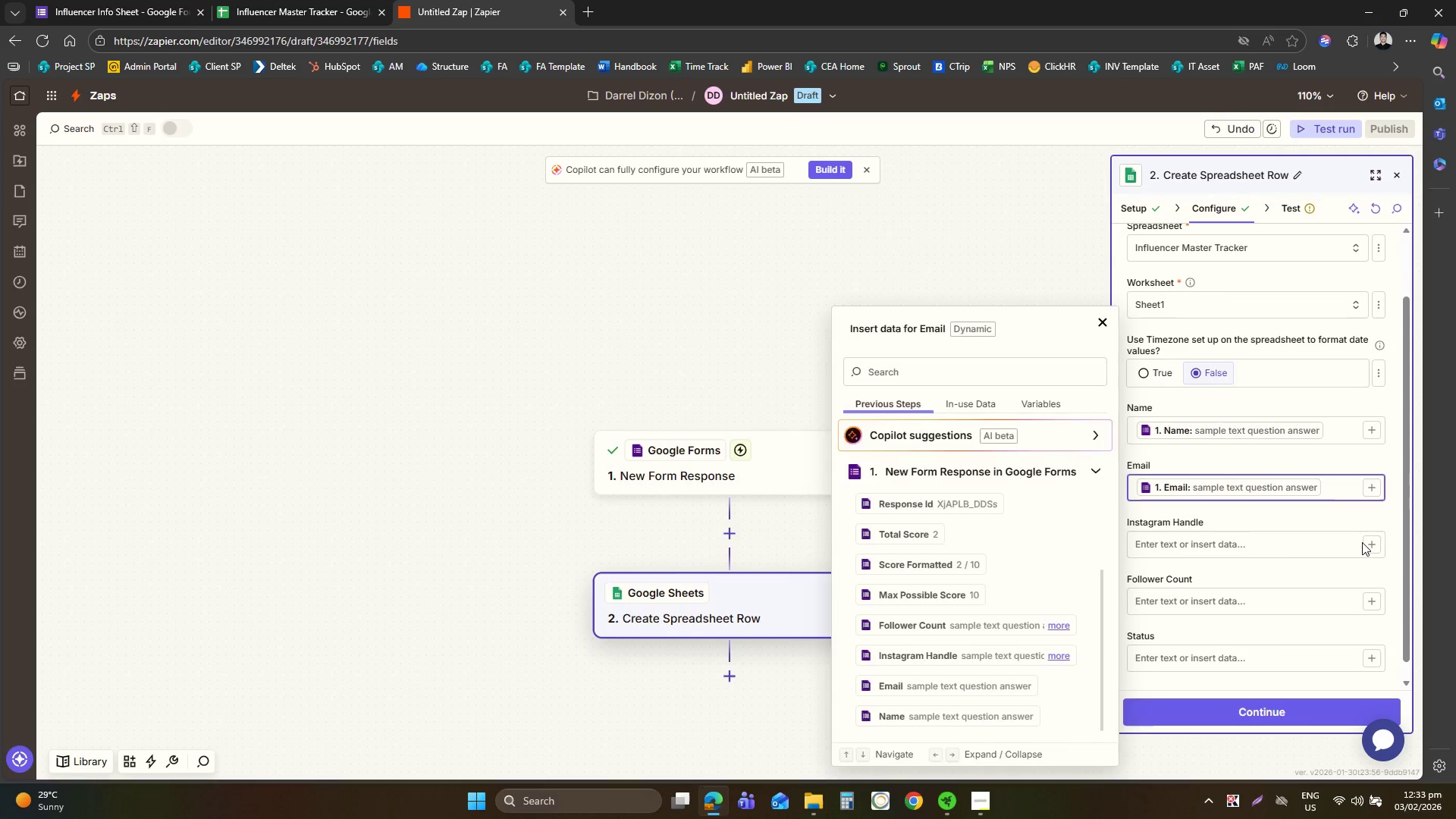 
double_click([1367, 542])
 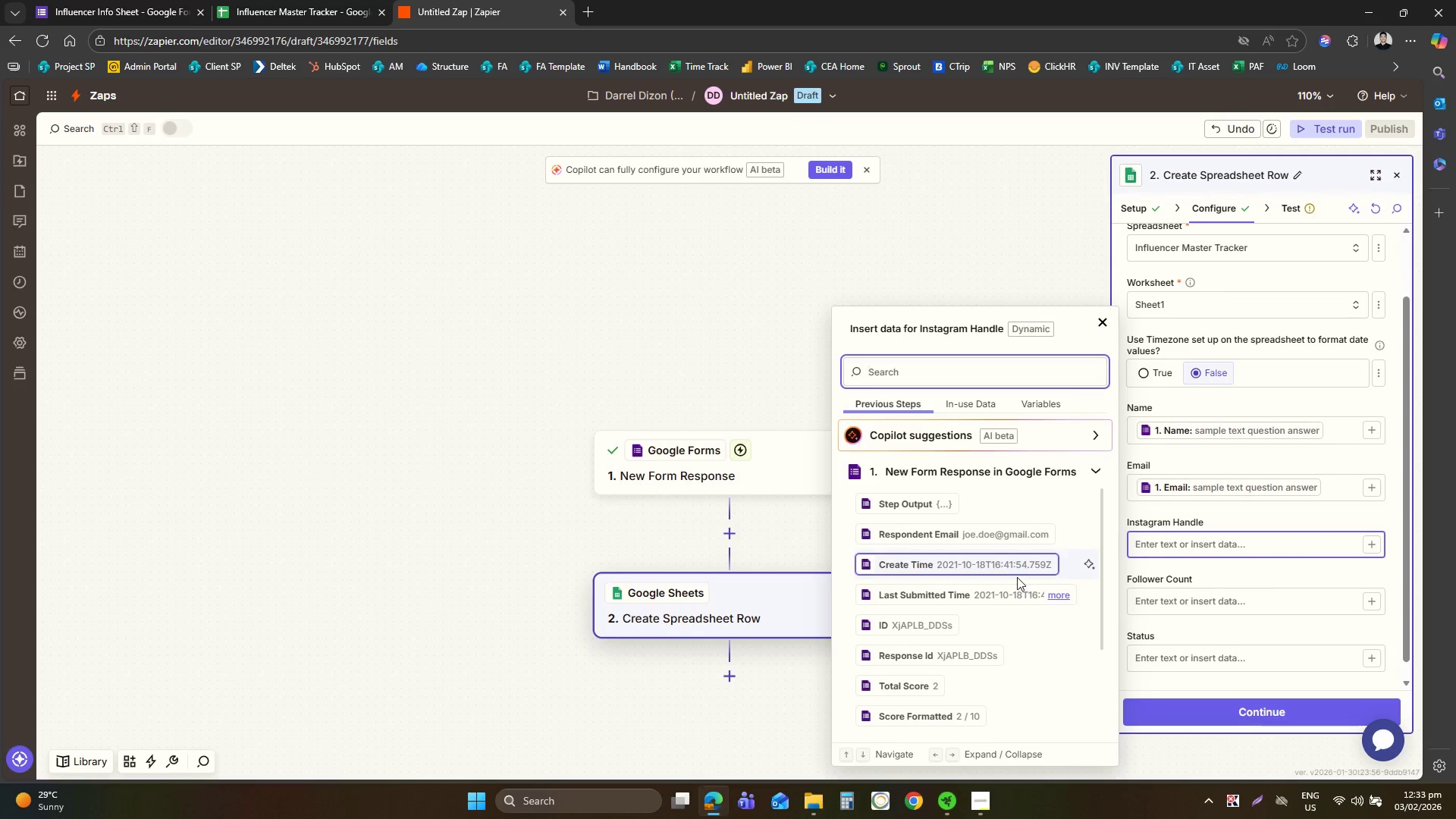 
scroll: coordinate [1017, 576], scroll_direction: down, amount: 8.0
 